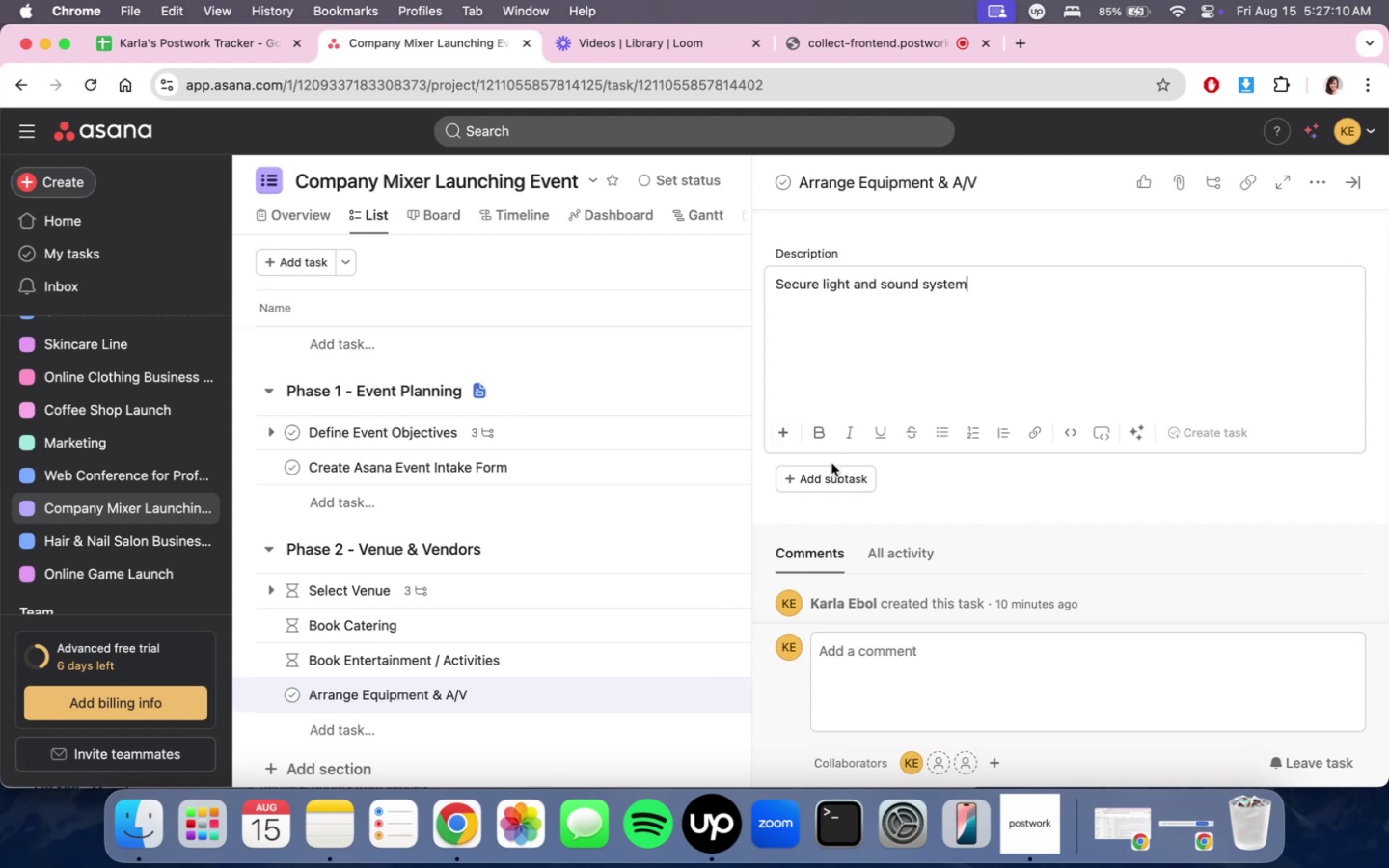 
left_click([830, 468])
 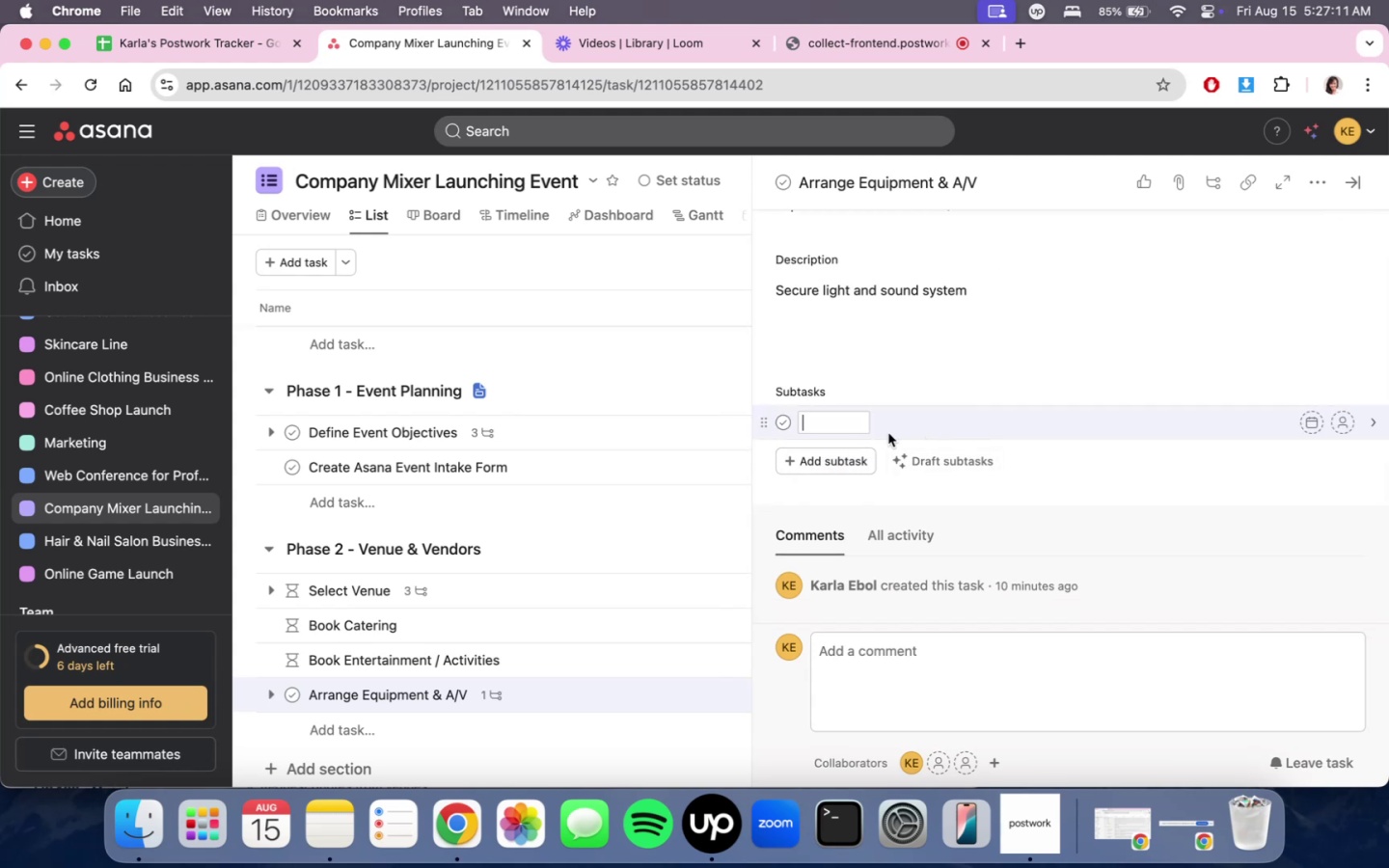 
type(Secyre )
key(Backspace)
key(Backspace)
key(Backspace)
type(yre )
key(Backspace)
key(Backspace)
key(Backspace)
key(Backspace)
key(Backspace)
type(ure microphones, speakers, and projectio)
key(Backspace)
key(Backspace)
type(ors)
 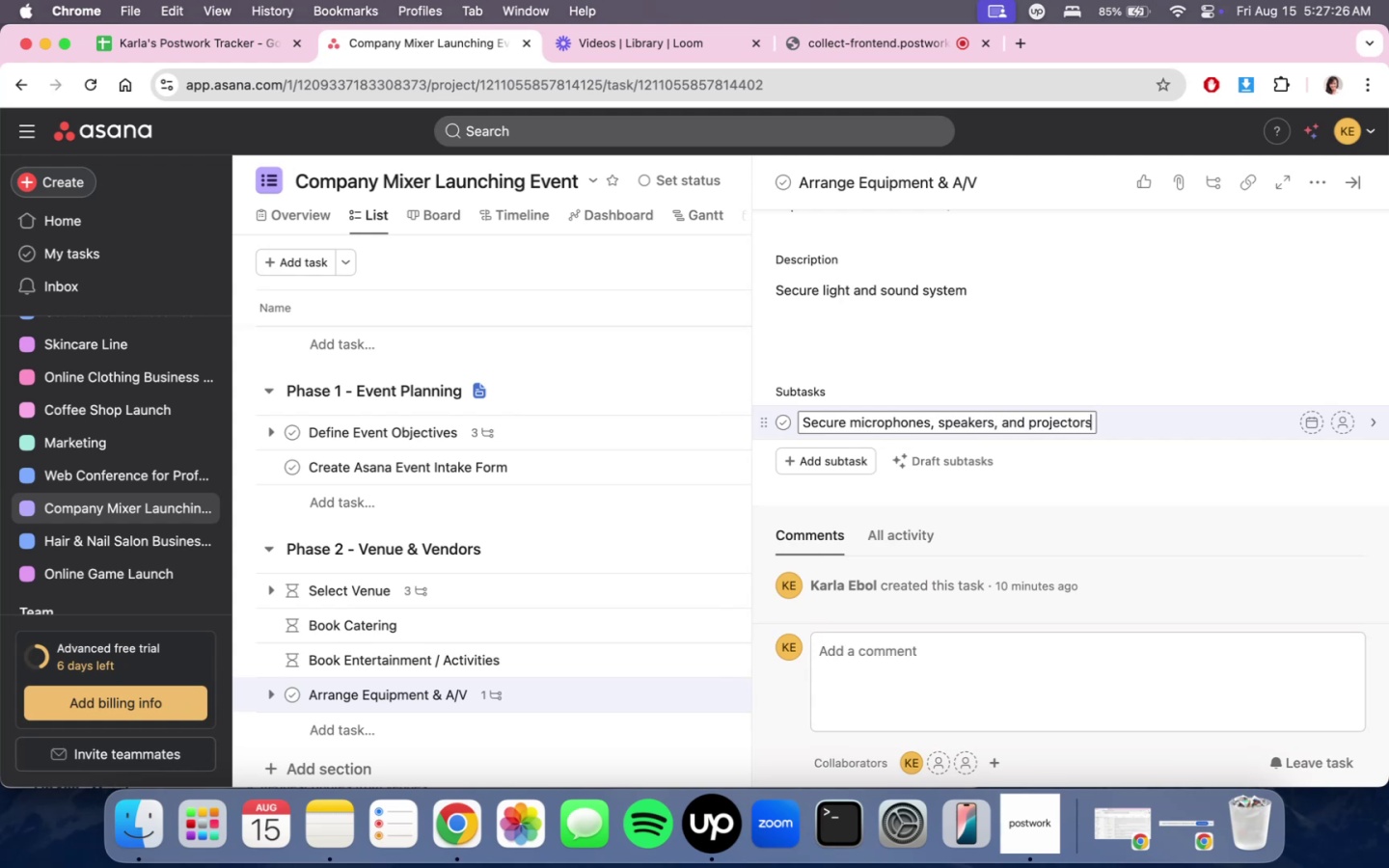 
key(Enter)
 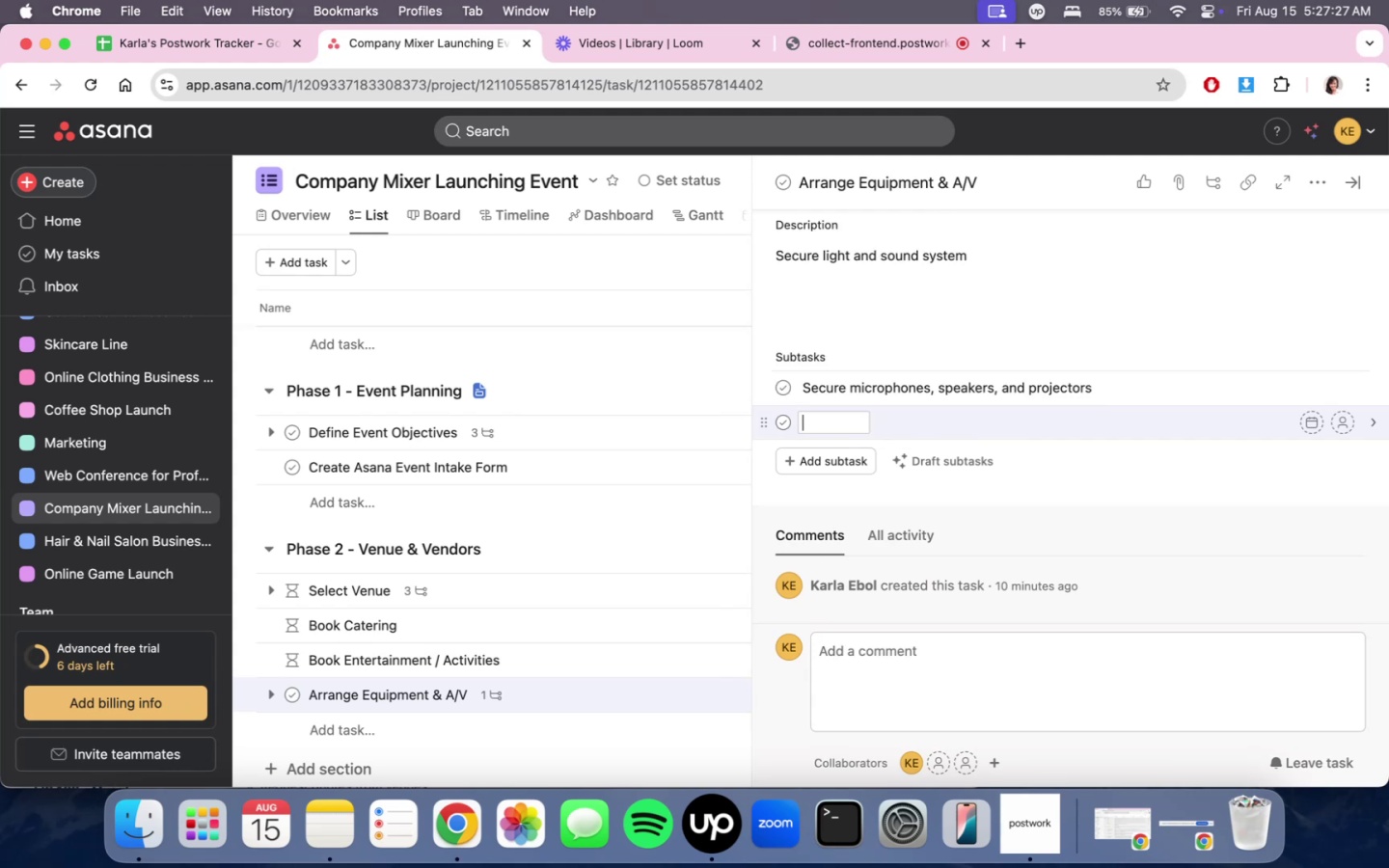 
type(Hire Lgi)
key(Backspace)
key(Backspace)
type(i)
key(Backspace)
key(Backspace)
 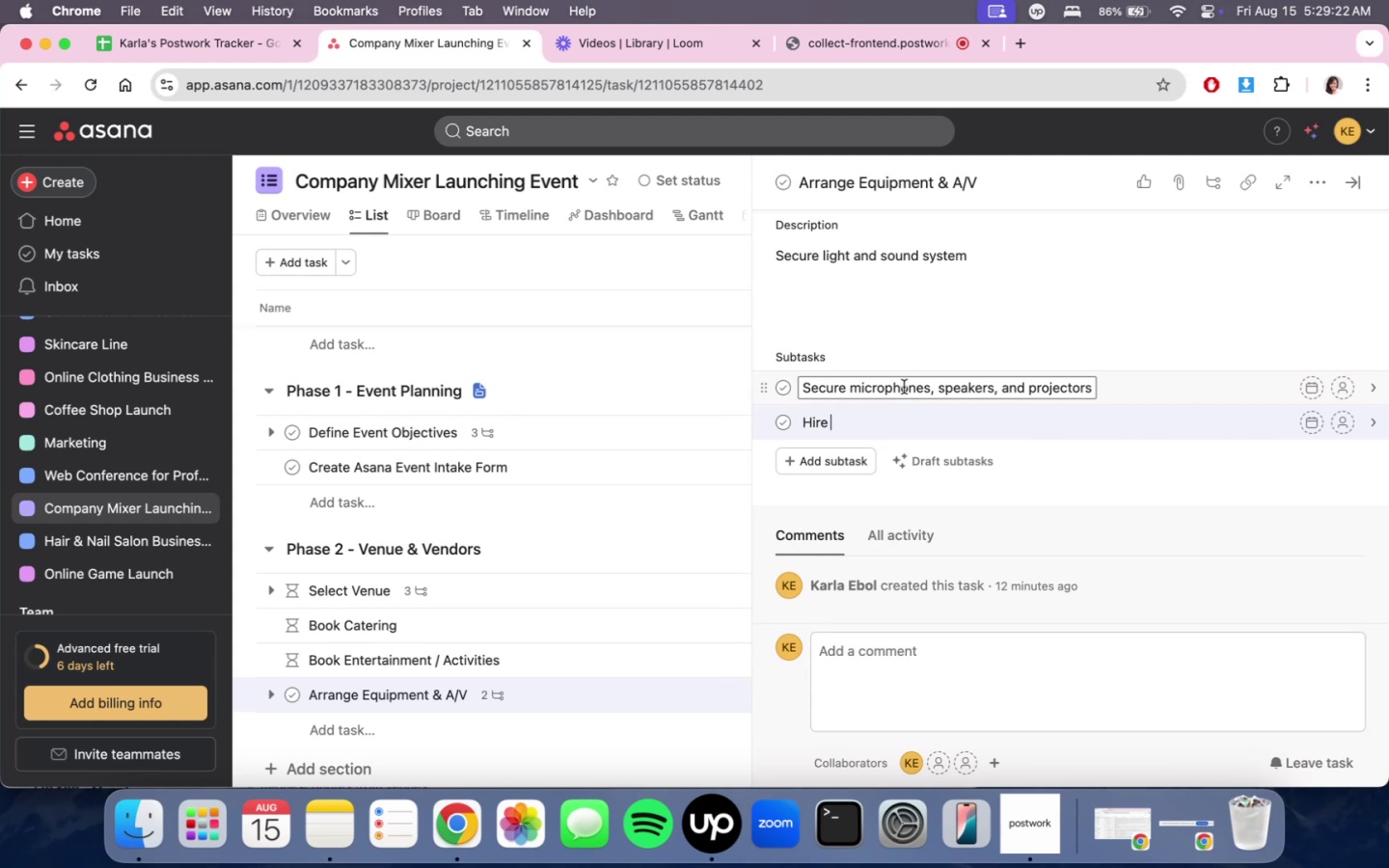 
wait(117.04)
 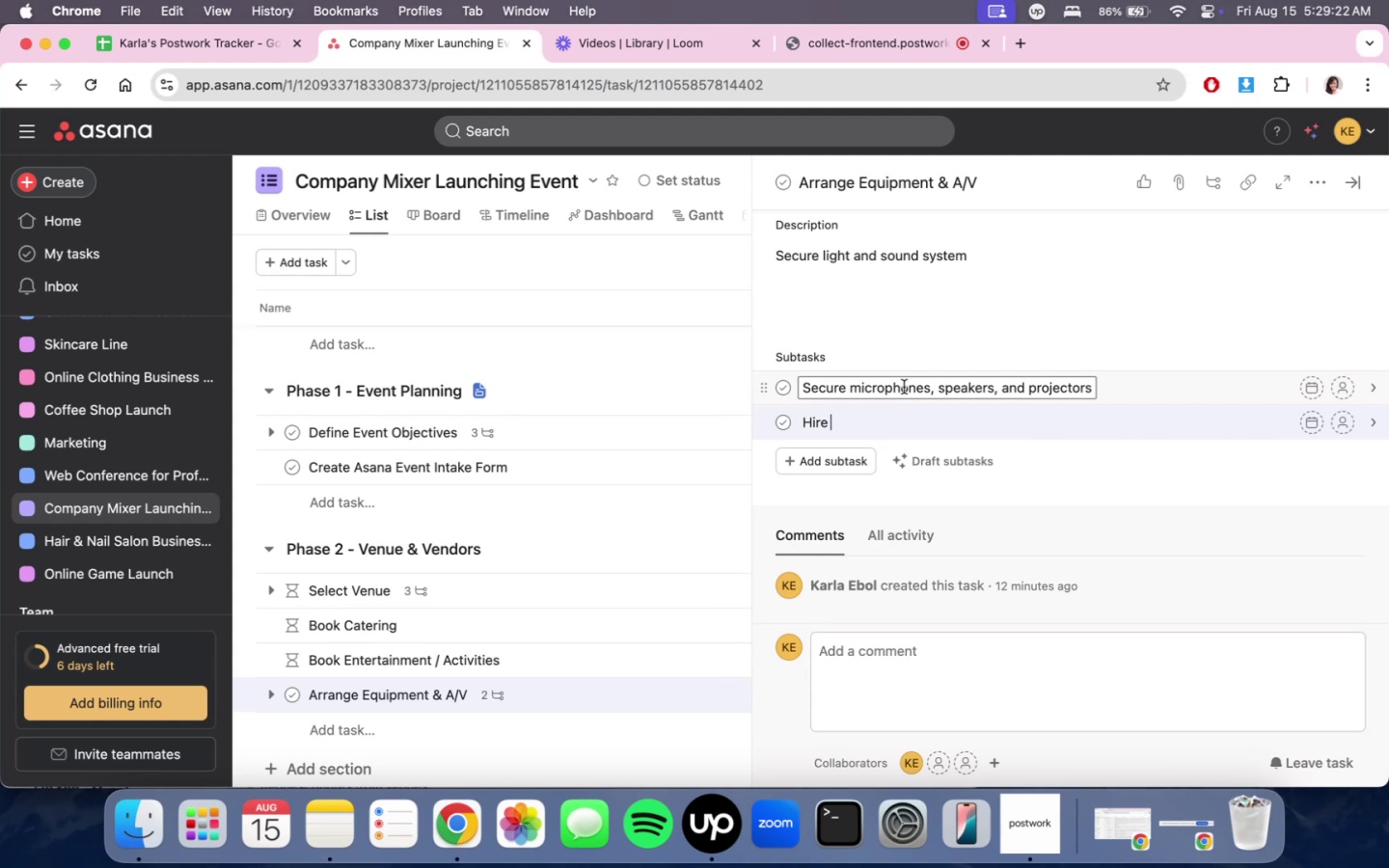 
scroll: coordinate [1006, 465], scroll_direction: down, amount: 2.0
 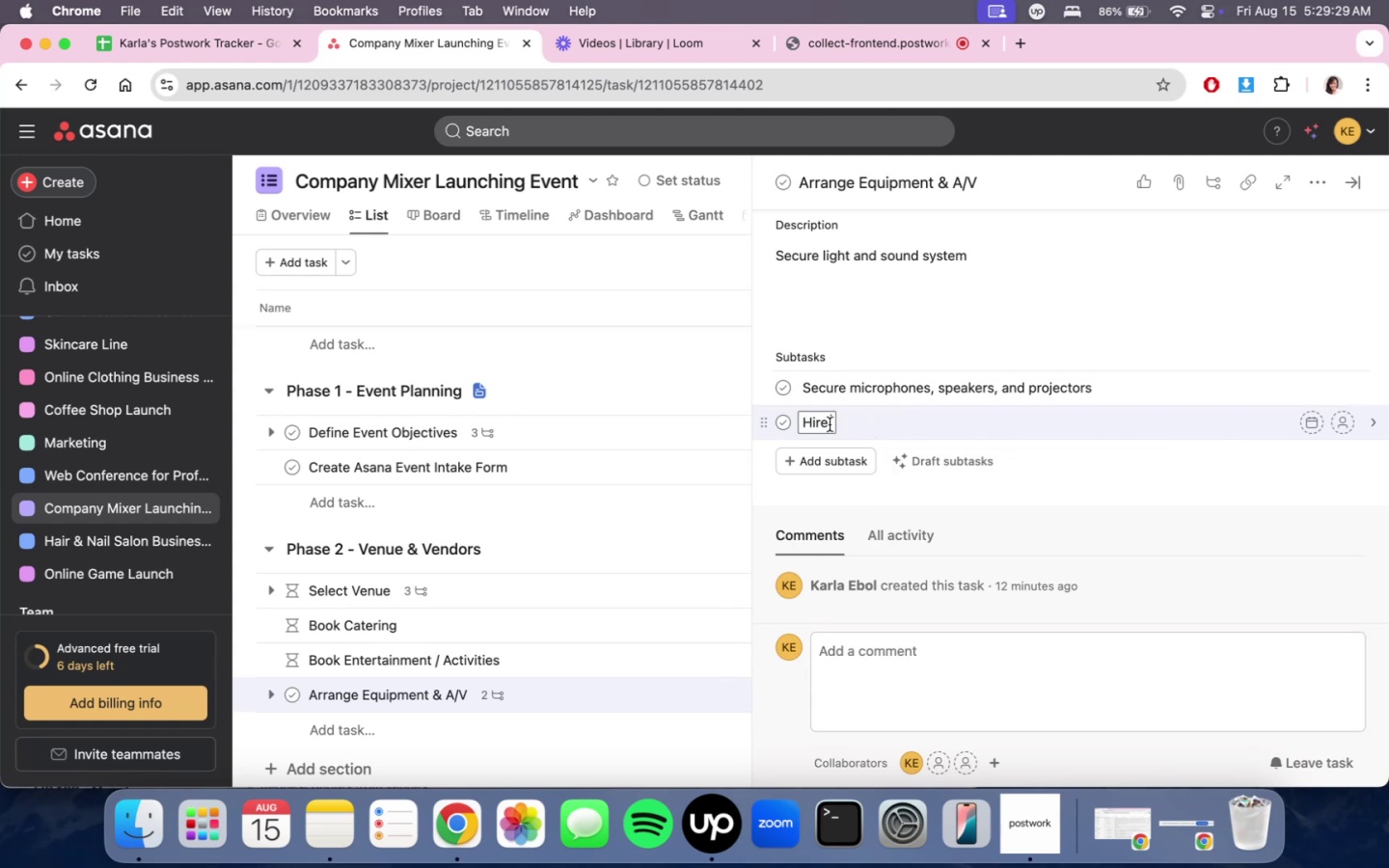 
type(lgi)
key(Backspace)
key(Backspace)
key(Backspace)
type(light )
key(Backspace)
type(s company)
 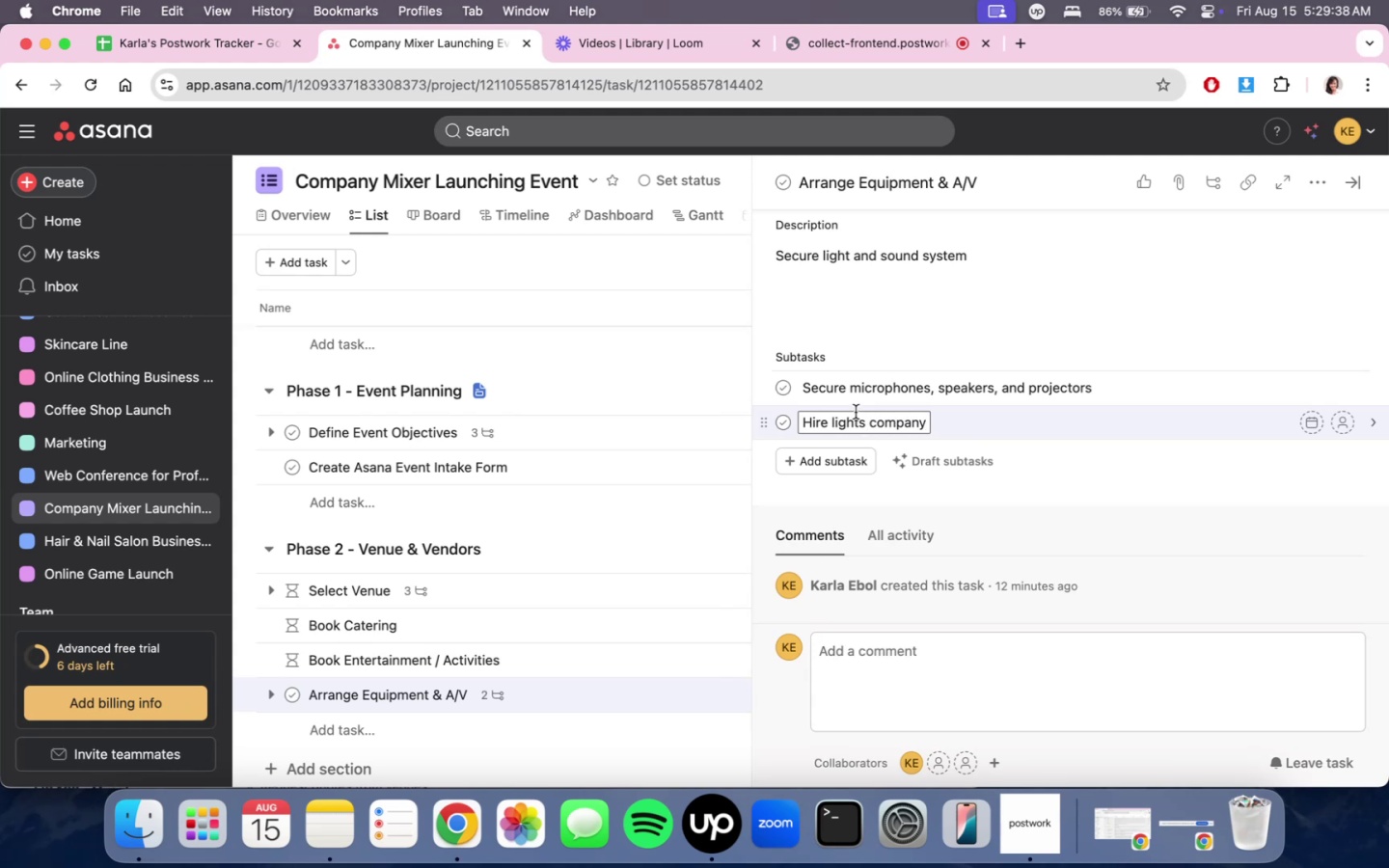 
double_click([845, 422])
 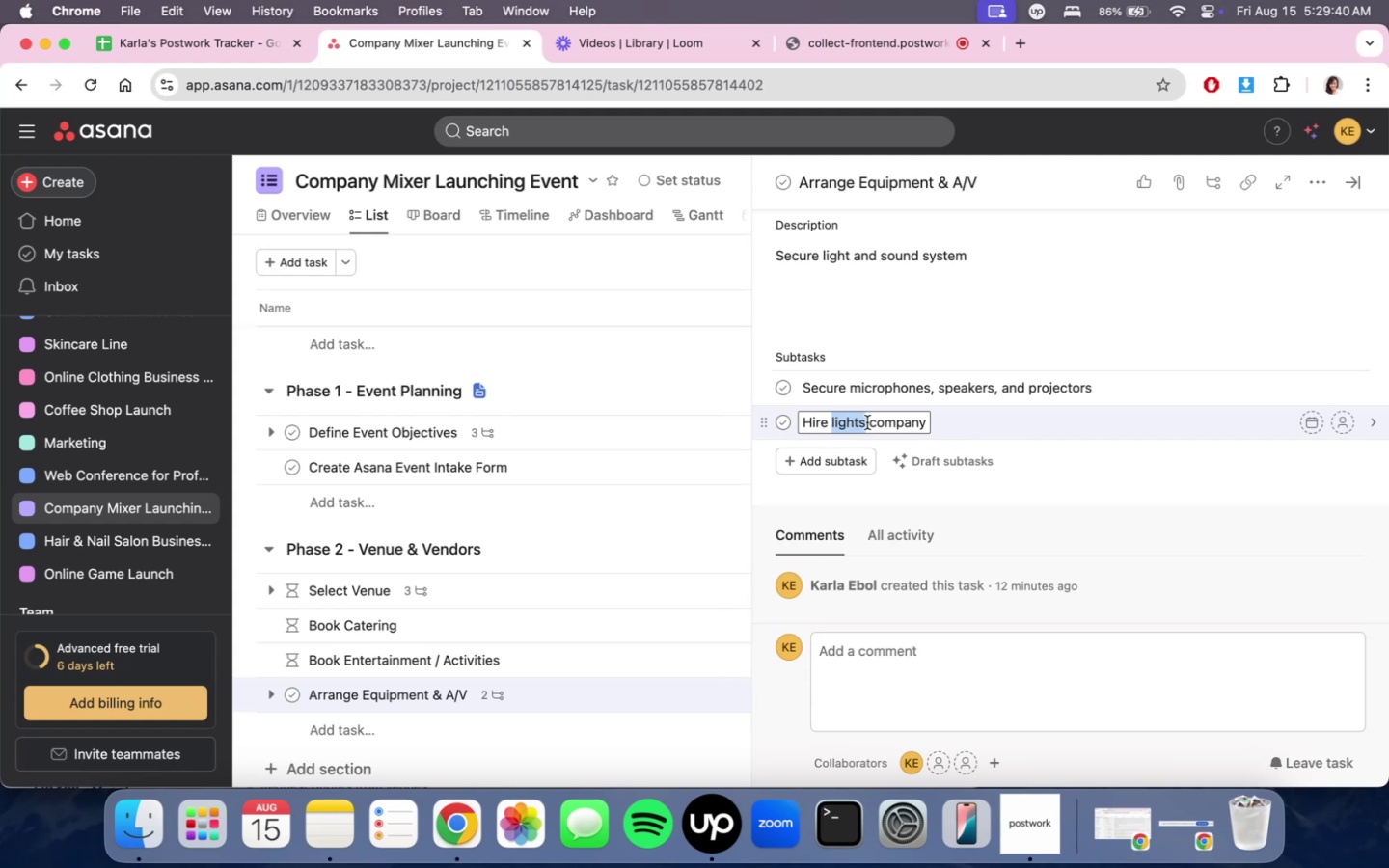 
left_click([880, 421])
 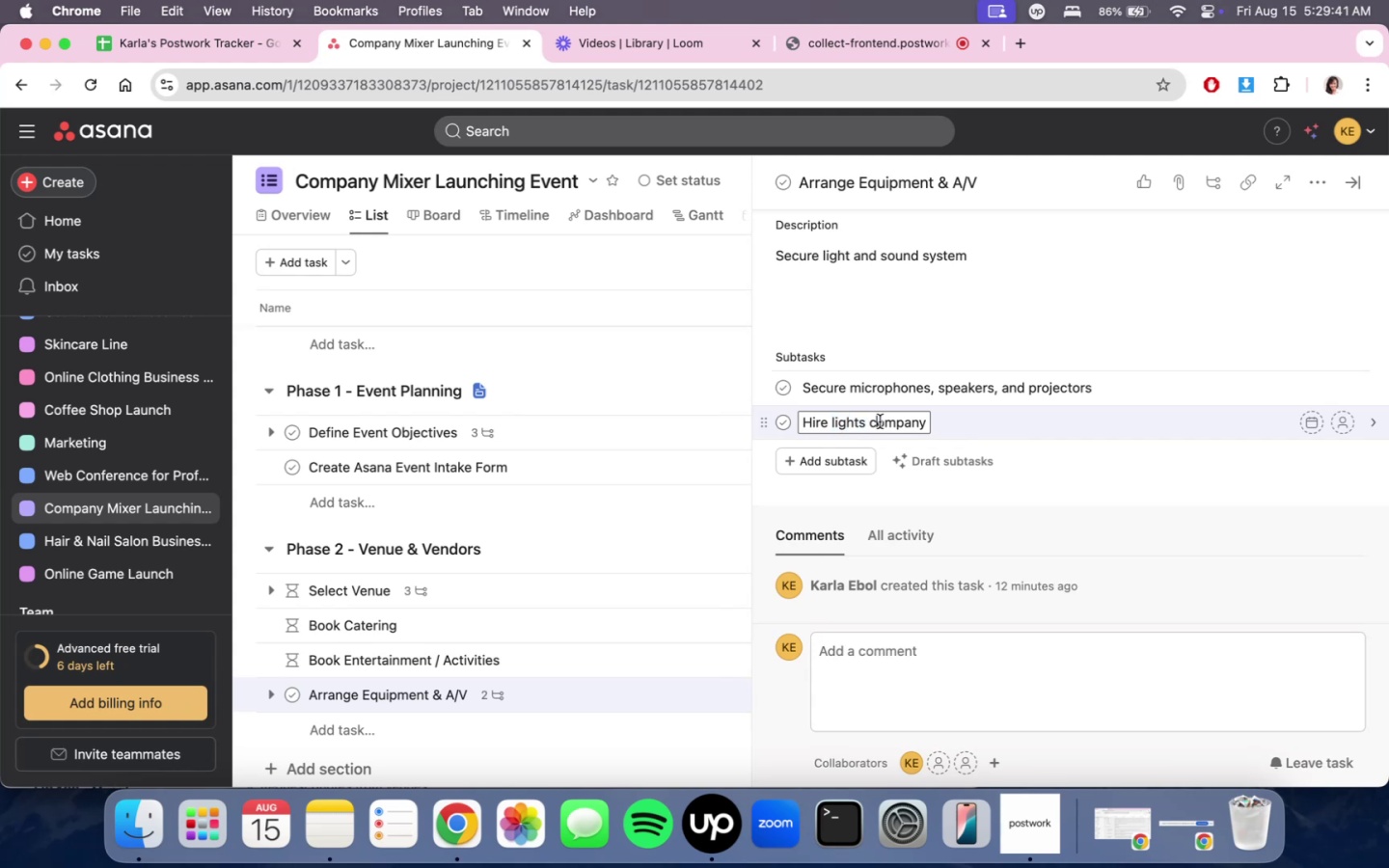 
double_click([880, 421])
 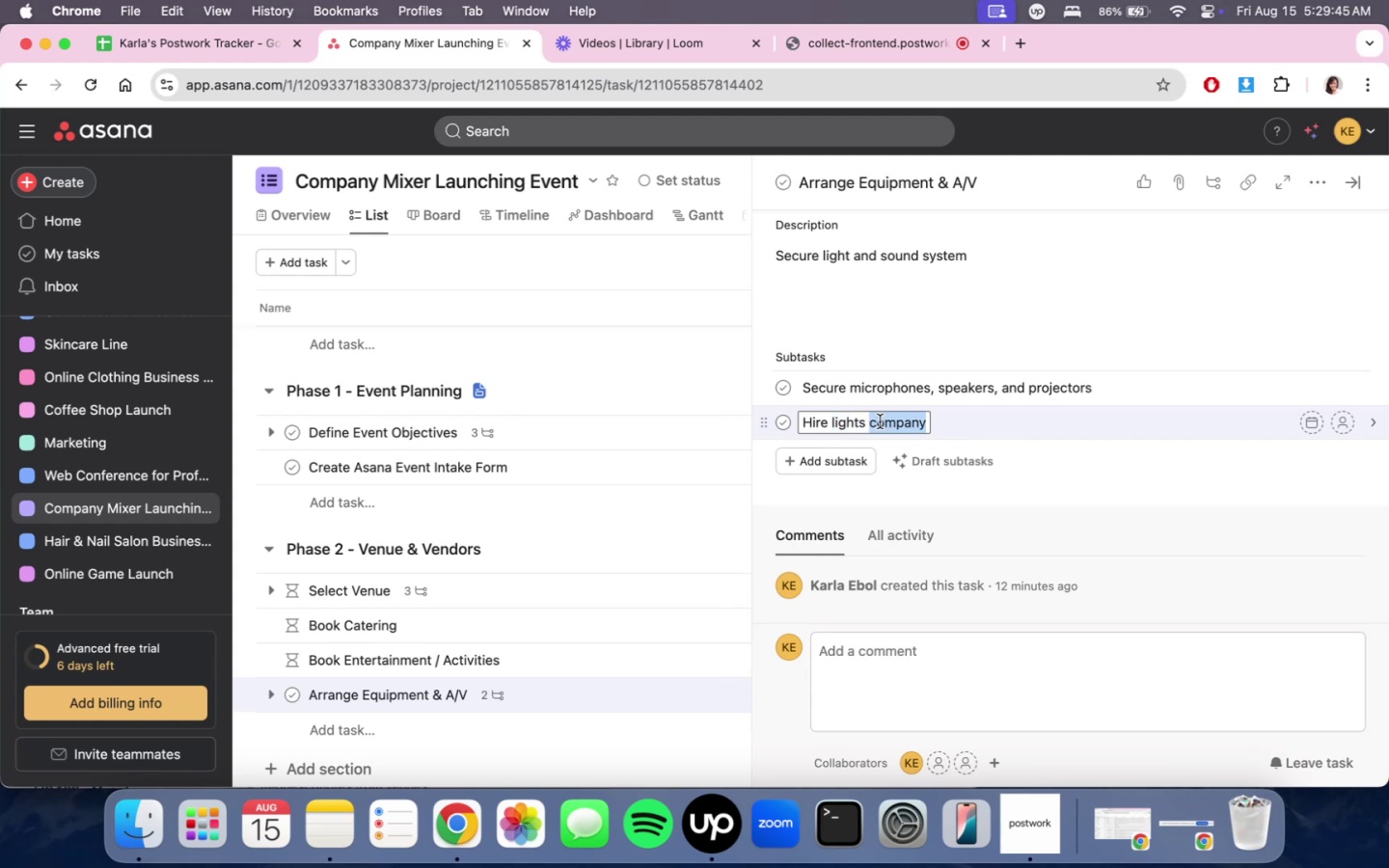 
wait(6.54)
 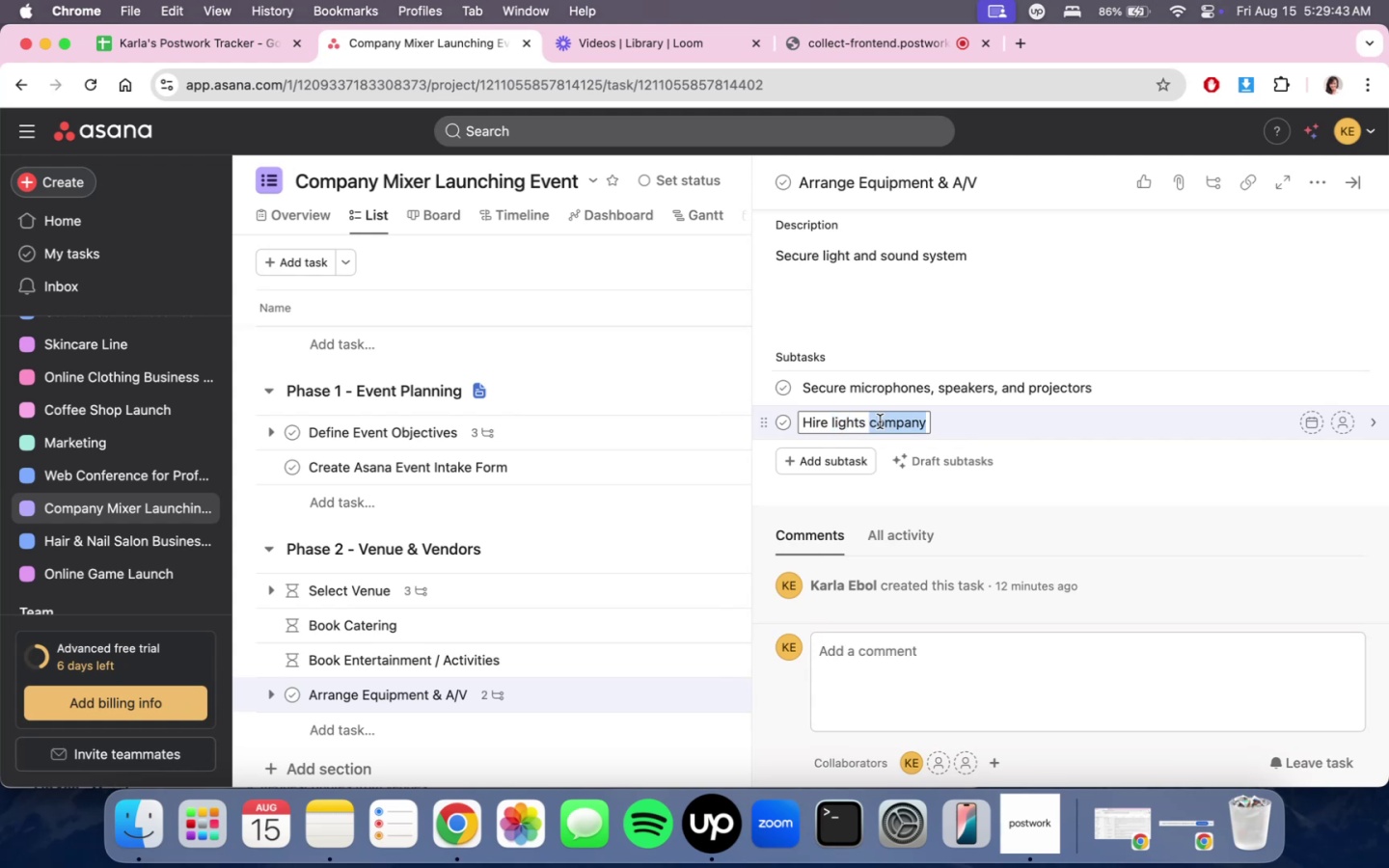 
type(supplier)
 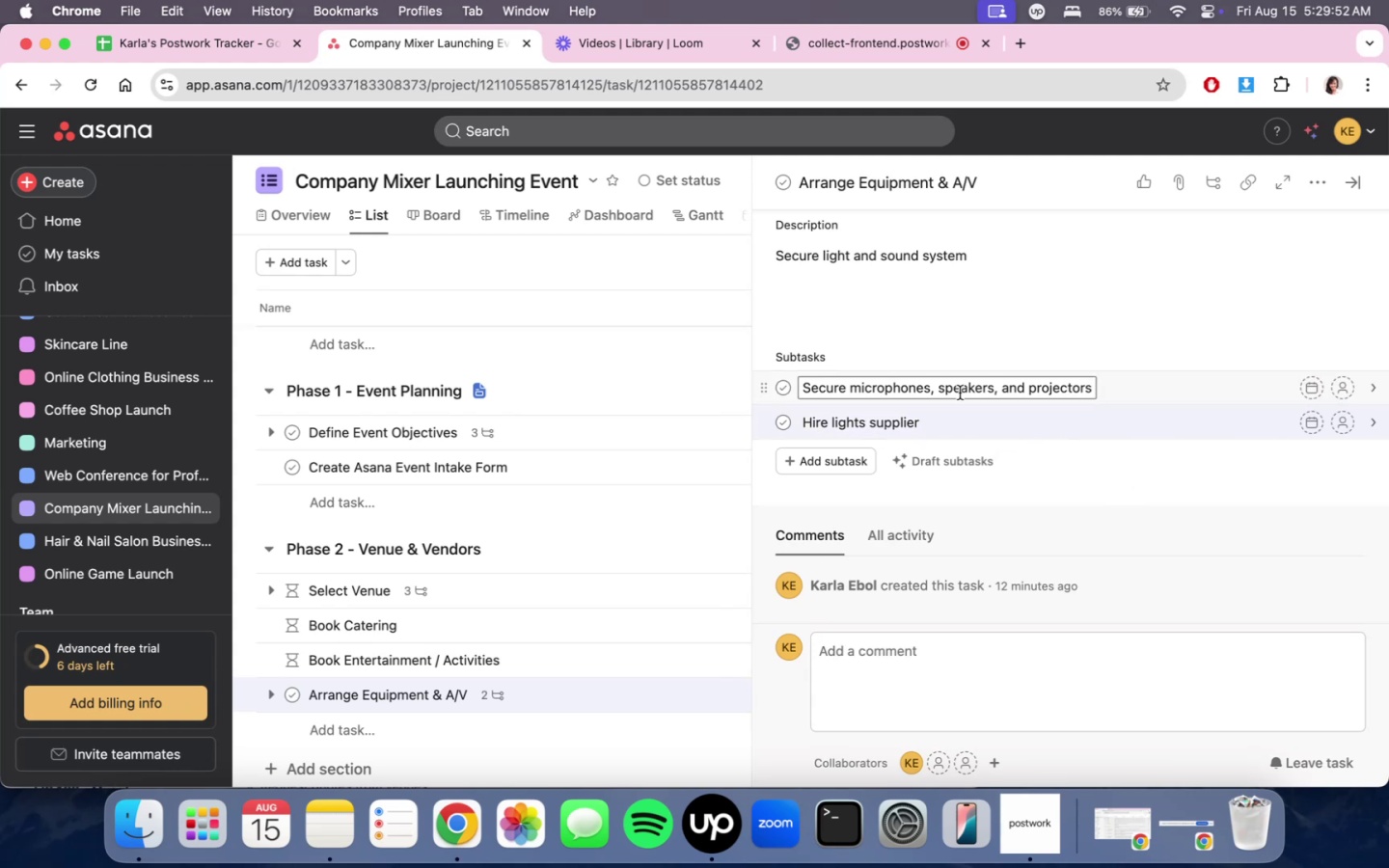 
wait(9.04)
 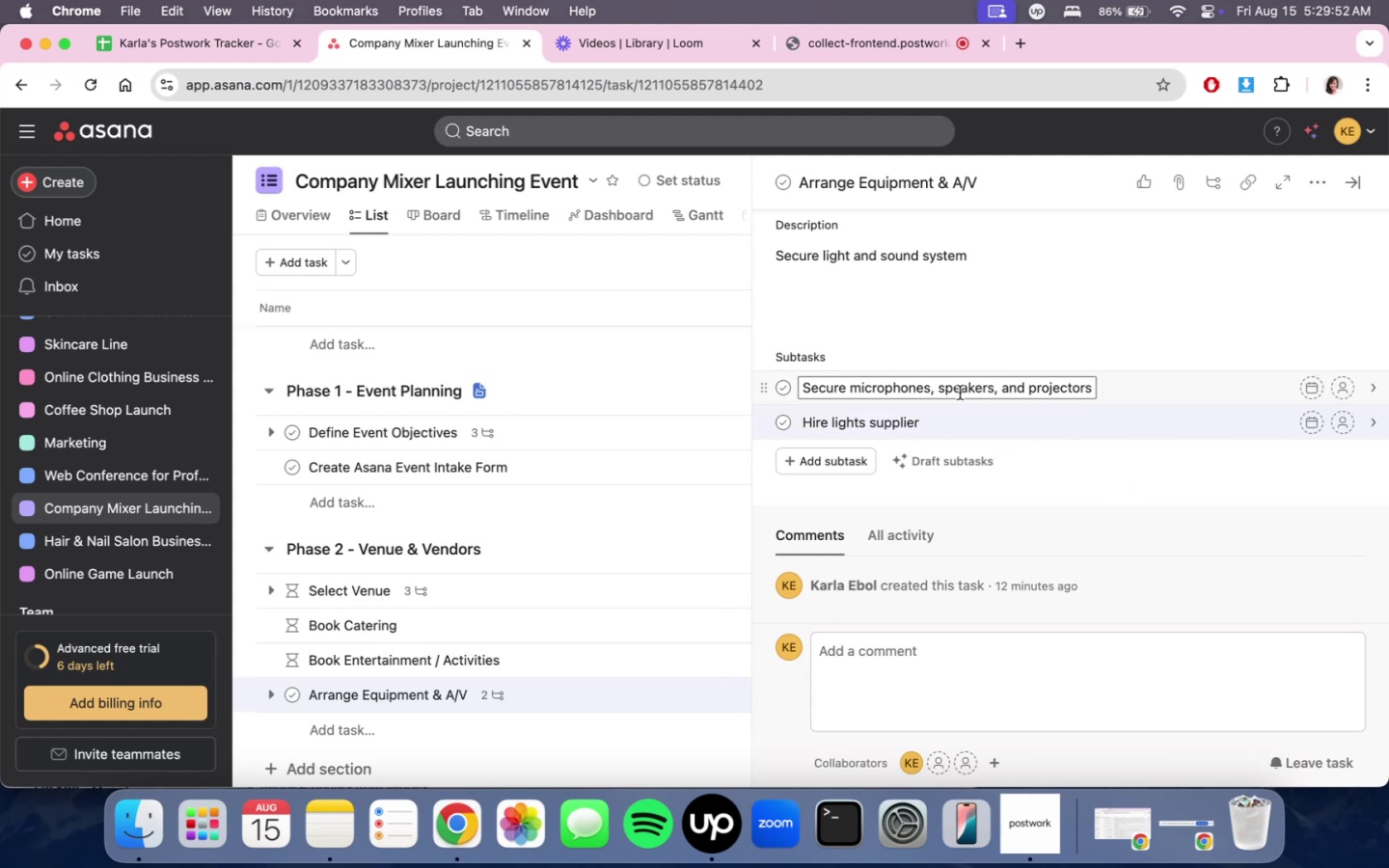 
type(/company)
 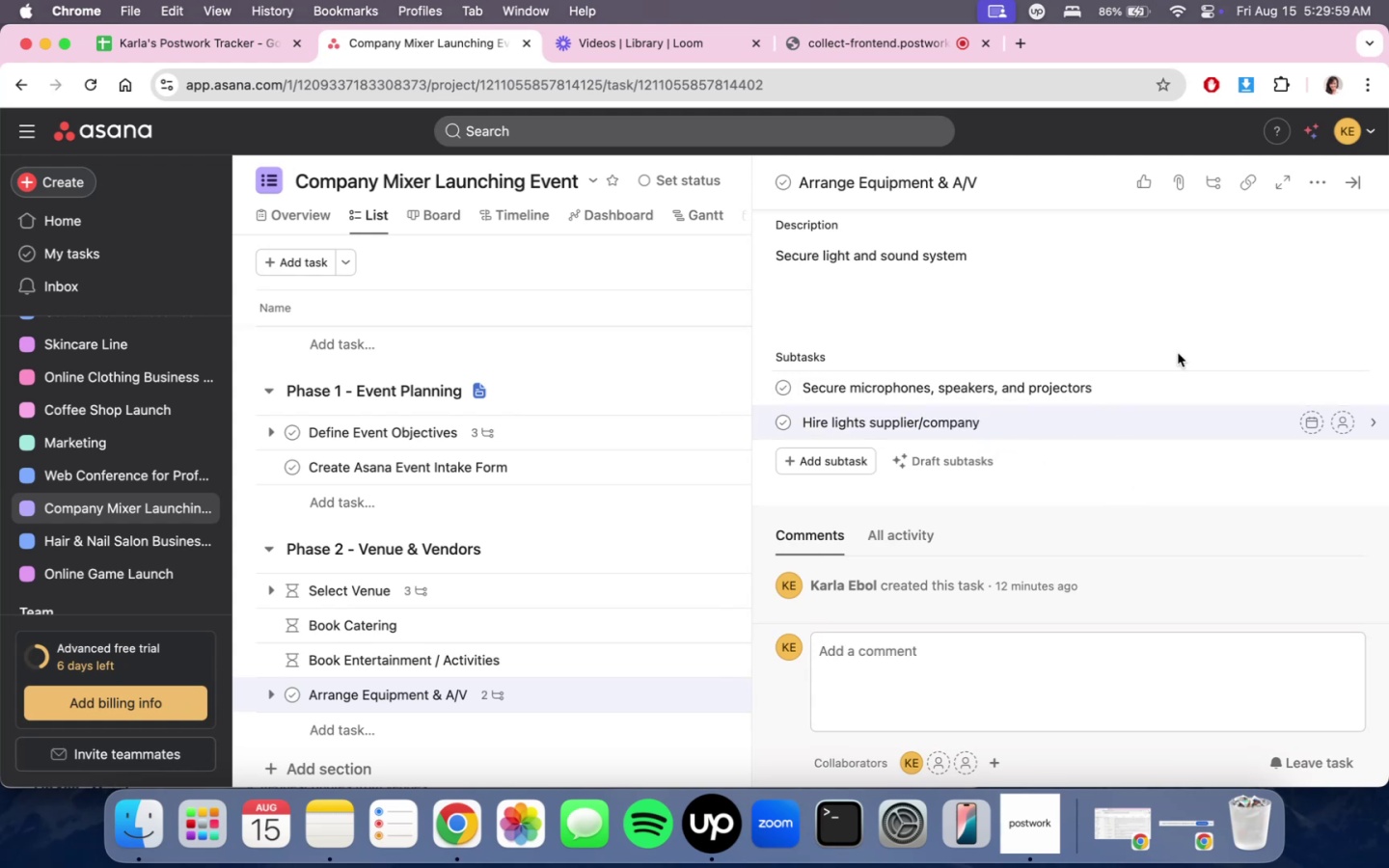 
left_click([1303, 319])
 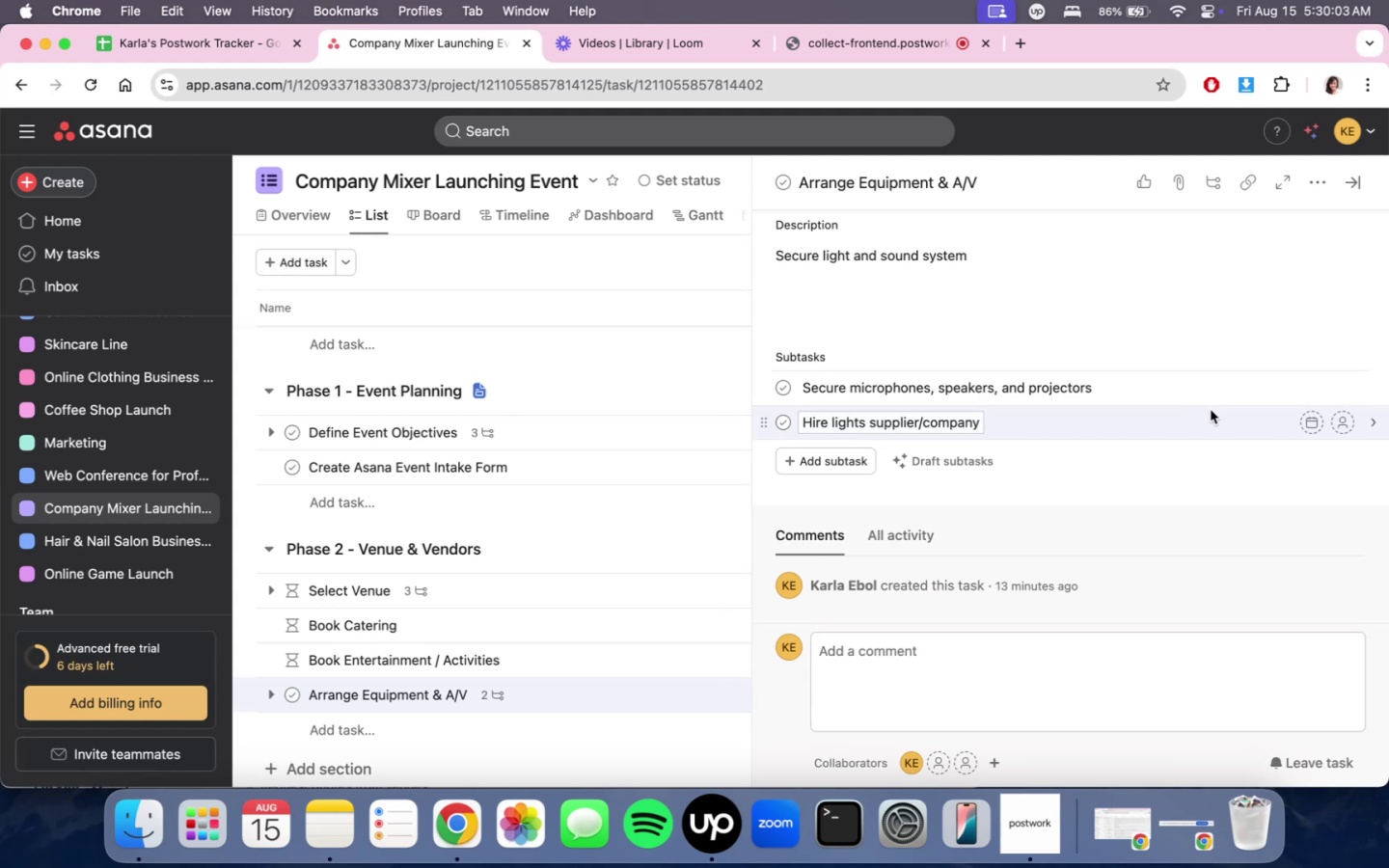 
scroll: coordinate [1210, 456], scroll_direction: down, amount: 5.0
 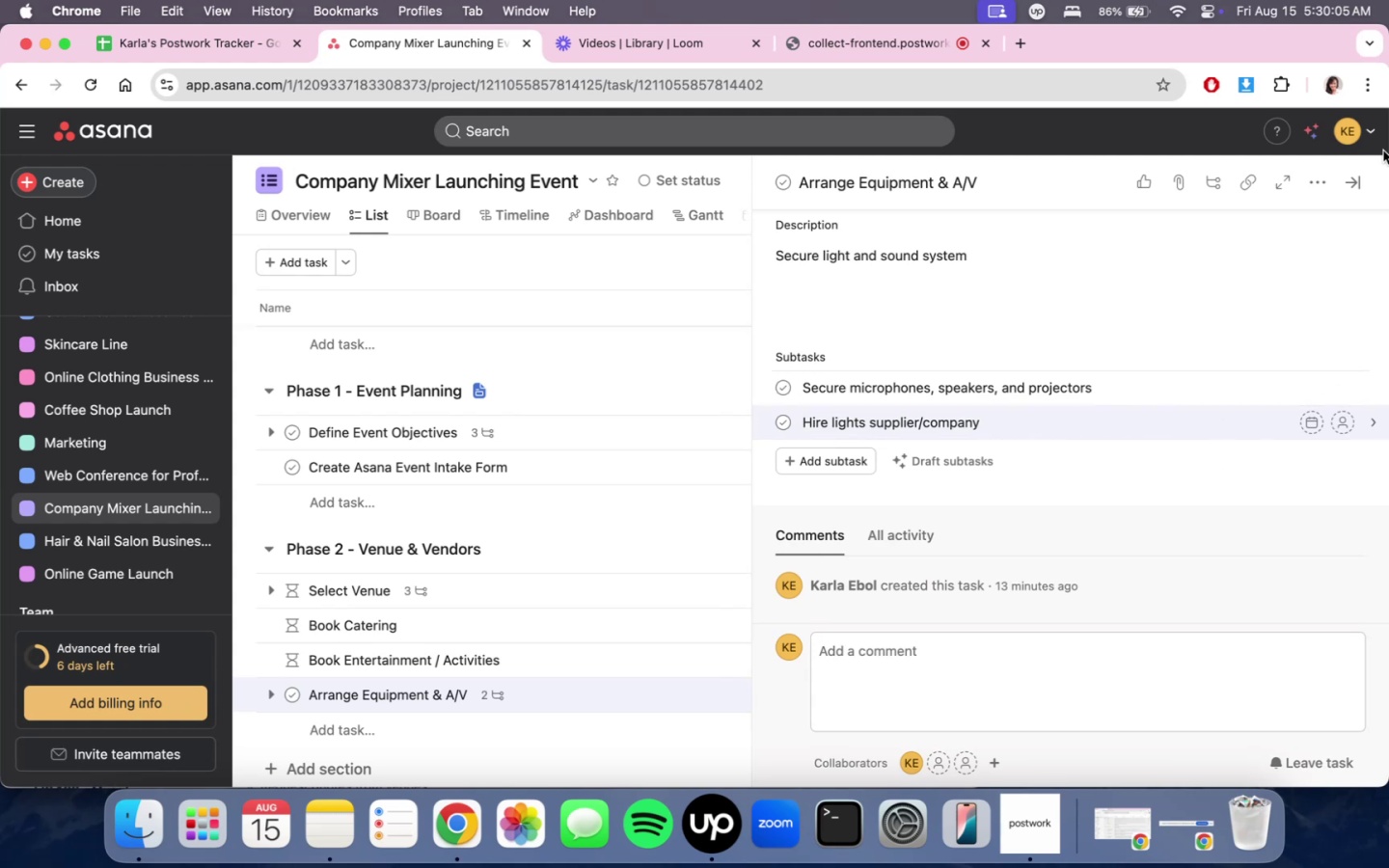 
mouse_move([1337, 195])
 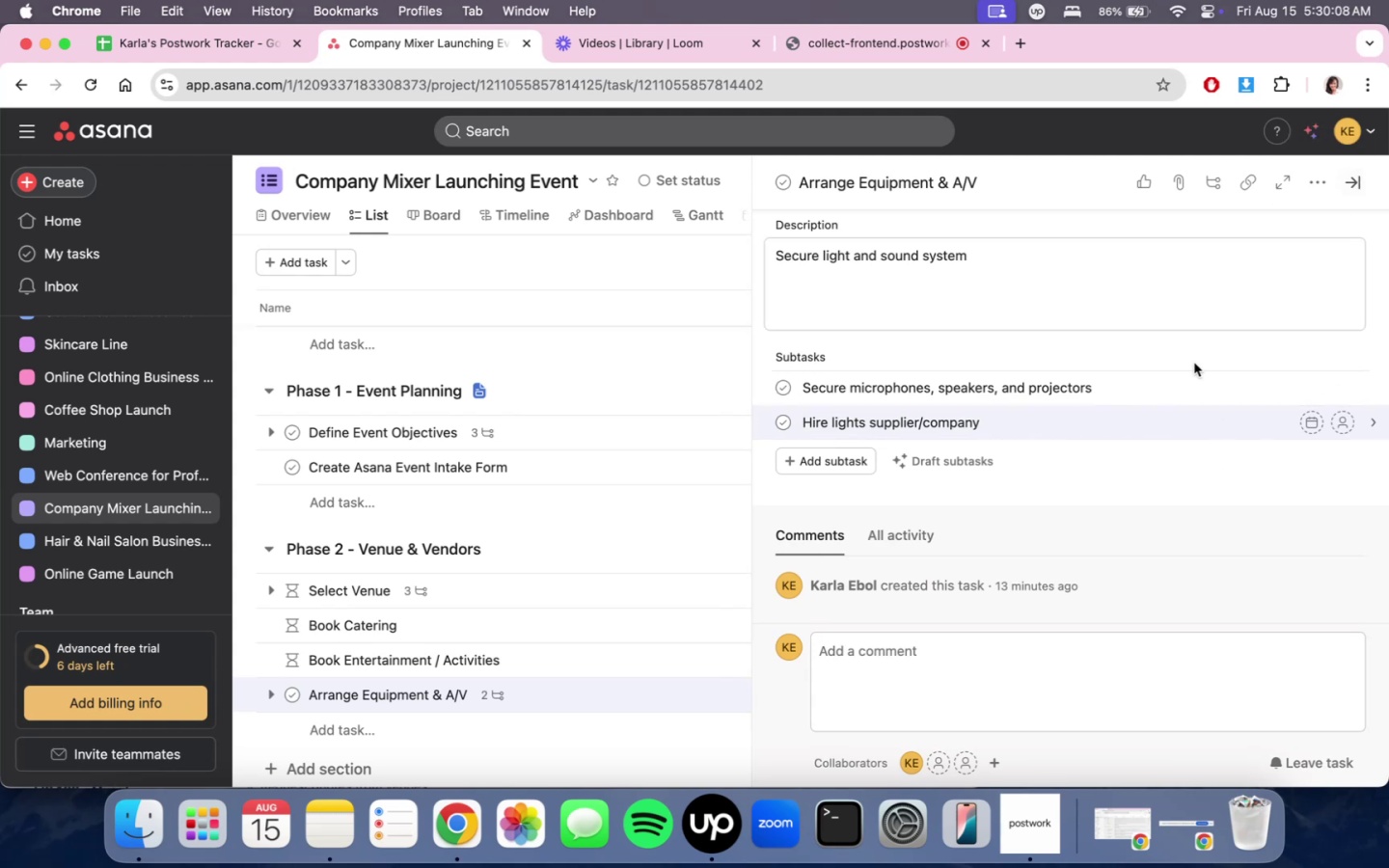 
scroll: coordinate [1172, 390], scroll_direction: up, amount: 7.0
 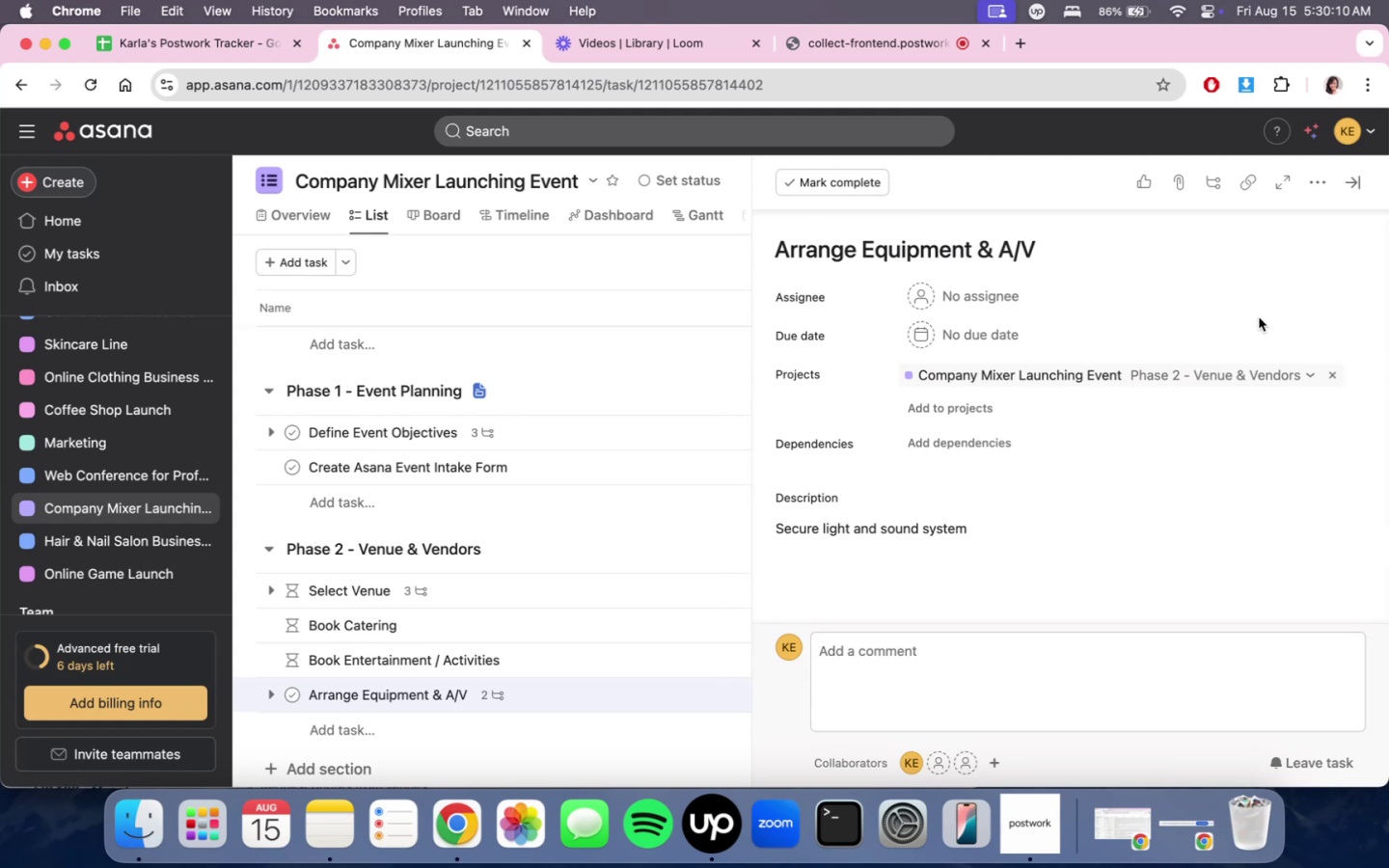 
scroll: coordinate [1243, 461], scroll_direction: down, amount: 11.0
 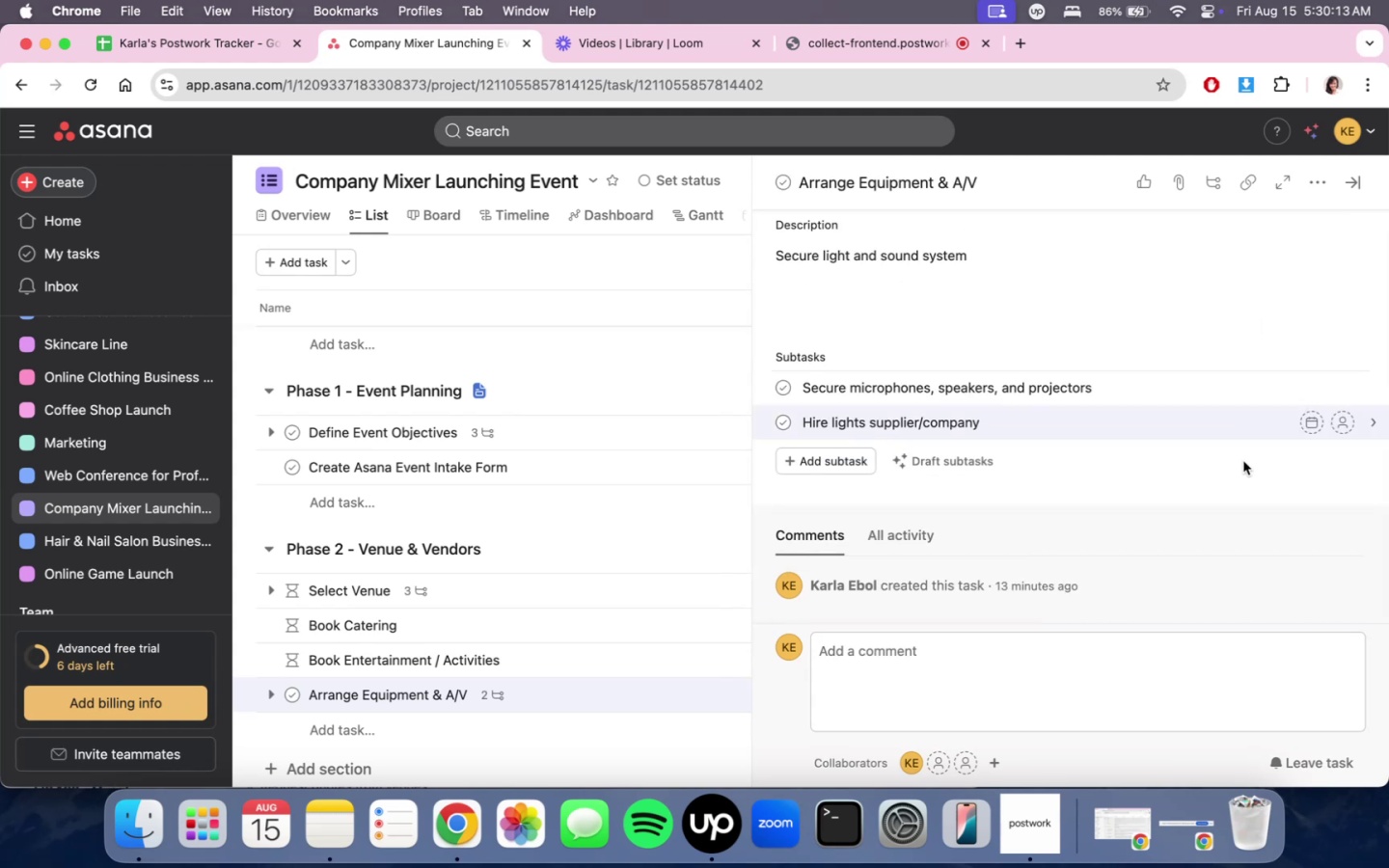 
scroll: coordinate [1236, 449], scroll_direction: up, amount: 4.0
 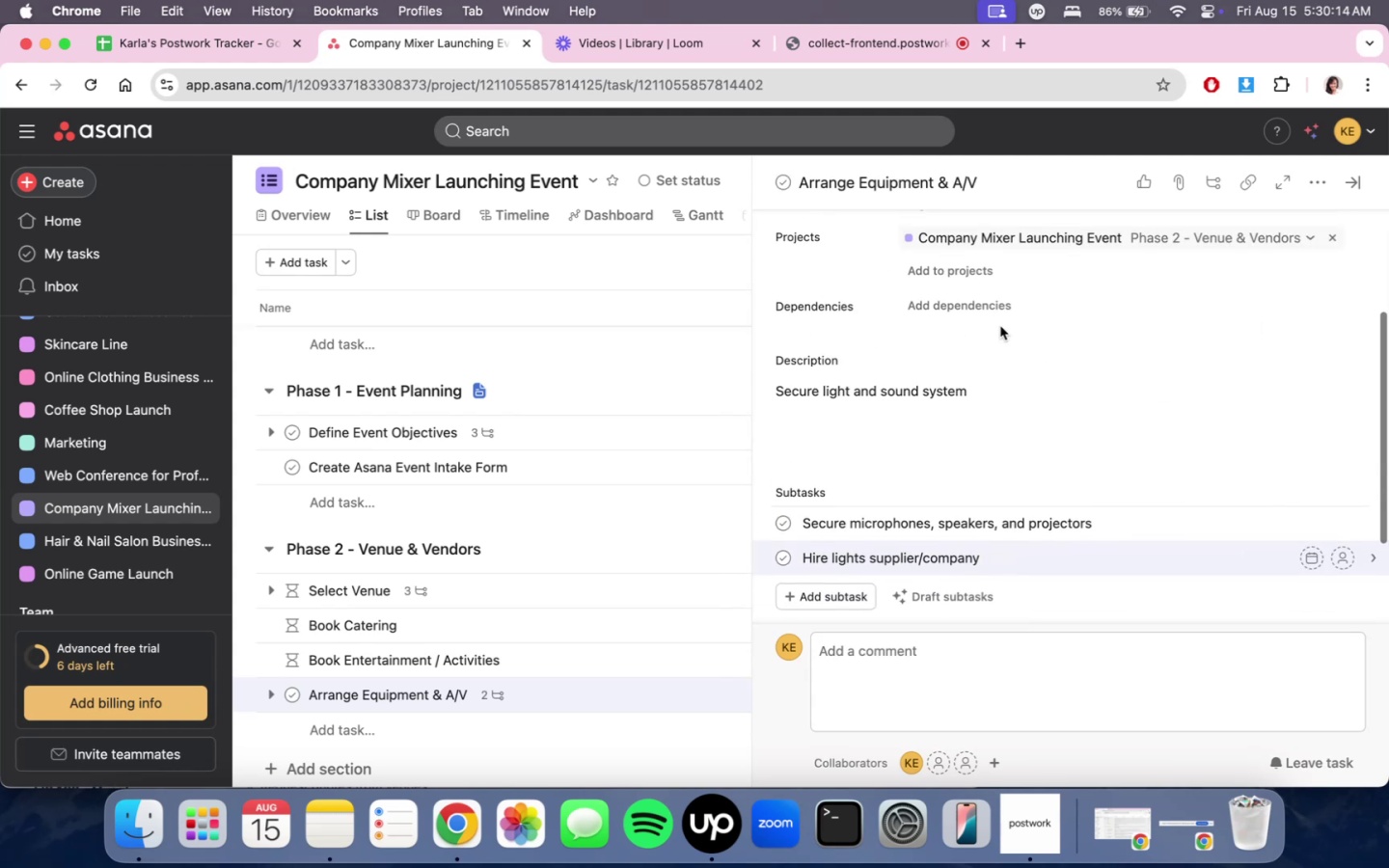 
left_click([986, 302])
 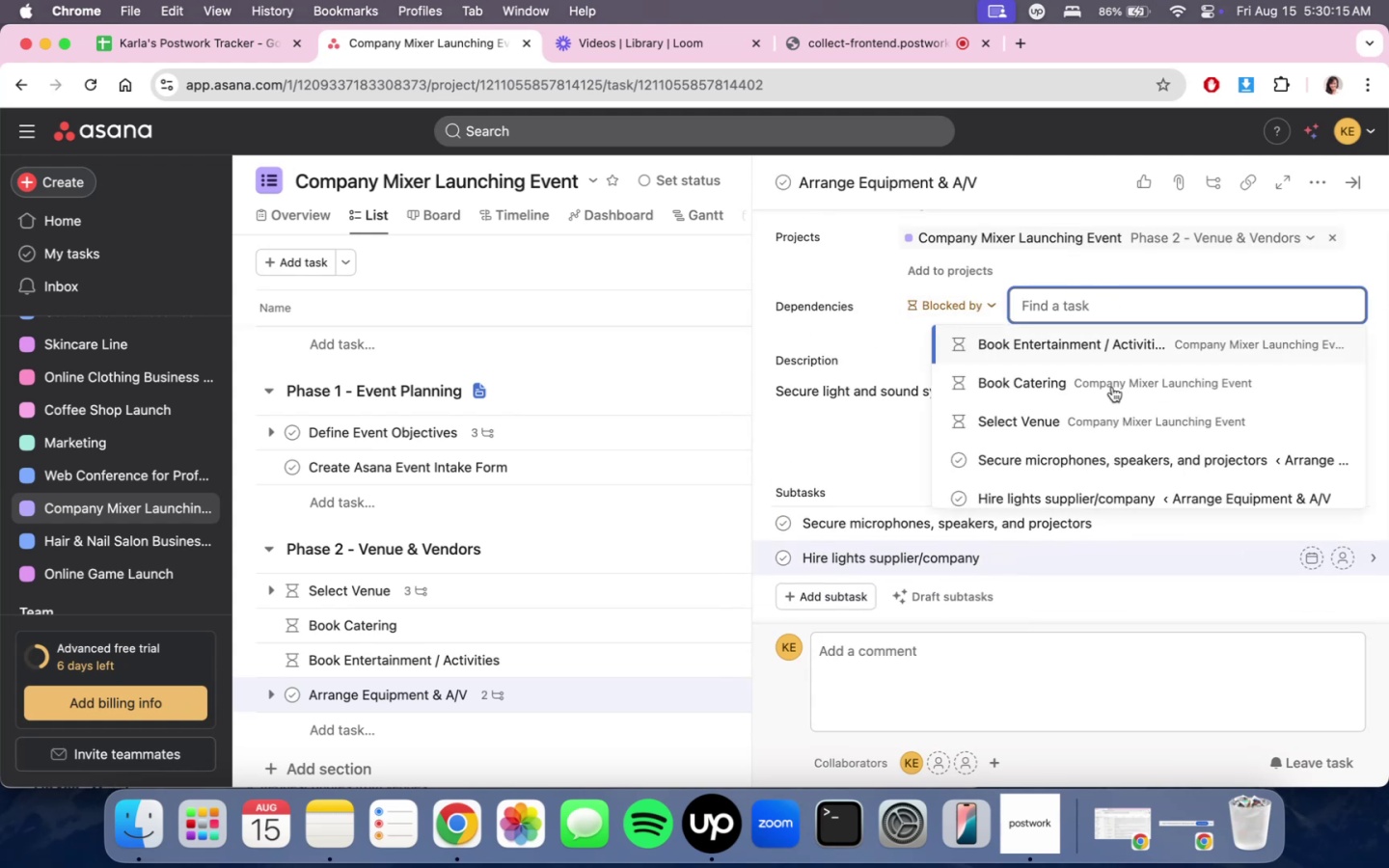 
left_click([1109, 423])
 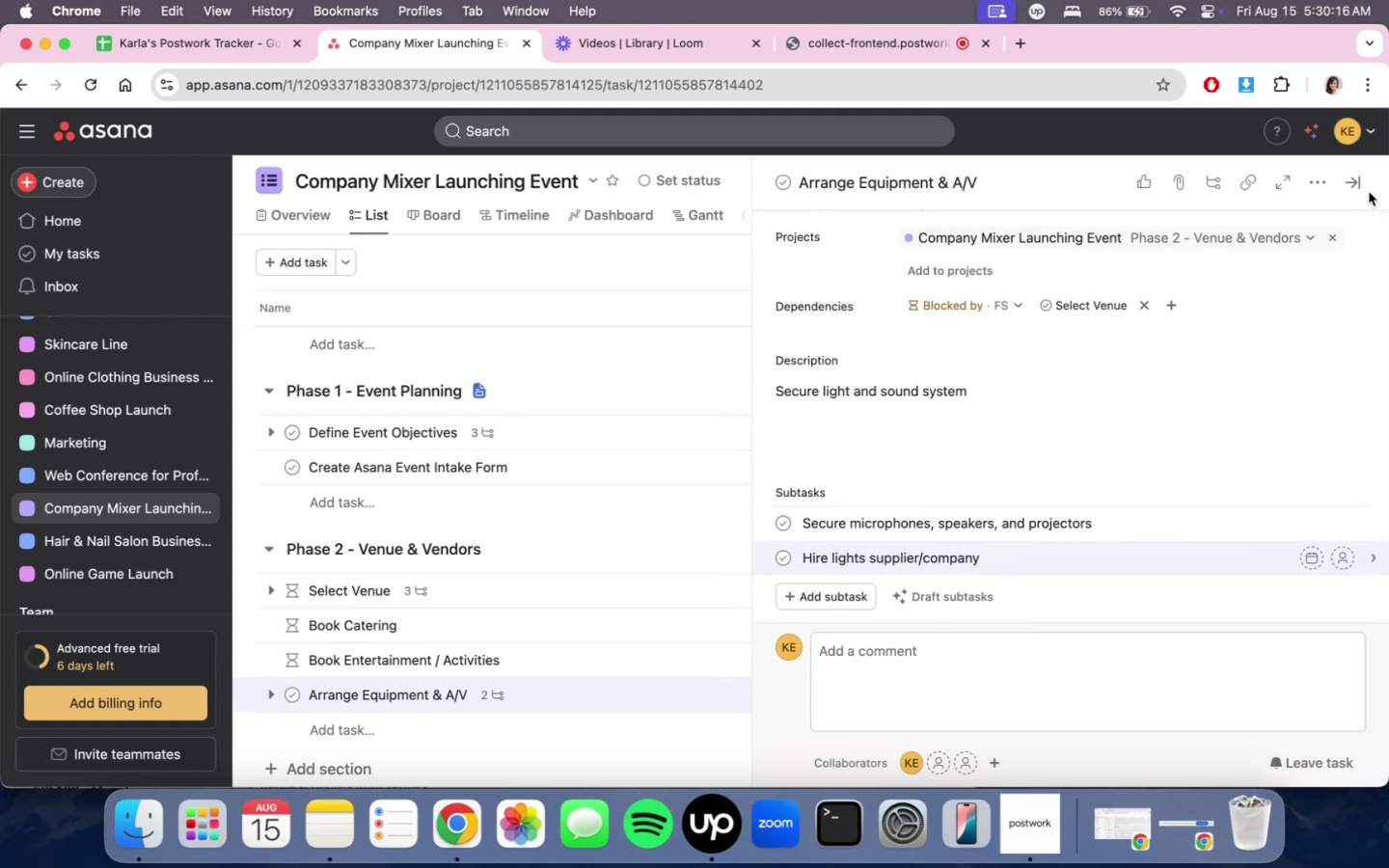 
left_click([1356, 179])
 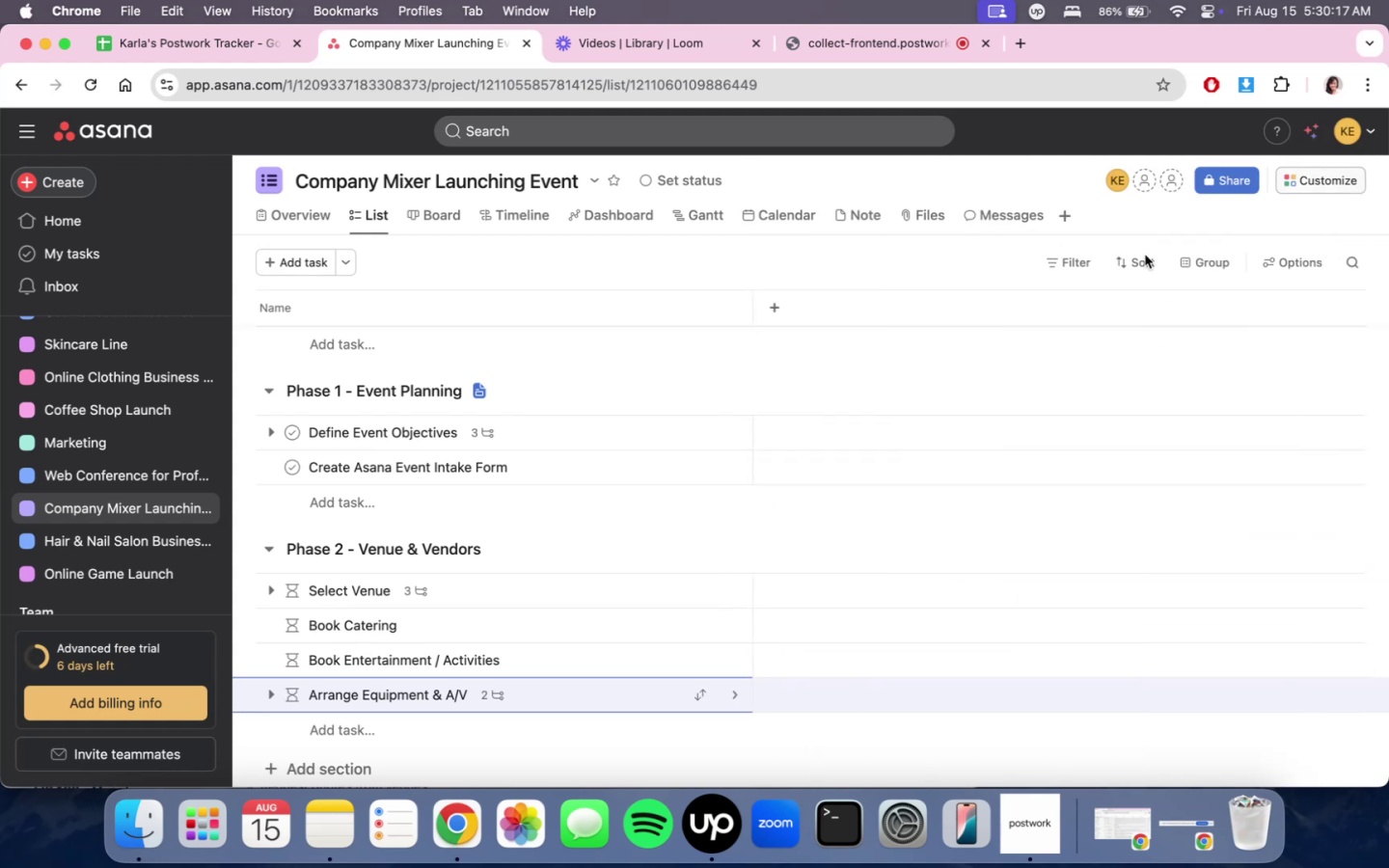 
scroll: coordinate [606, 596], scroll_direction: down, amount: 13.0
 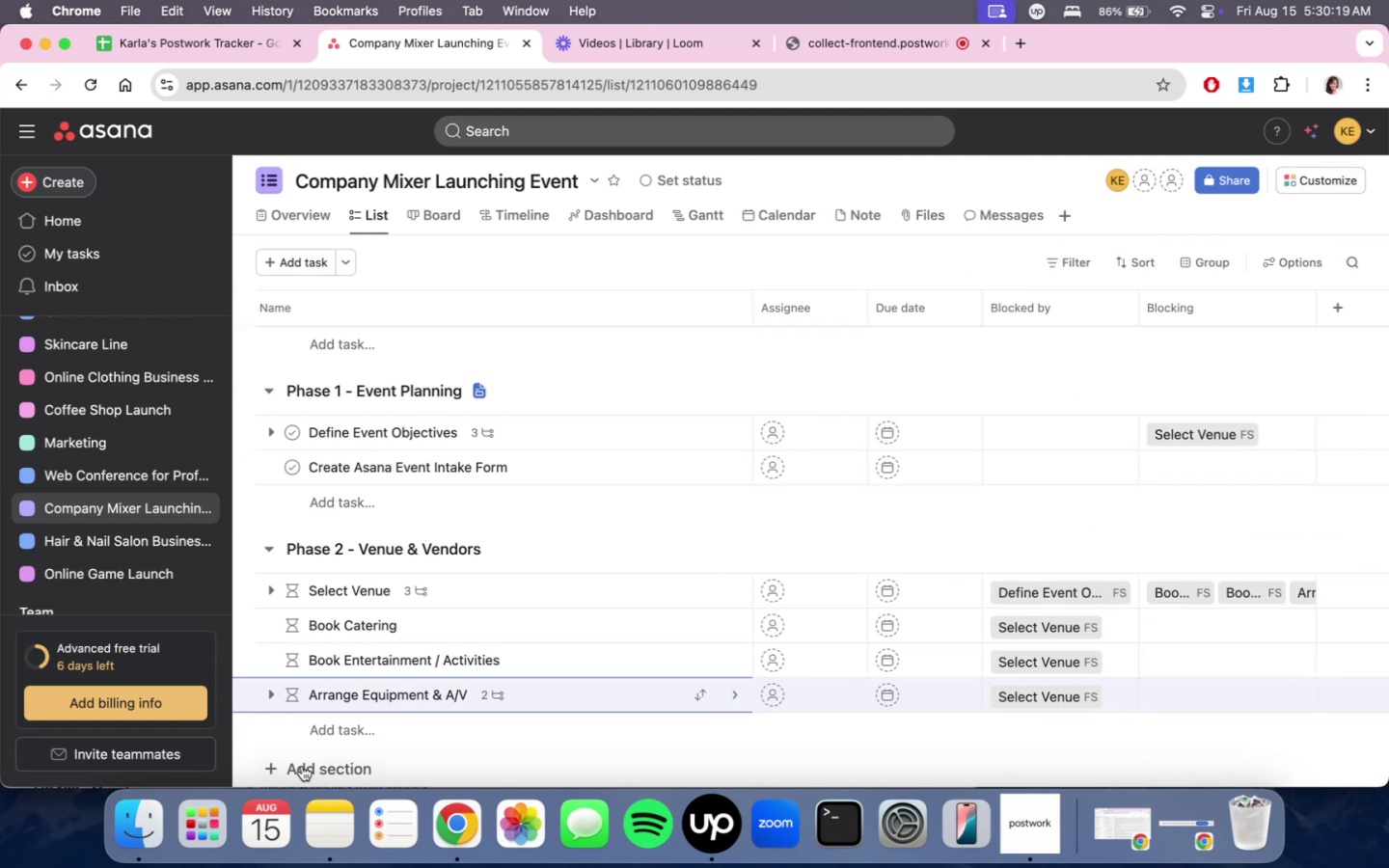 
left_click([296, 772])
 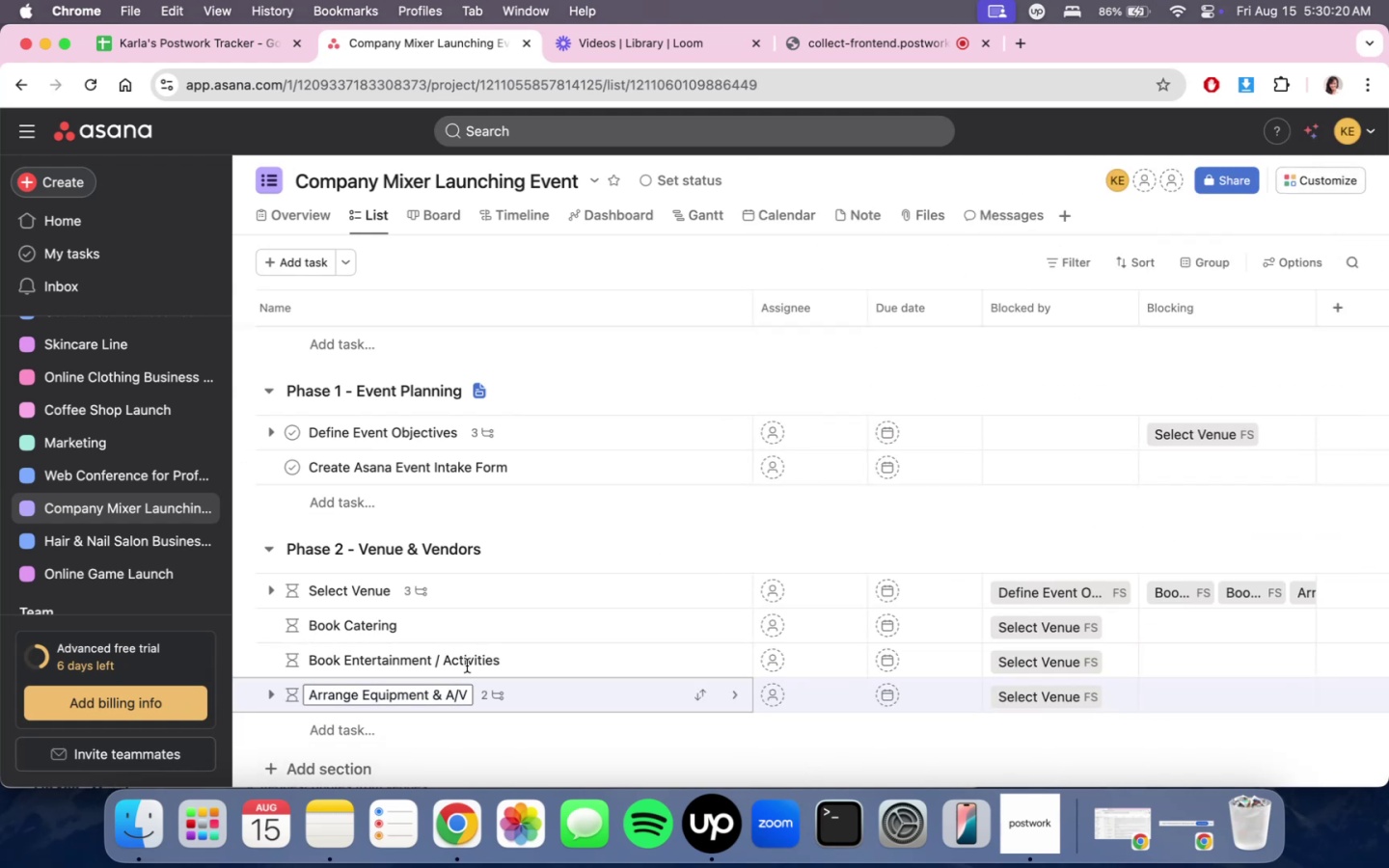 
scroll: coordinate [573, 492], scroll_direction: down, amount: 6.0
 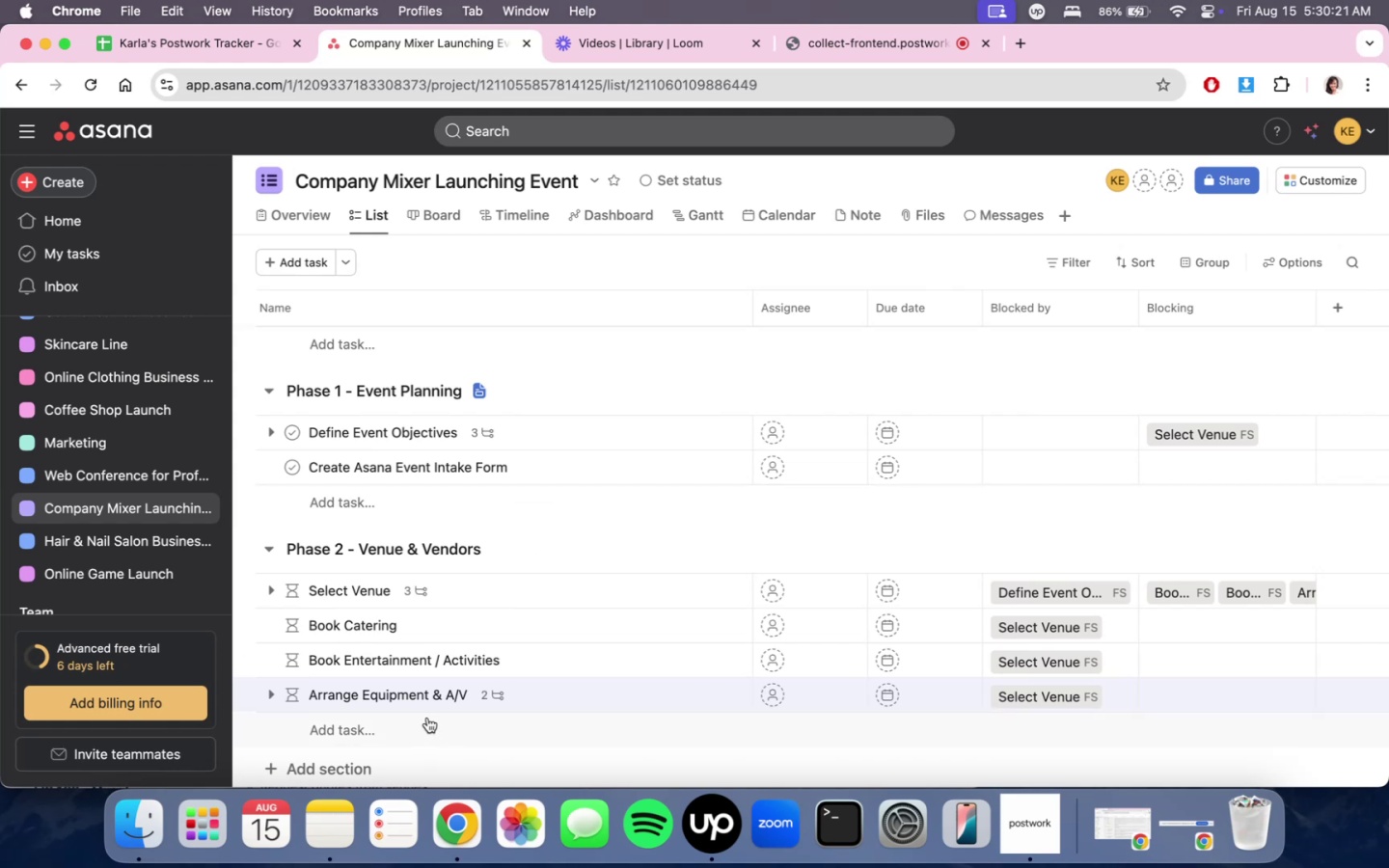 
left_click_drag(start_coordinate=[352, 753], to_coordinate=[346, 755])
 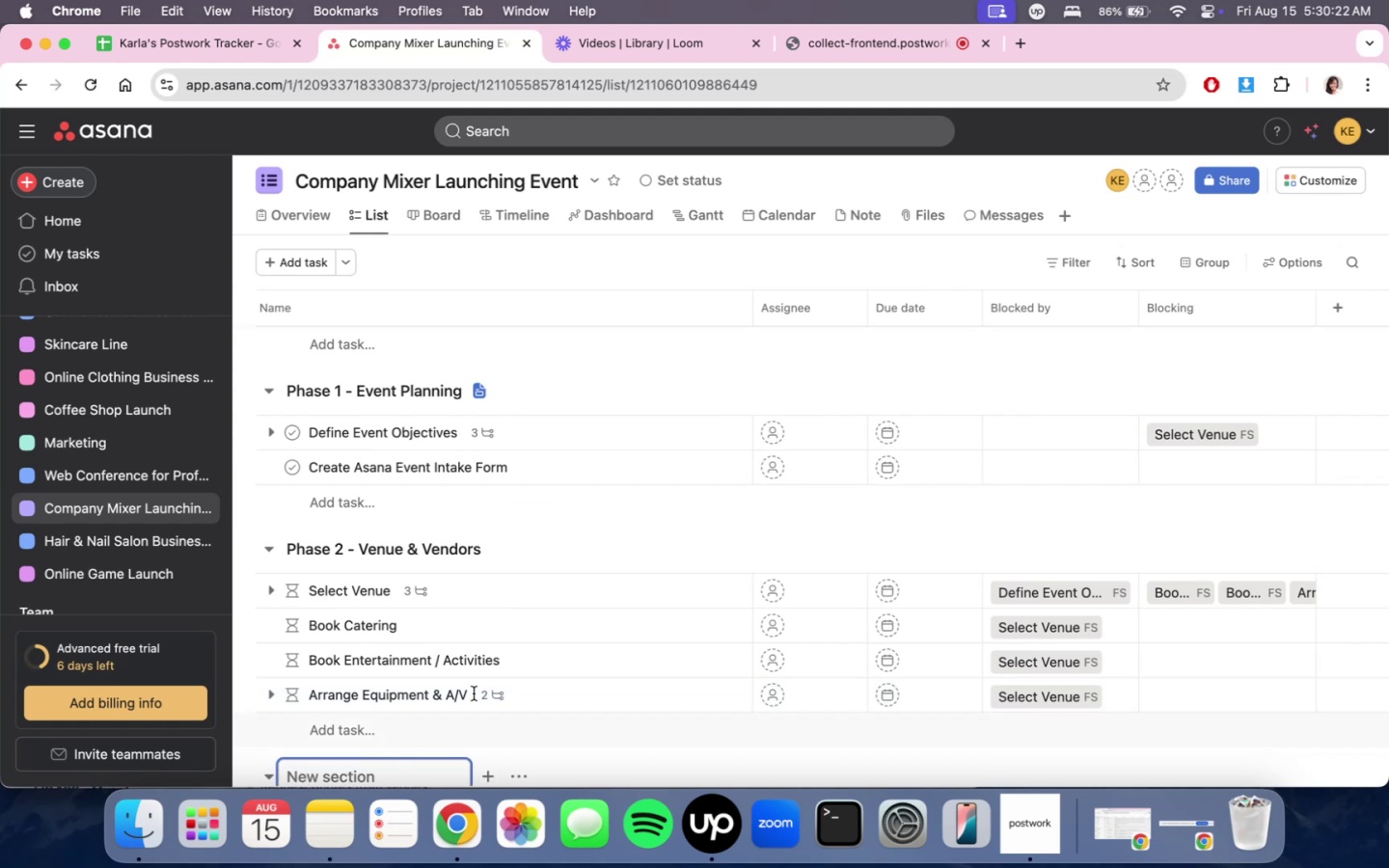 
scroll: coordinate [592, 595], scroll_direction: down, amount: 6.0
 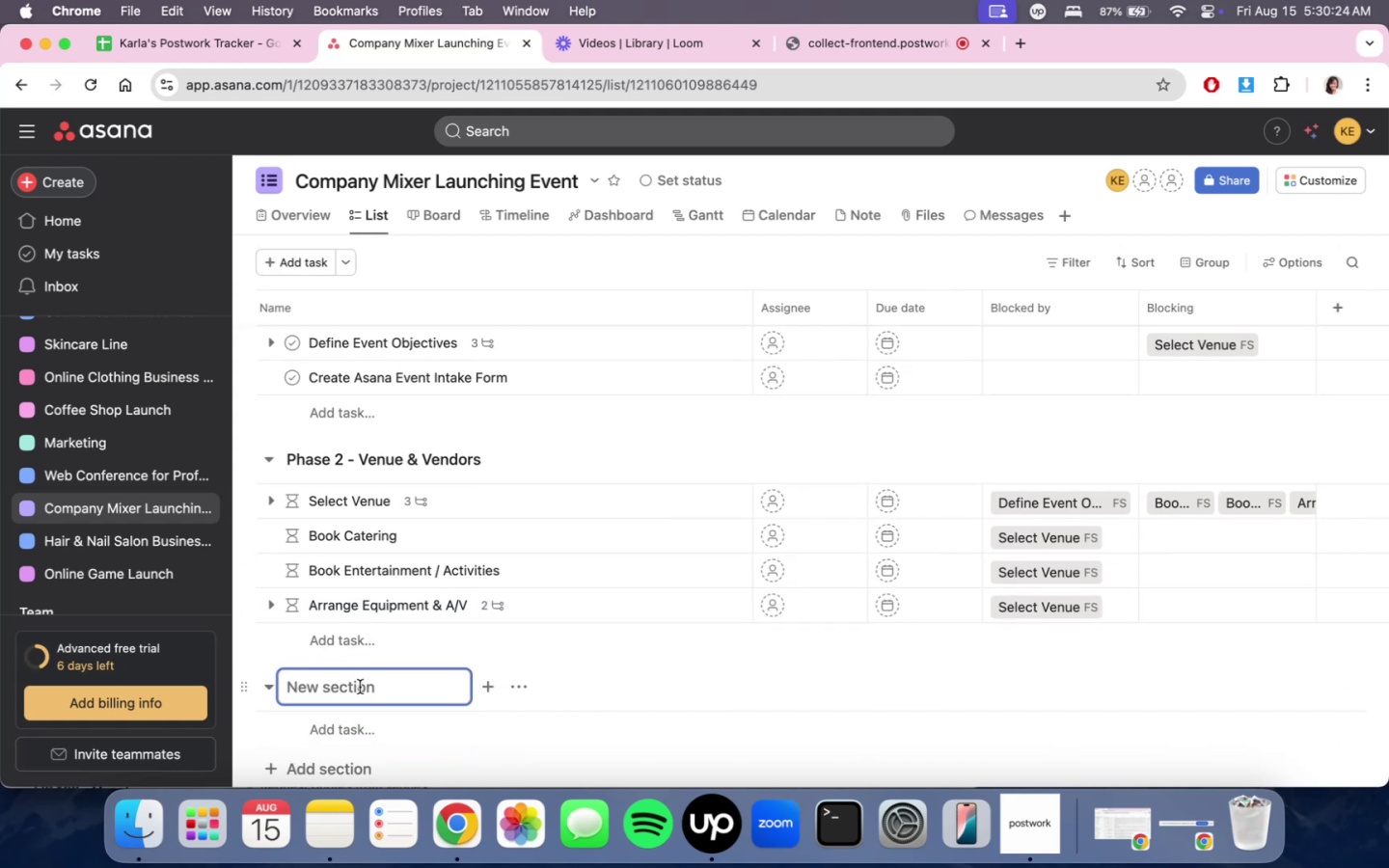 
type(Phae)
key(Backspace)
type(se 3: Invitations & a)
key(Backspace)
type(Marketing)
 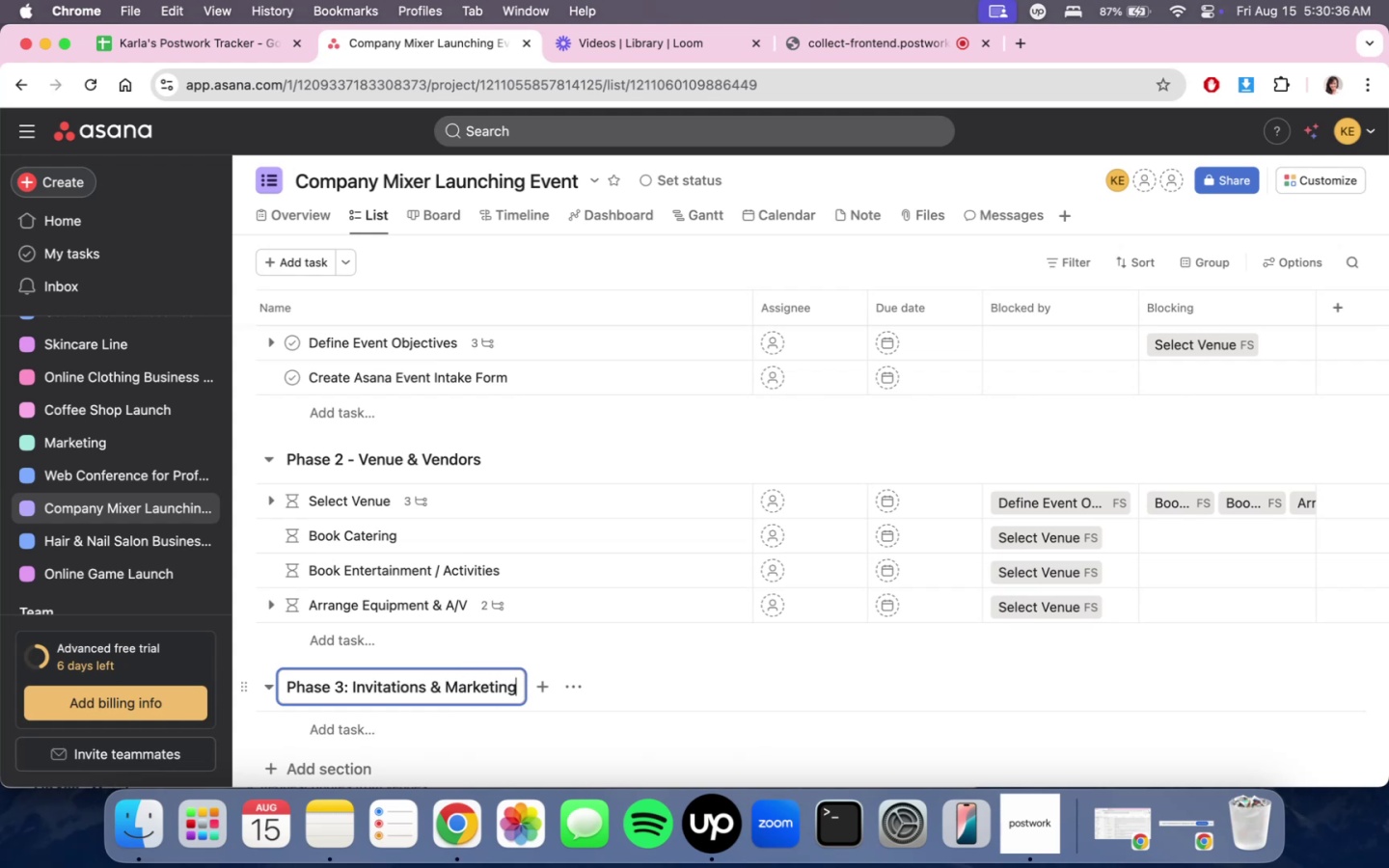 
scroll: coordinate [554, 632], scroll_direction: down, amount: 20.0
 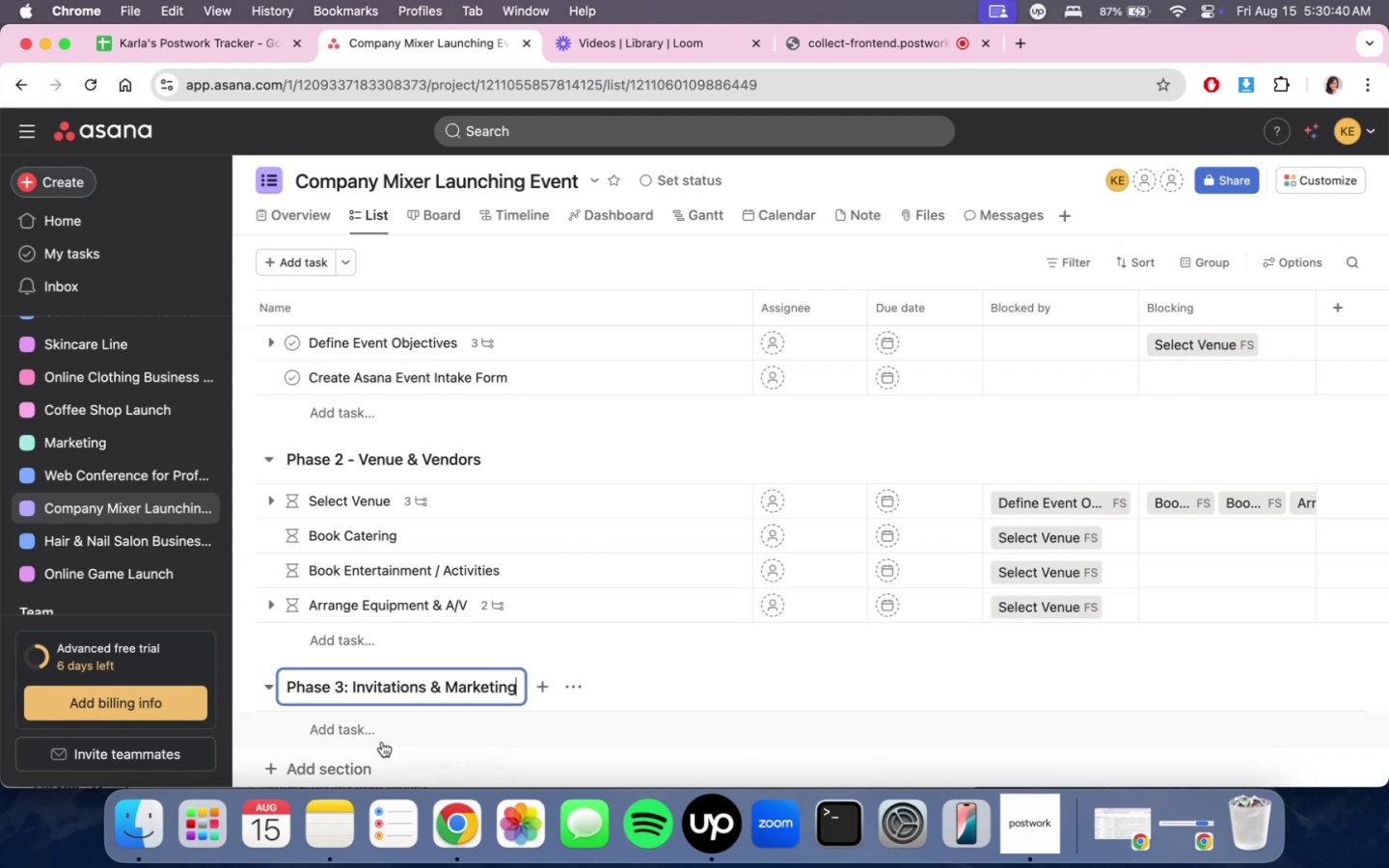 
left_click([373, 729])
 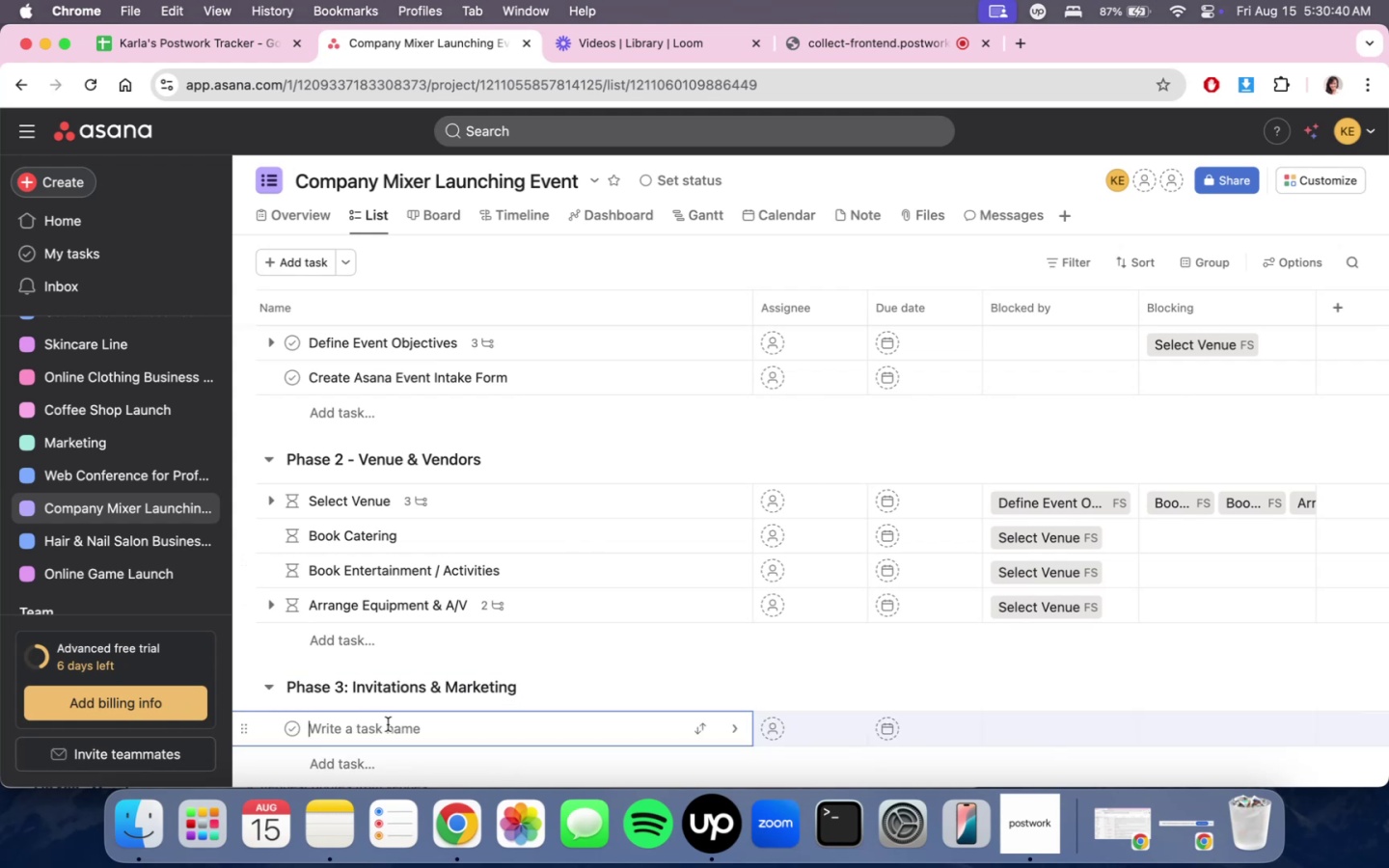 
type(CReate)
key(Backspace)
key(Backspace)
key(Backspace)
key(Backspace)
key(Backspace)
type(rar)
key(Backspace)
key(Backspace)
type(eate Guest List)
 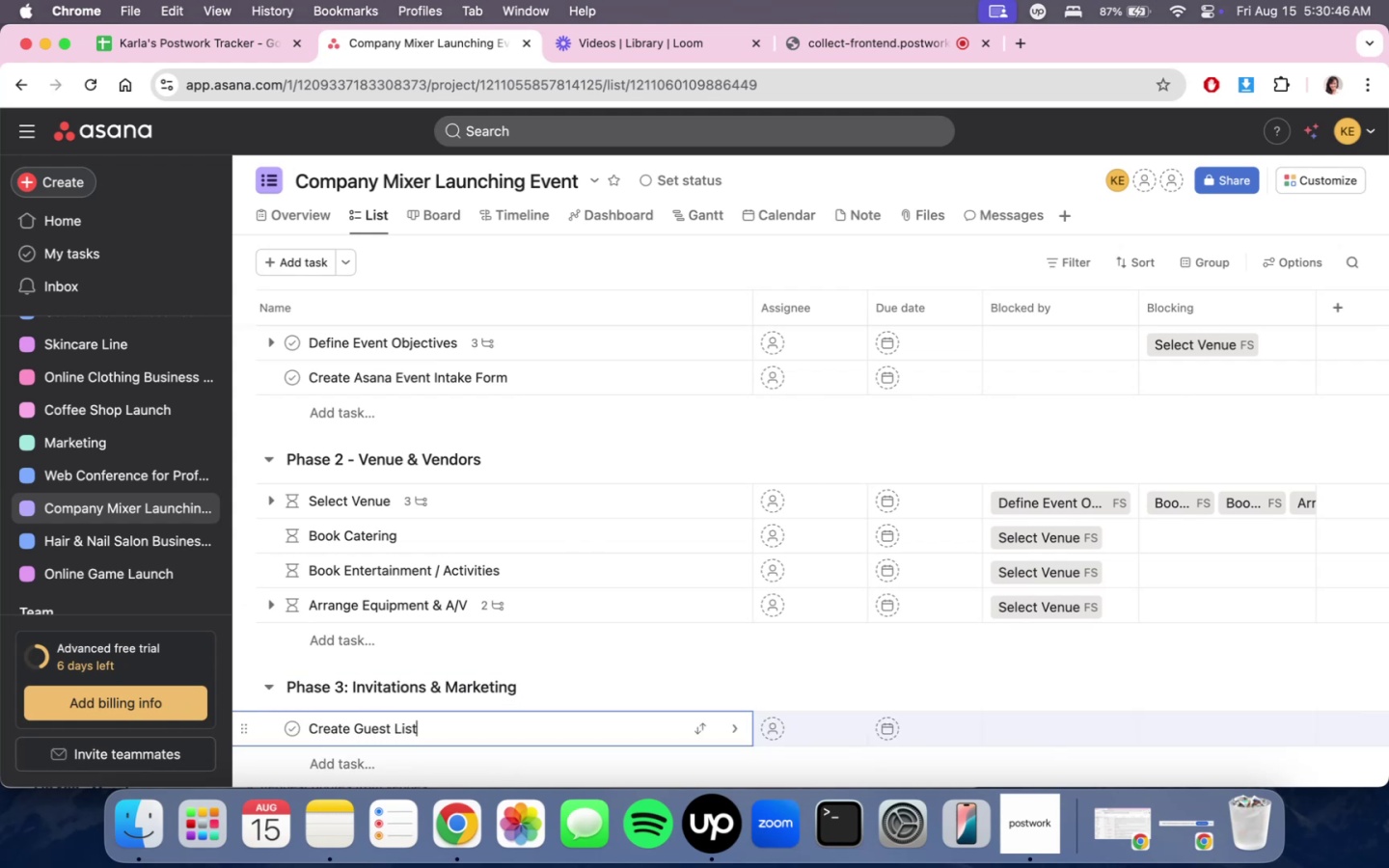 
key(Enter)
 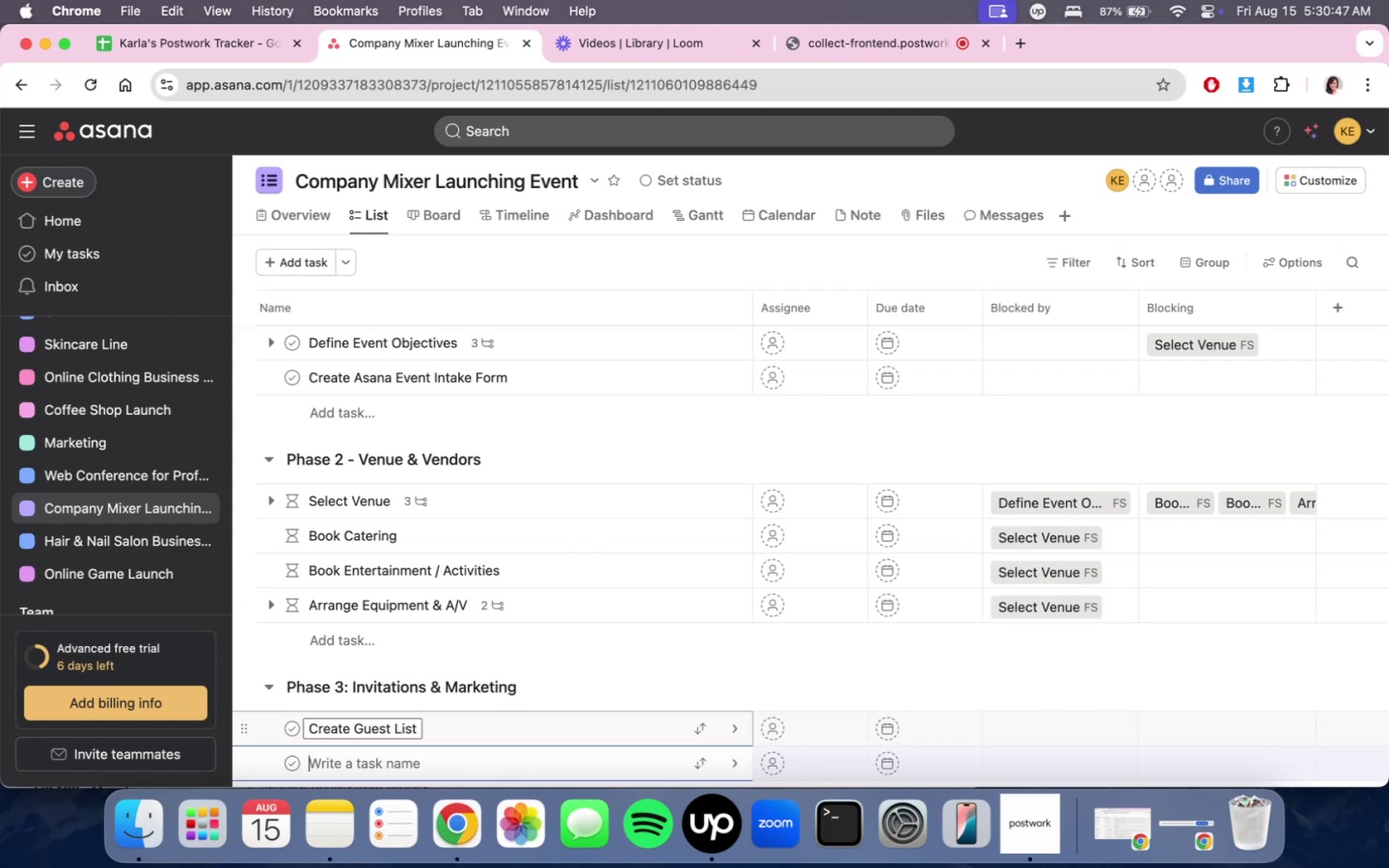 
type(Finalize)
 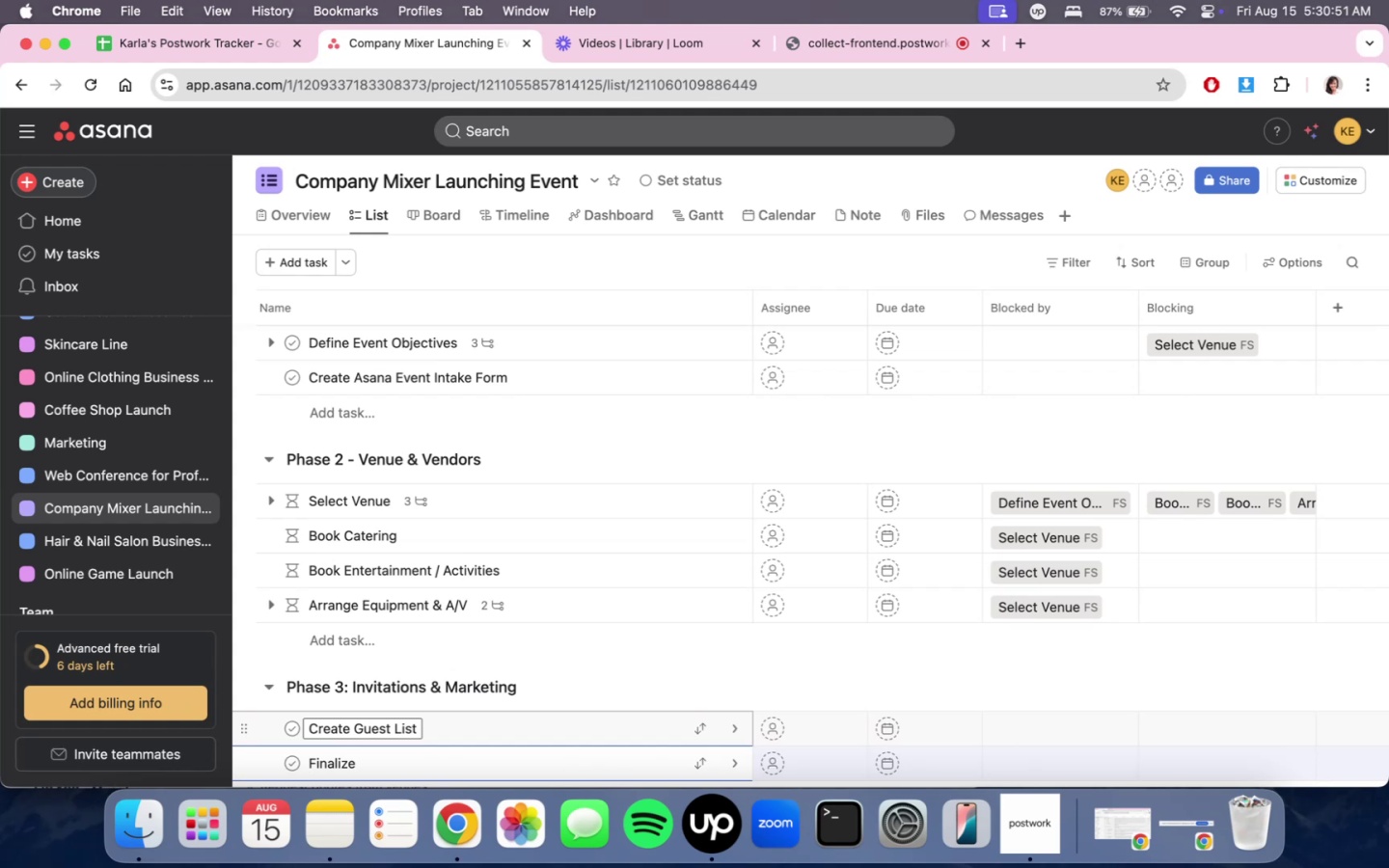 
key(Meta+A)
 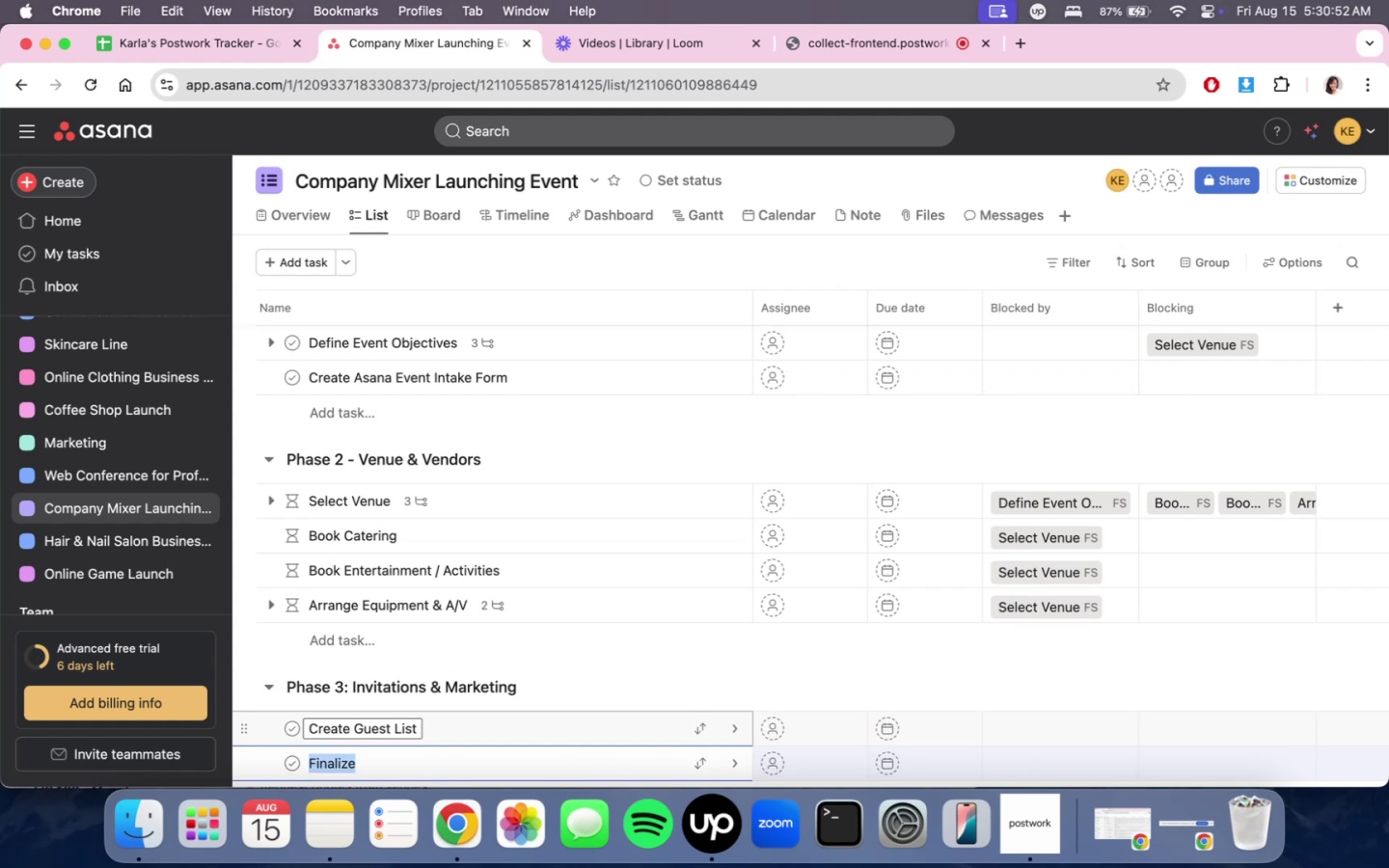 
type(Design & Sned )
key(Backspace)
key(Backspace)
key(Backspace)
key(Backspace)
type(end Ivn)
key(Backspace)
key(Backspace)
type(nvitations)
 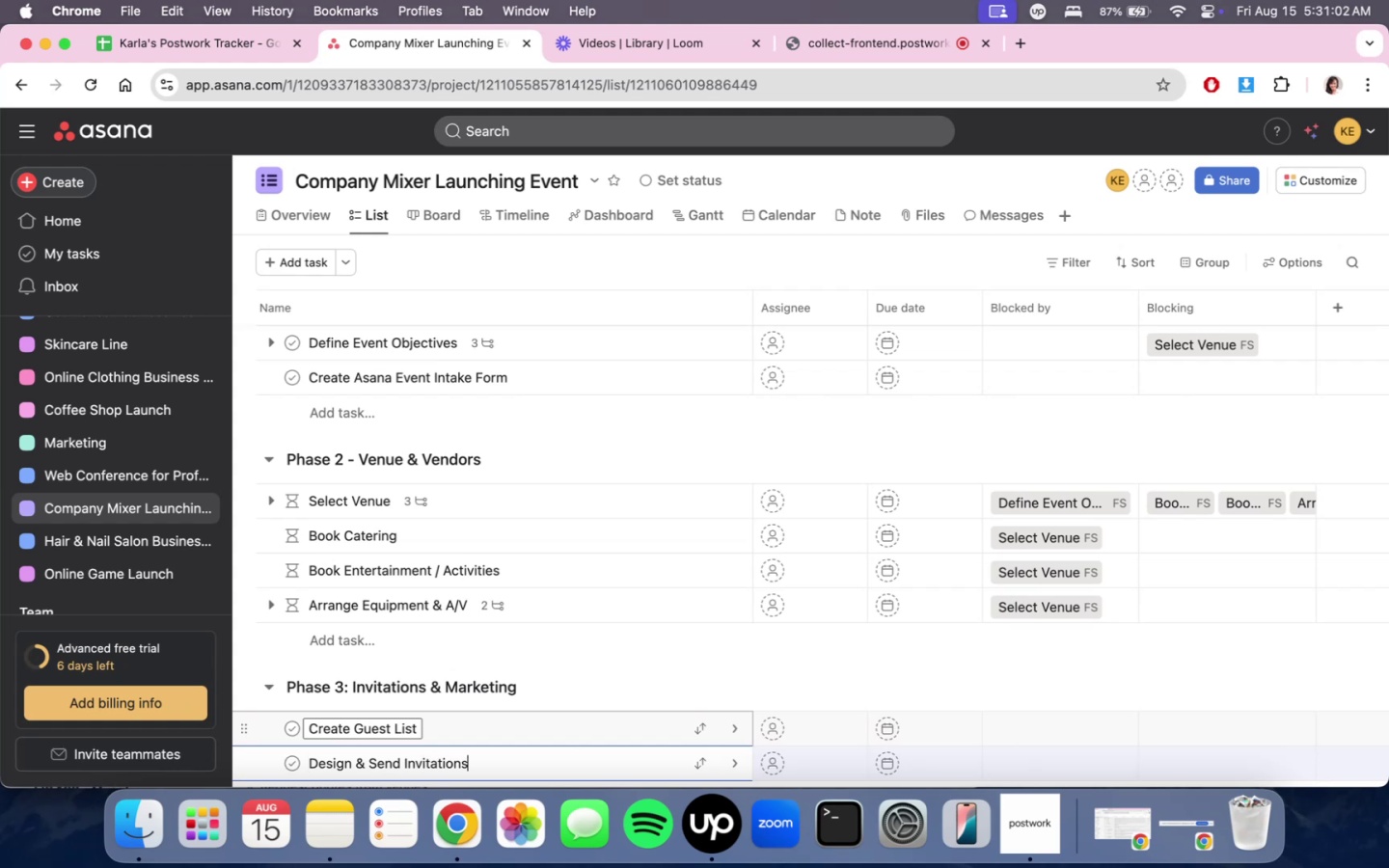 
key(Enter)
 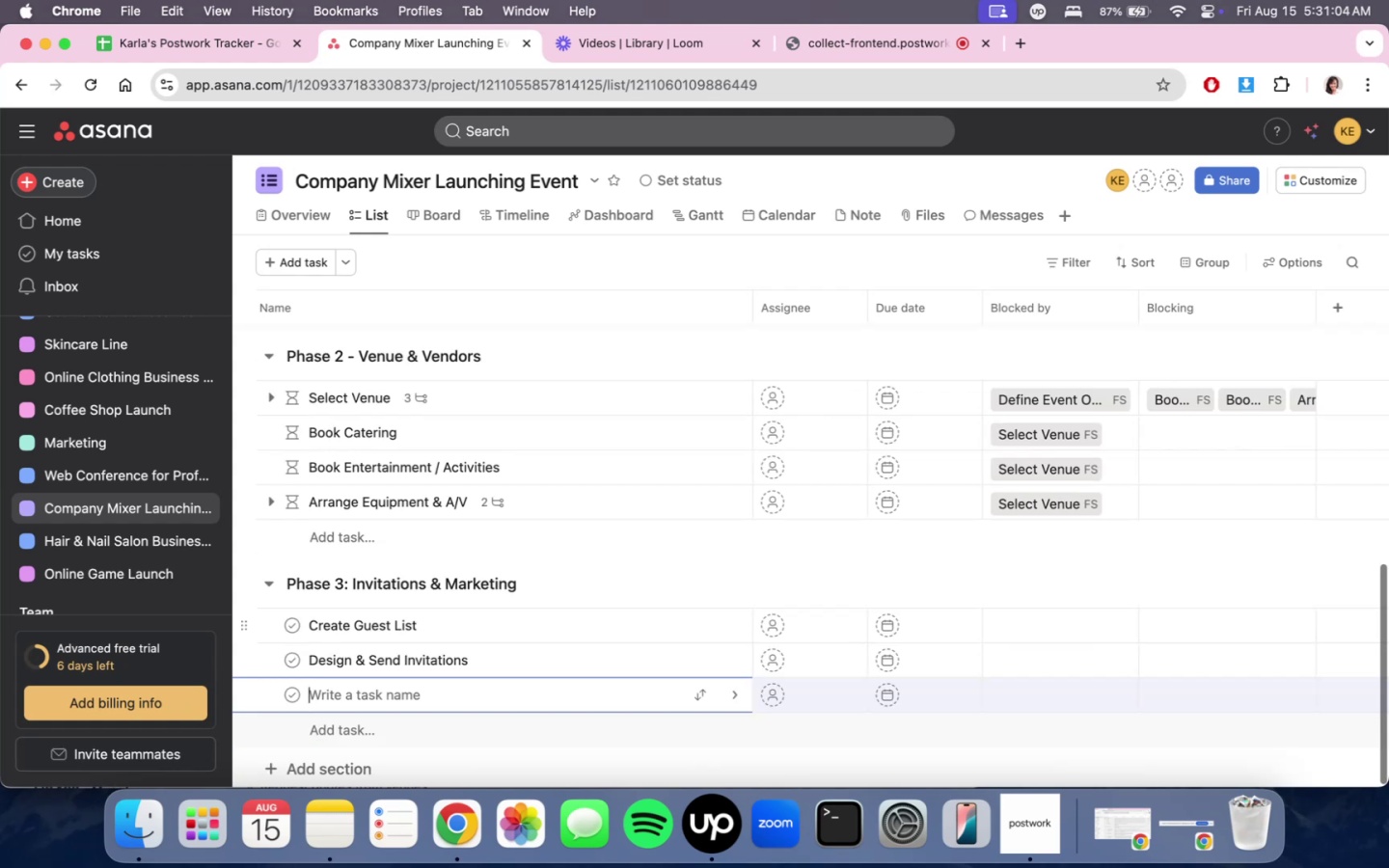 
type(Promote Event INter)
key(Backspace)
key(Backspace)
key(Backspace)
key(Backspace)
type(nternally)
 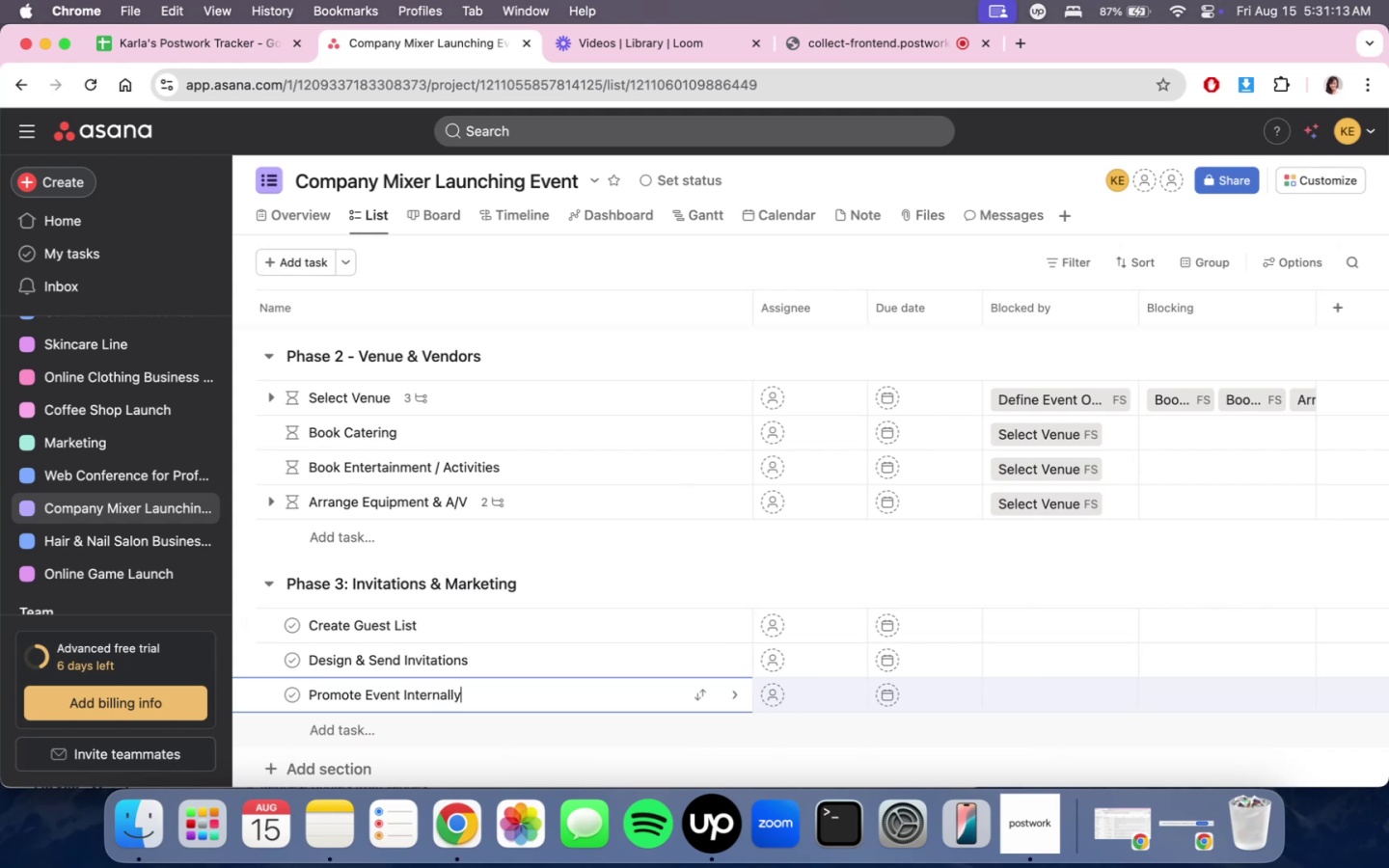 
wait(51.81)
 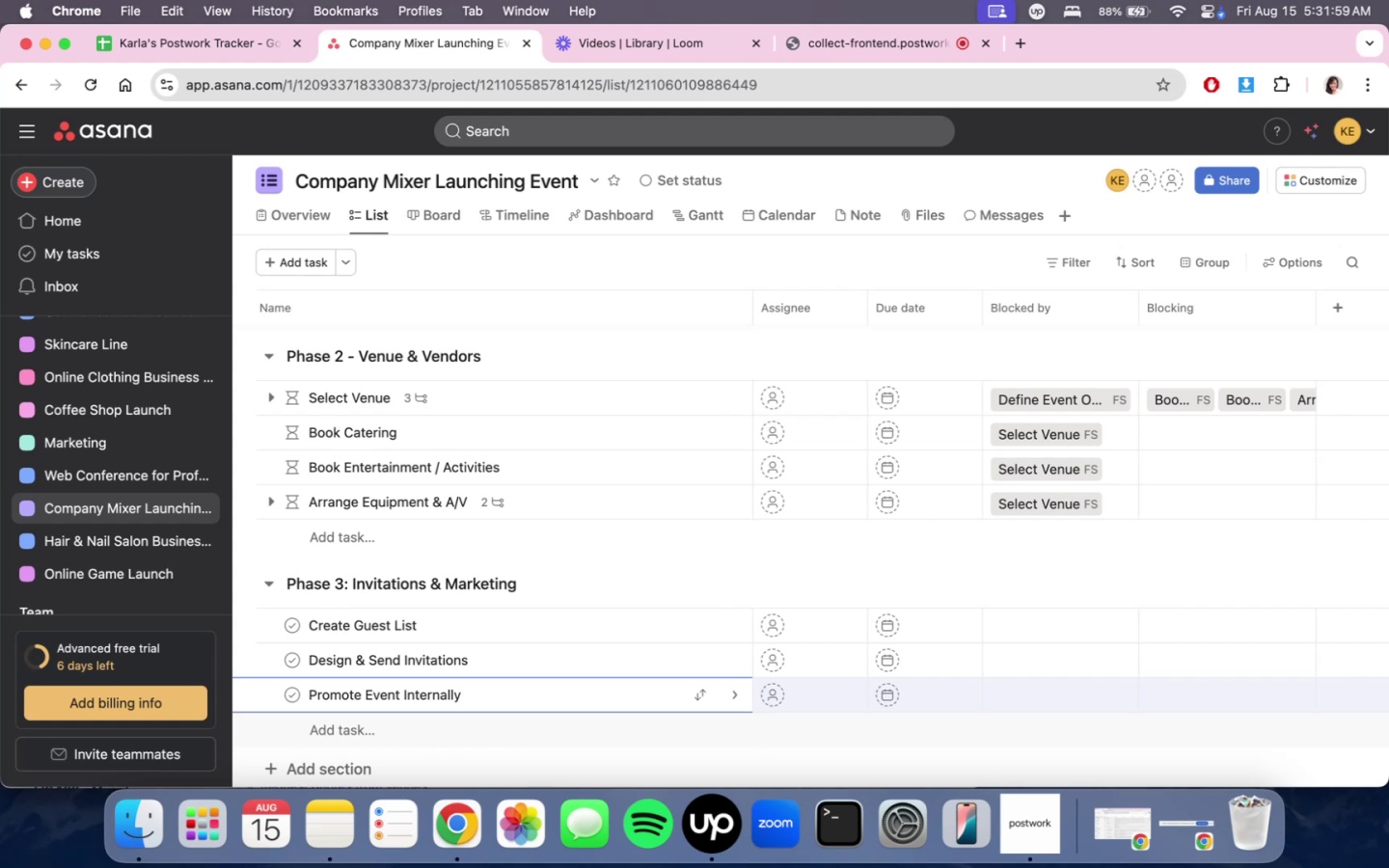 
scroll: coordinate [841, 501], scroll_direction: down, amount: 1.0
 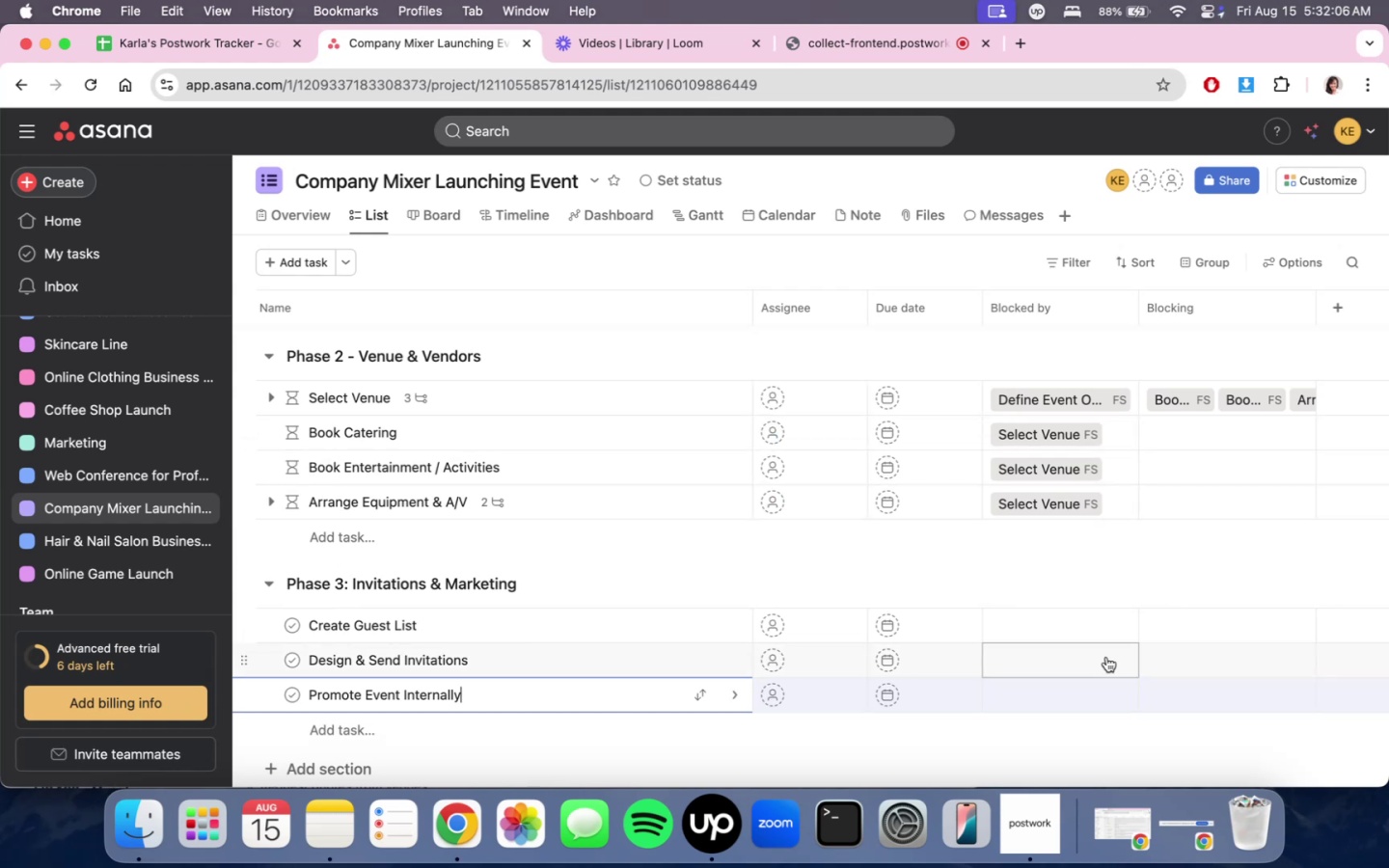 
left_click([1053, 628])
 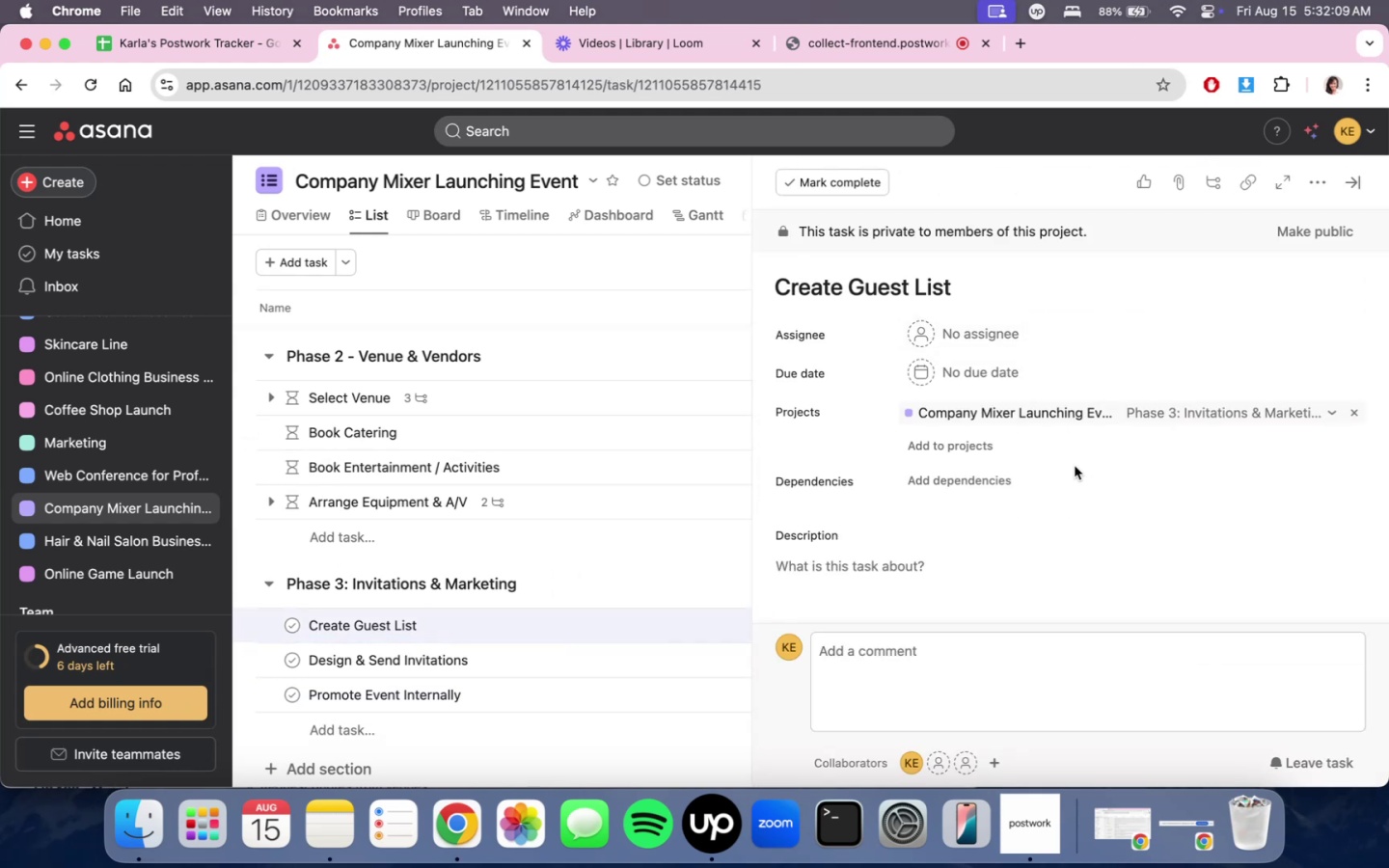 
left_click([1005, 559])
 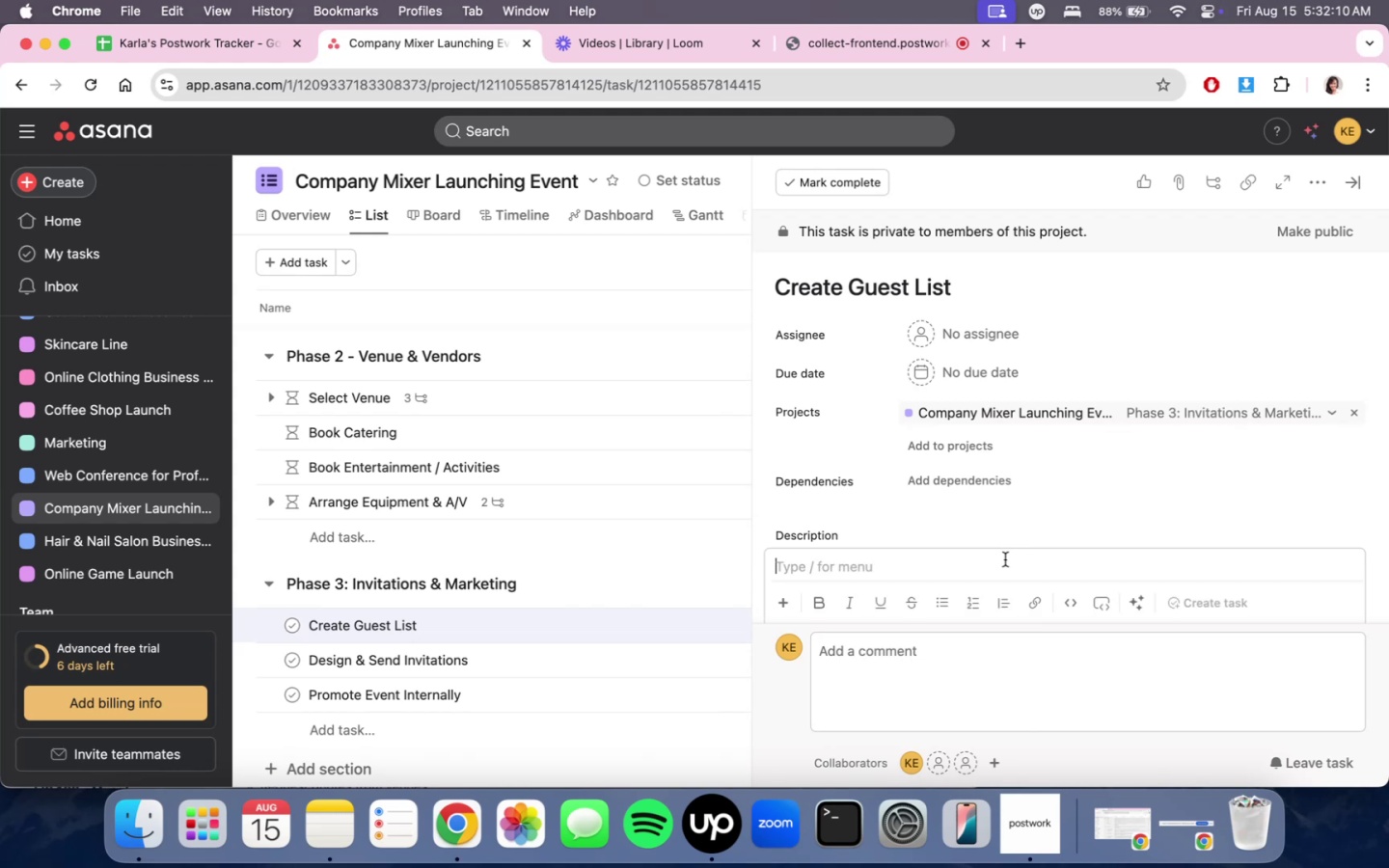 
type(Coomp)
key(Backspace)
key(Backspace)
key(Backspace)
key(Backspace)
type(ompile ls)
key(Backspace)
type(is t)
key(Backspace)
key(Backspace)
type(t of attendes)
key(Backspace)
type(es, VIPs, and speark)
key(Backspace)
key(Backspace)
type(kers)
 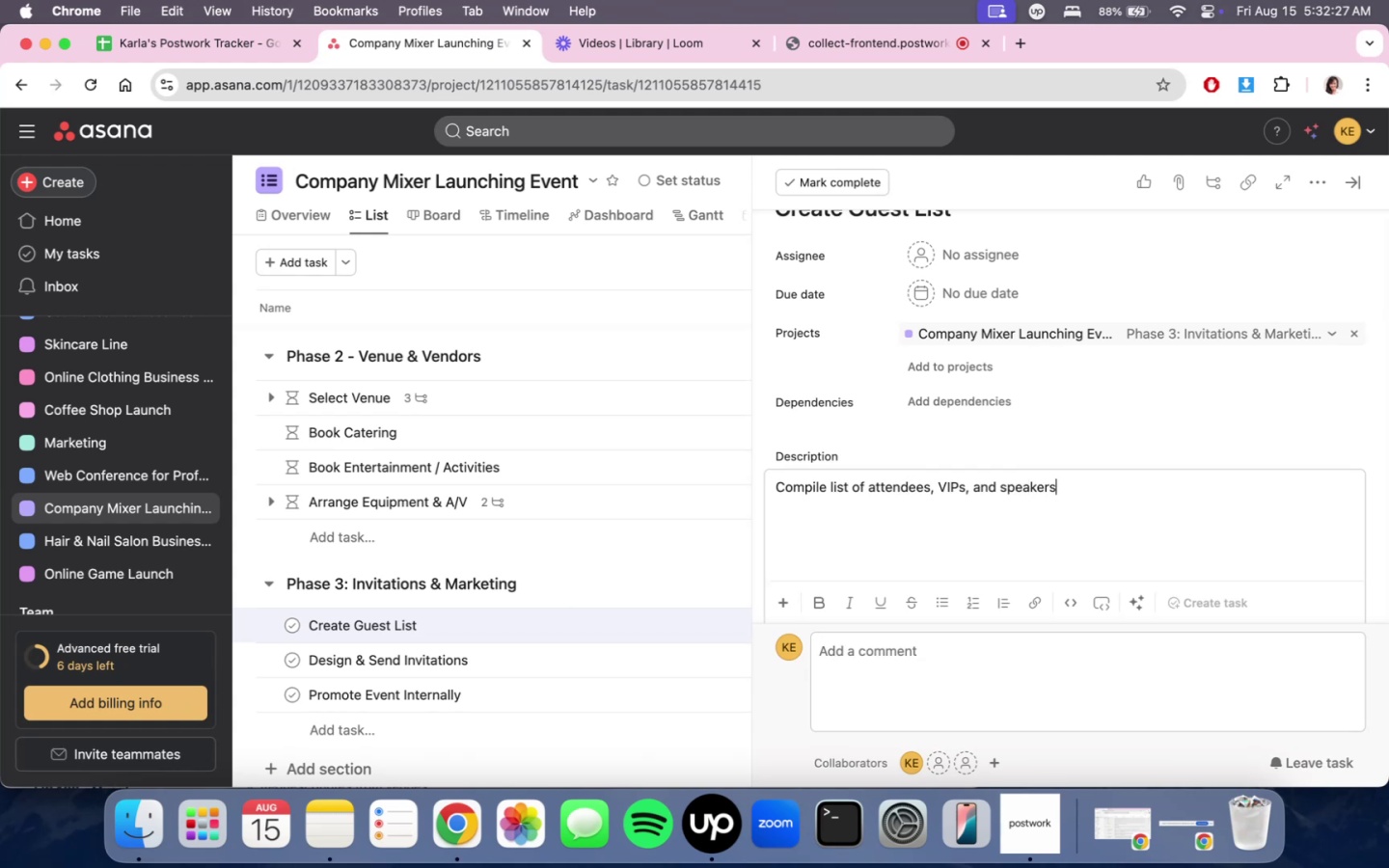 
scroll: coordinate [1129, 490], scroll_direction: down, amount: 7.0
 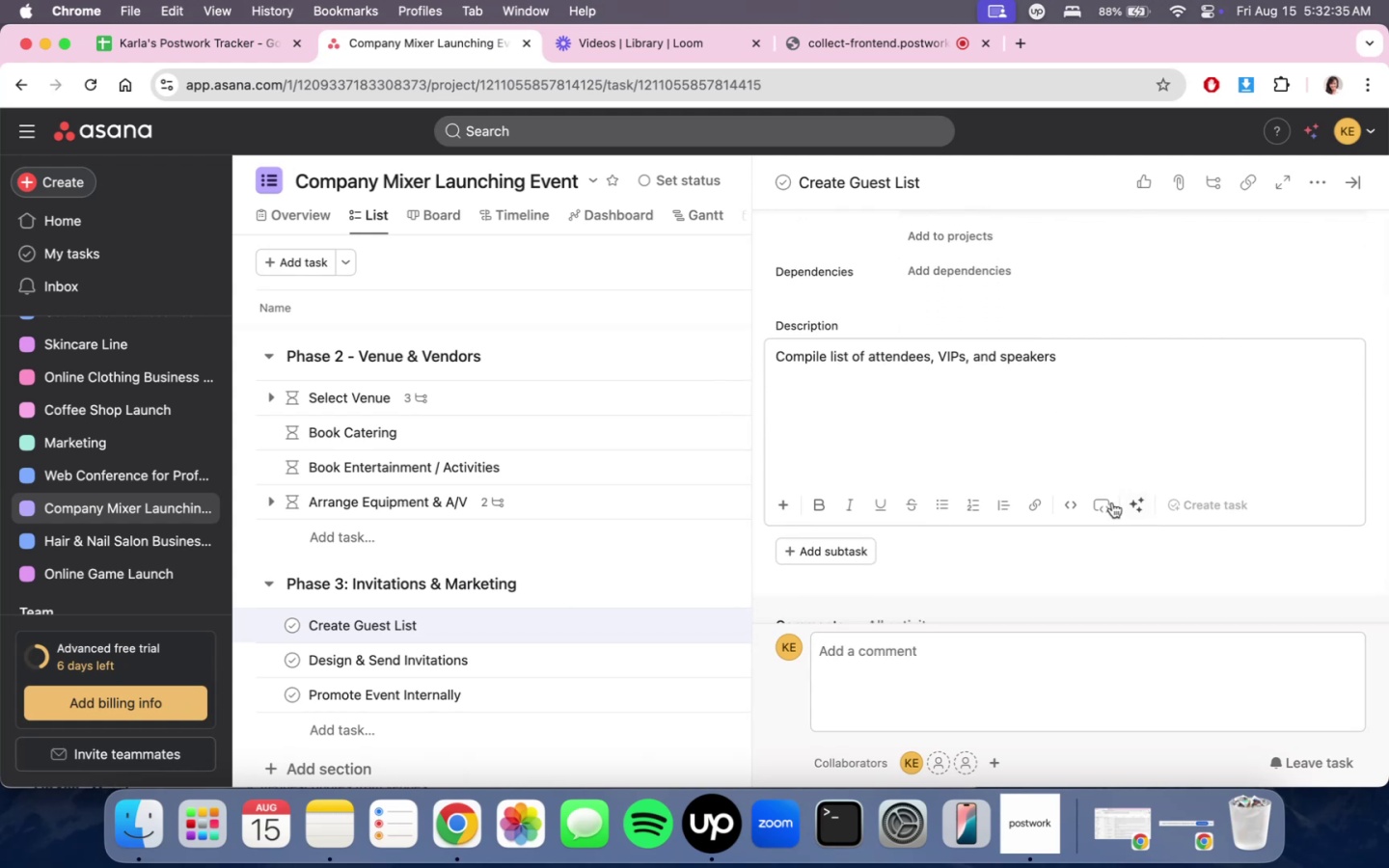 
left_click([841, 550])
 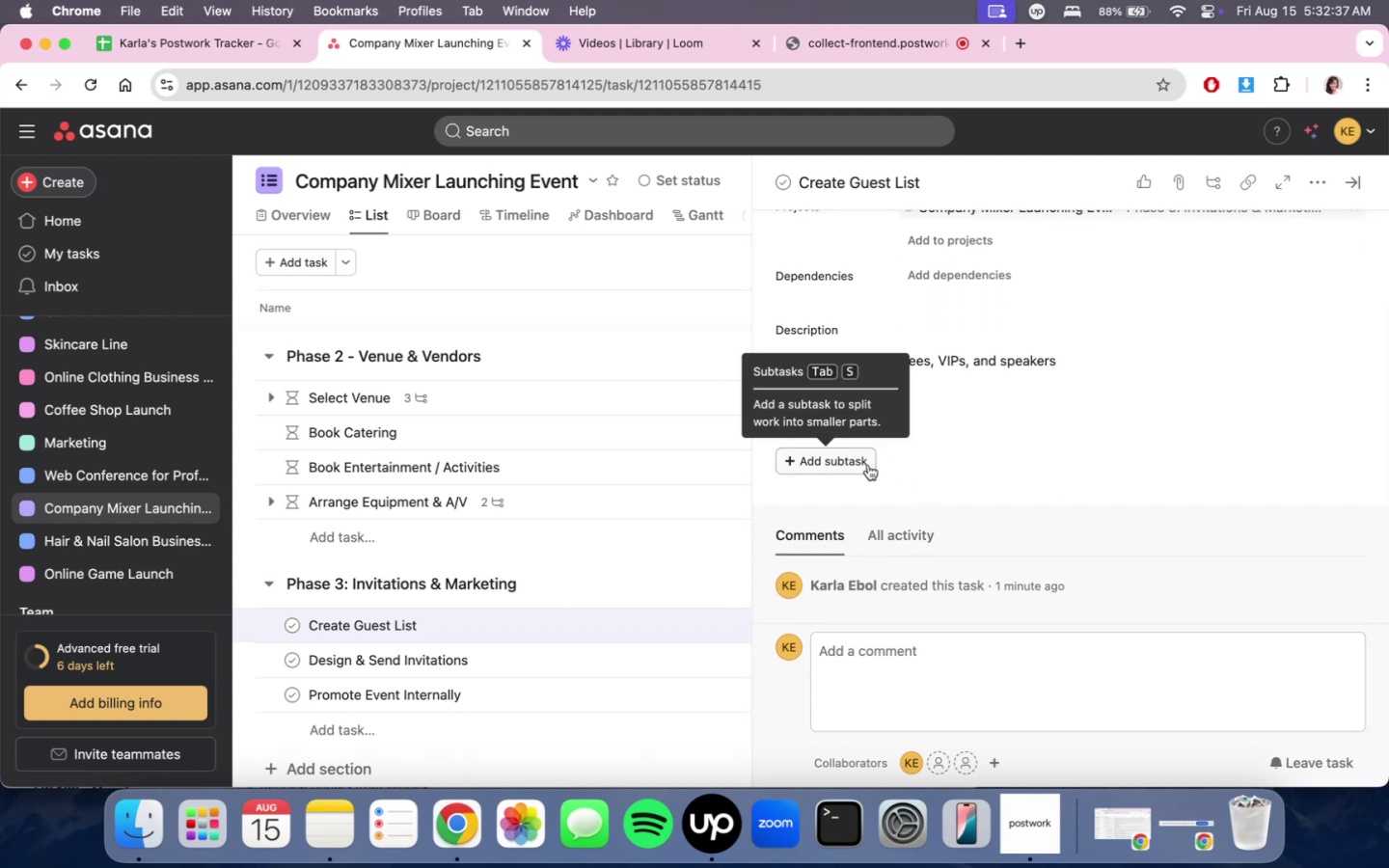 
left_click([862, 457])
 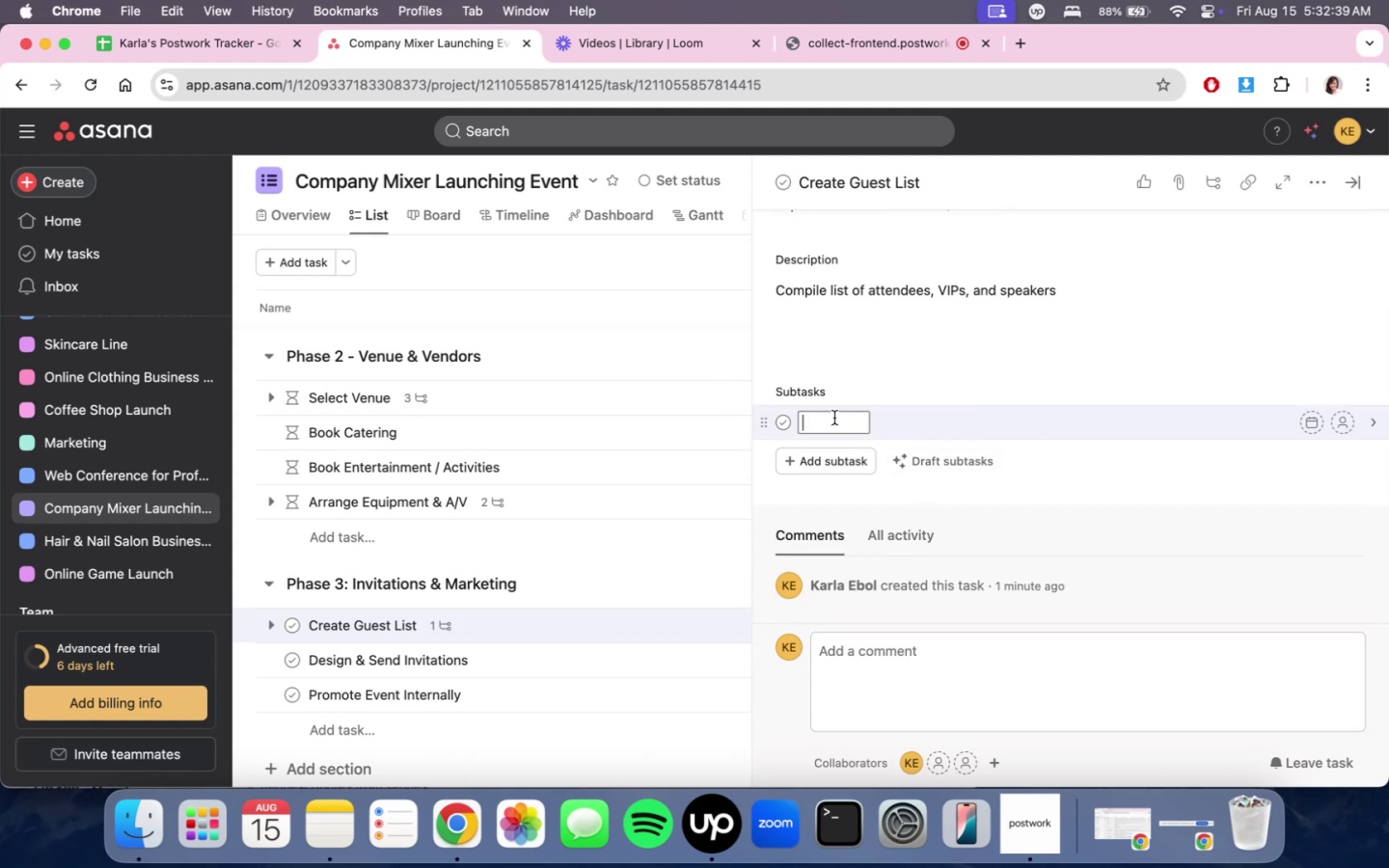 
type(C)
key(Backspace)
type(Create list of attne)
key(Backspace)
key(Backspace)
type(n)
key(Backspace)
type(endees)
 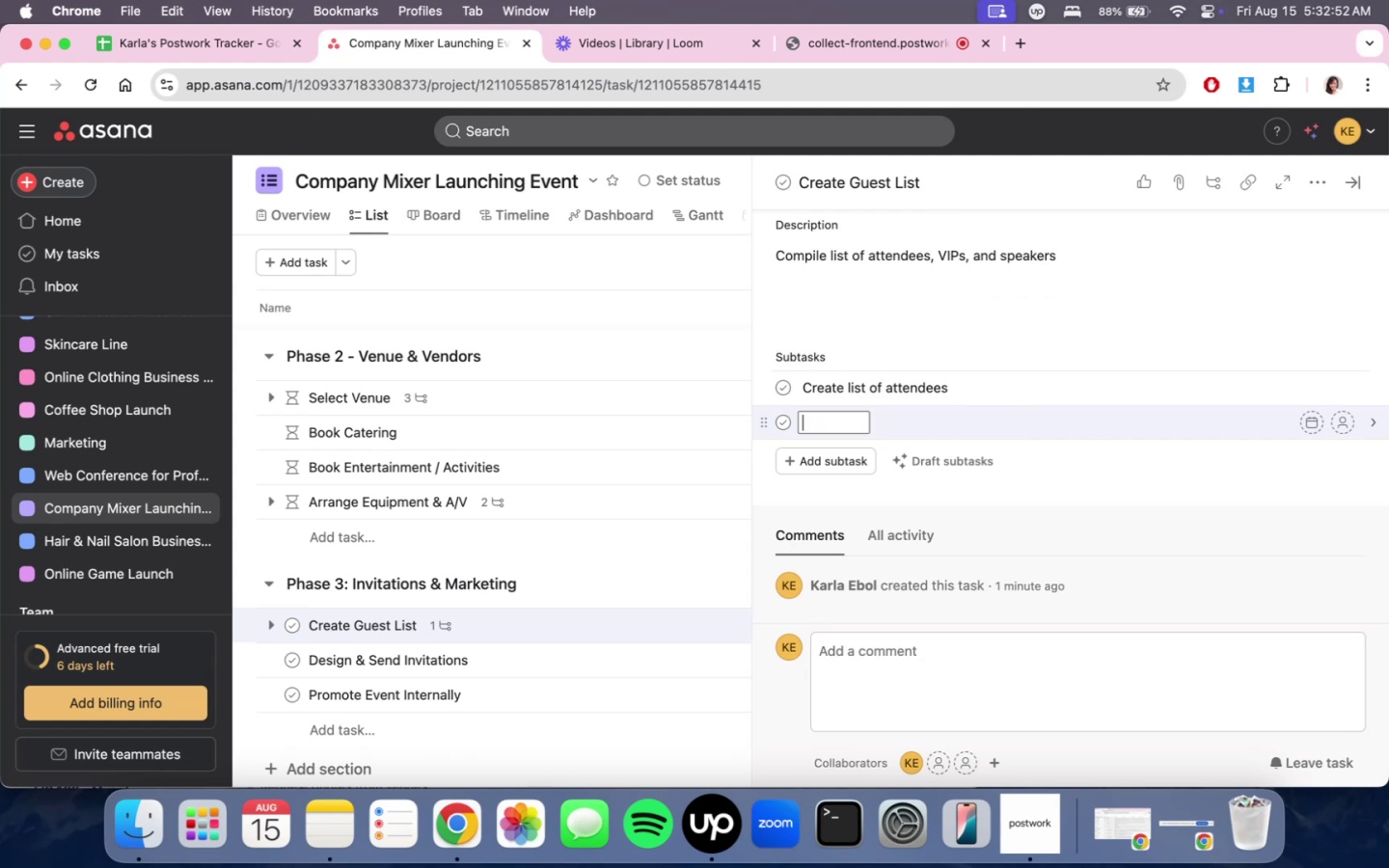 
 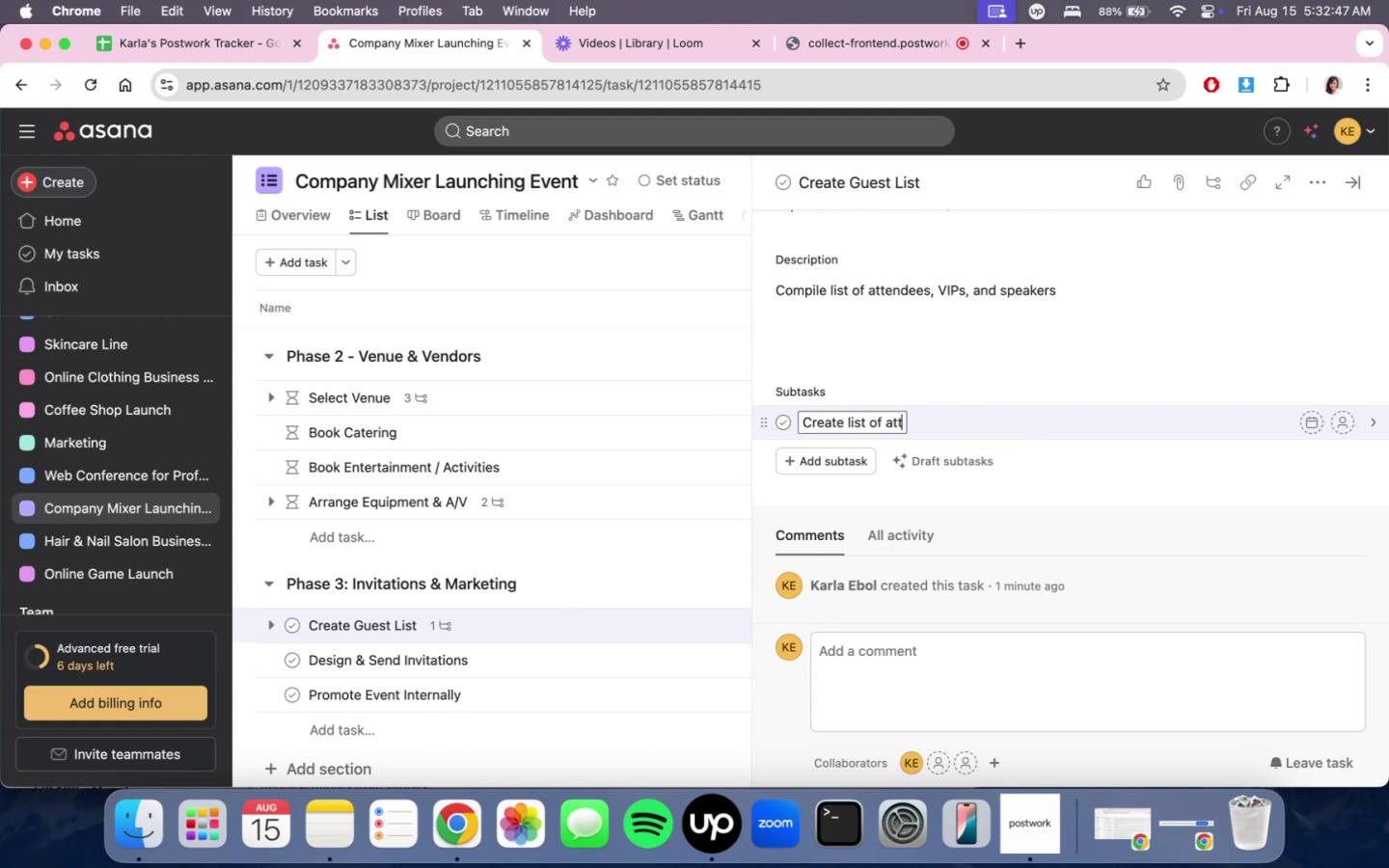 
key(Enter)
 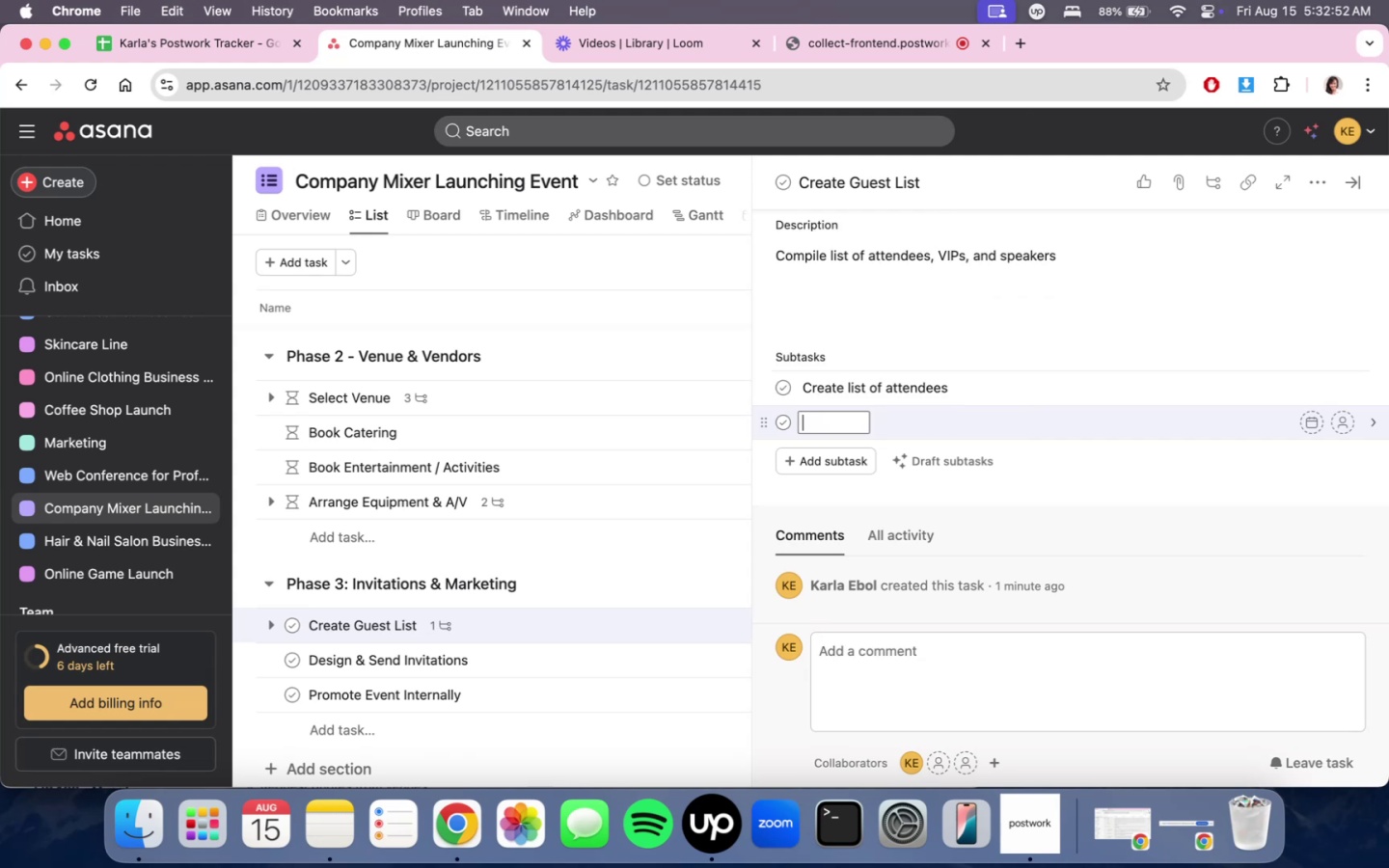 
type(Identu)
key(Backspace)
type(if)
key(Backspace)
type(ty VIPs)
 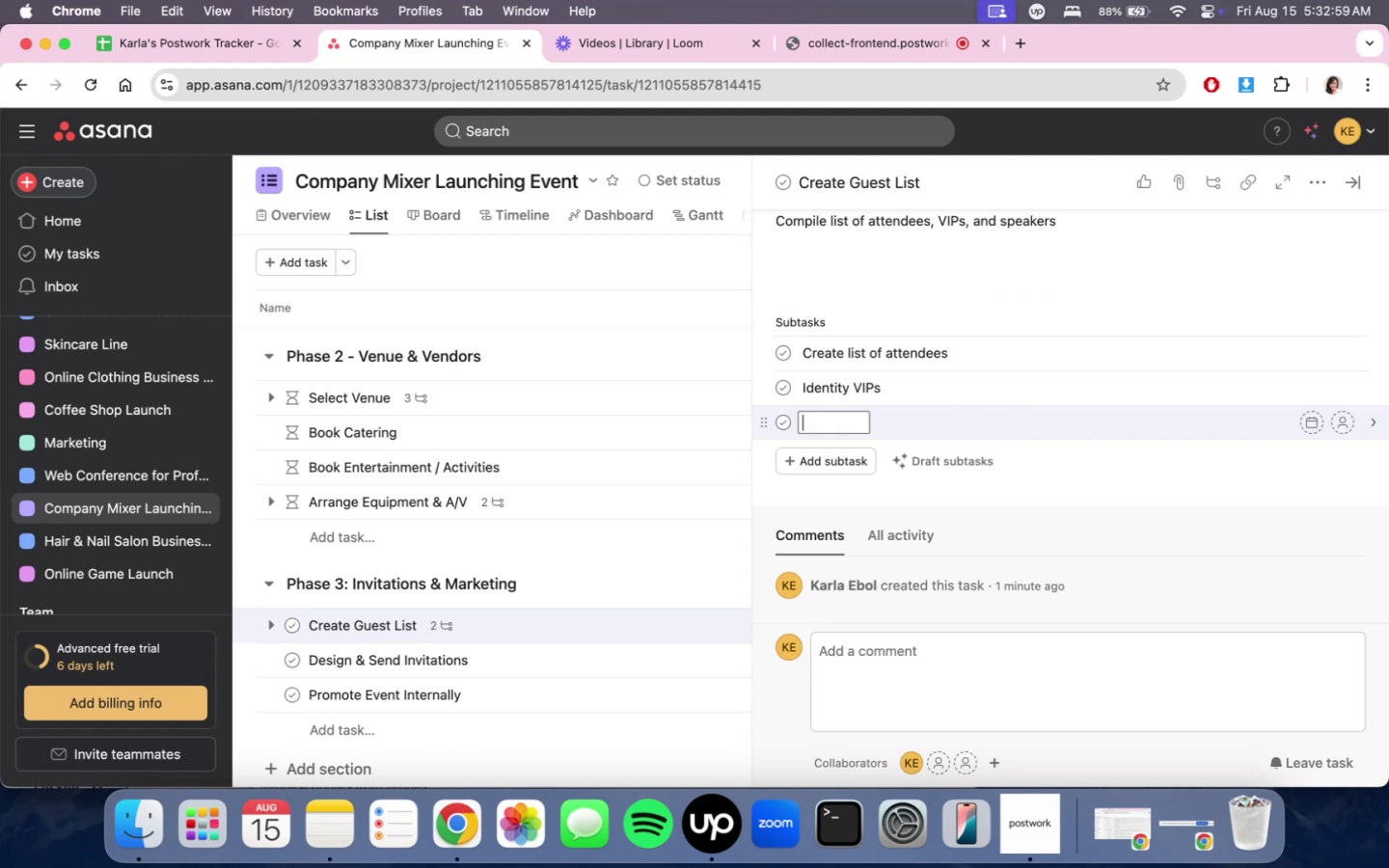 
 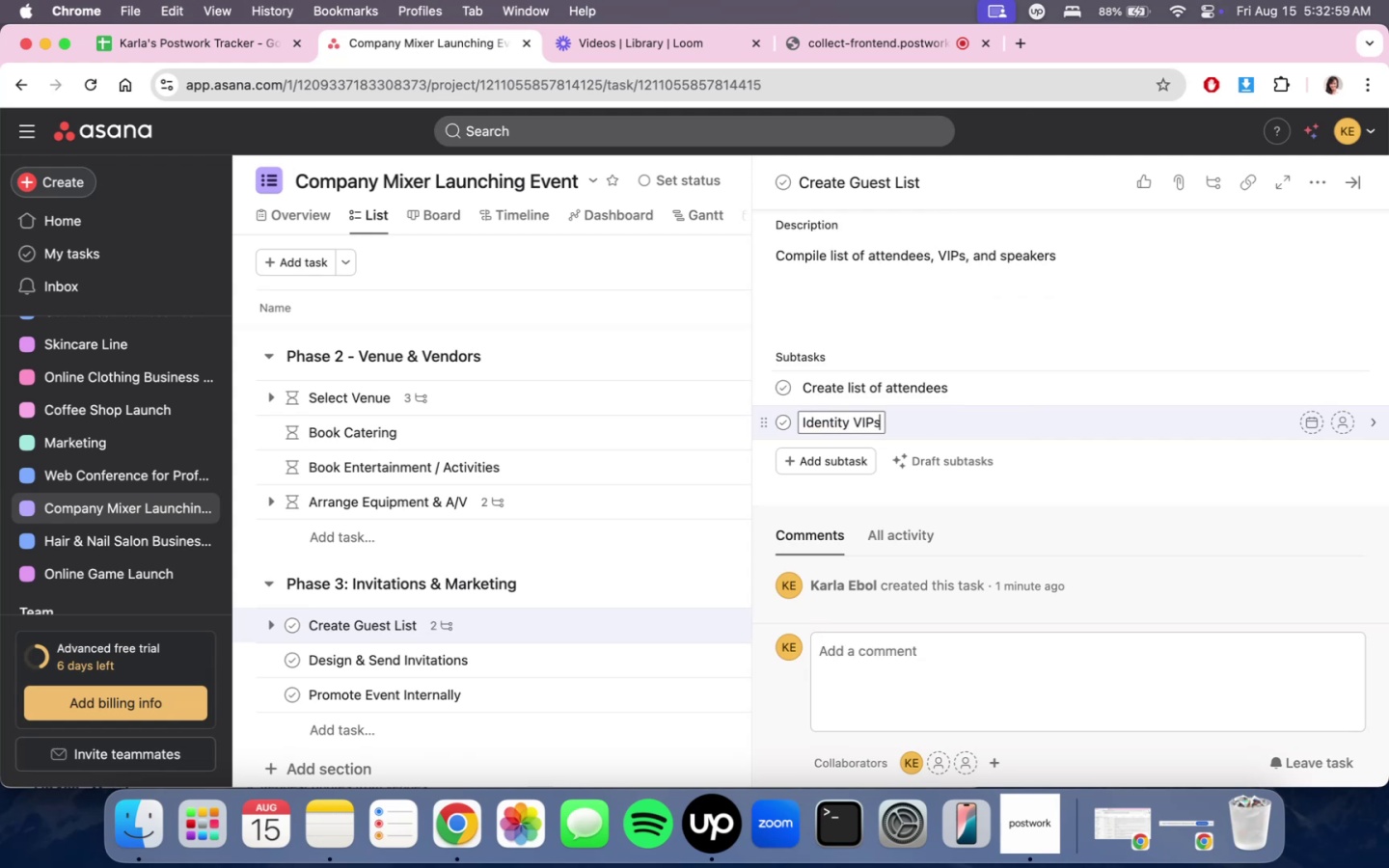 
key(Enter)
 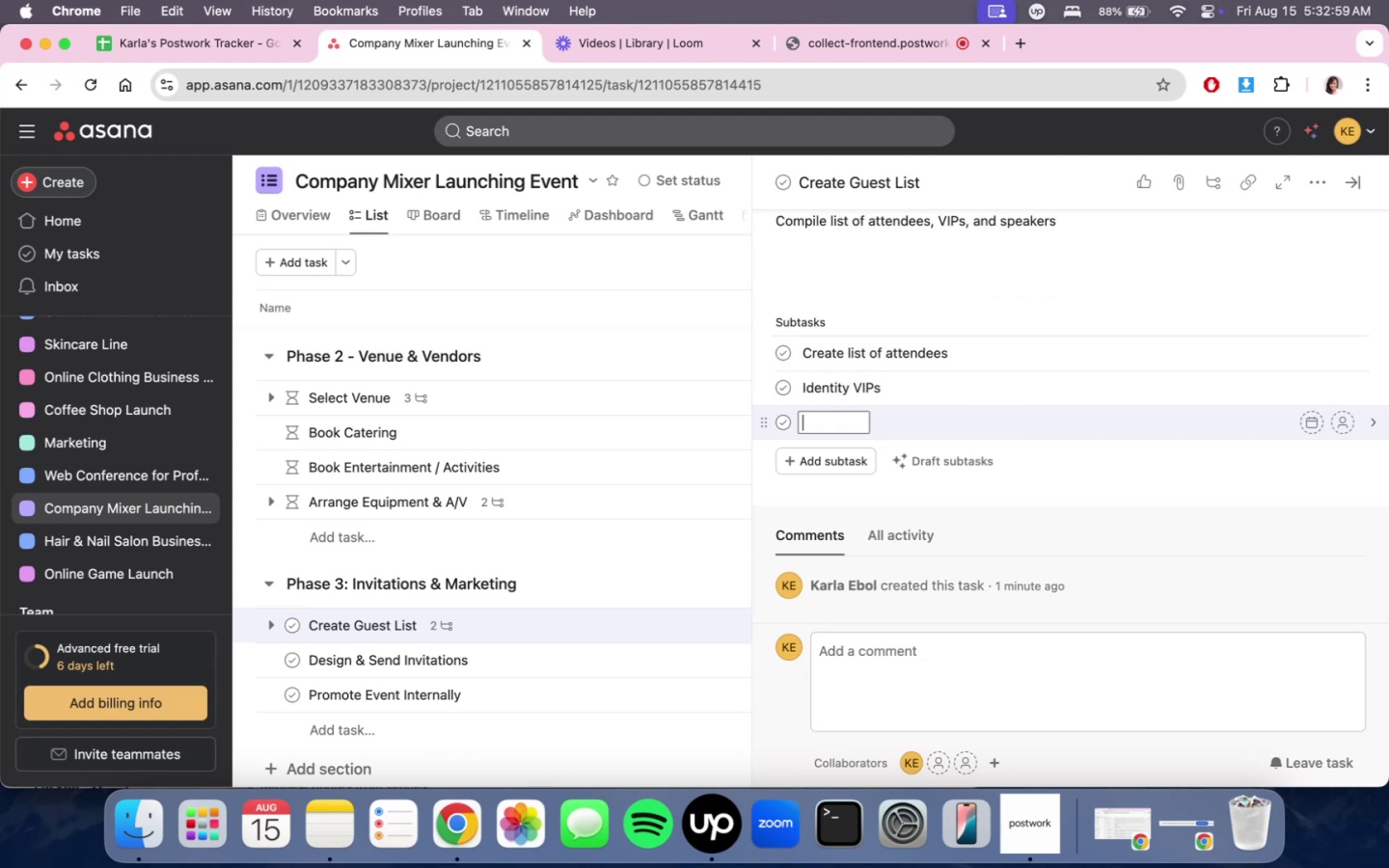 
type(Identify sea)
key(Backspace)
key(Backspace)
type(peakers)
 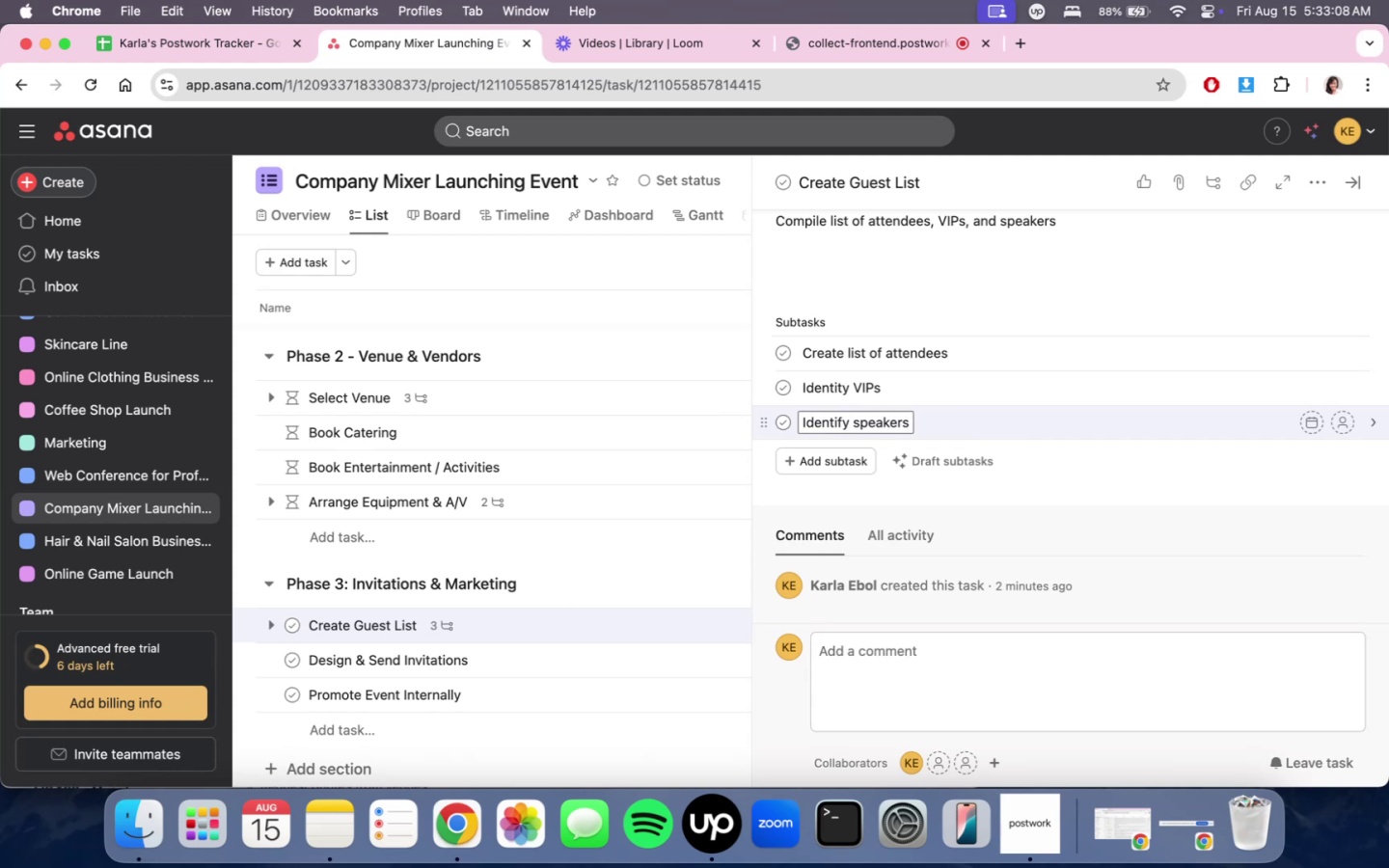 
left_click([1348, 576])
 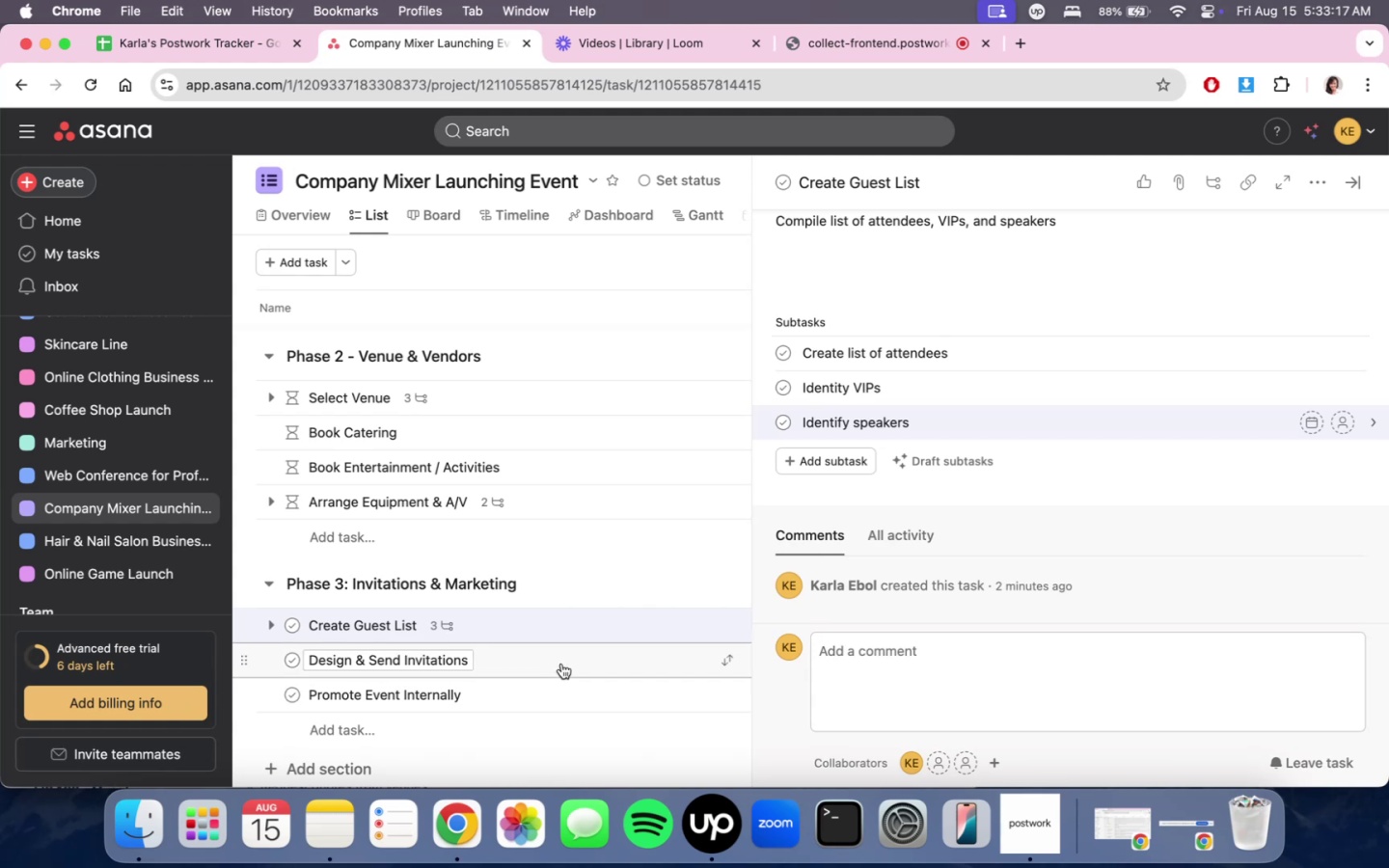 
wait(12.9)
 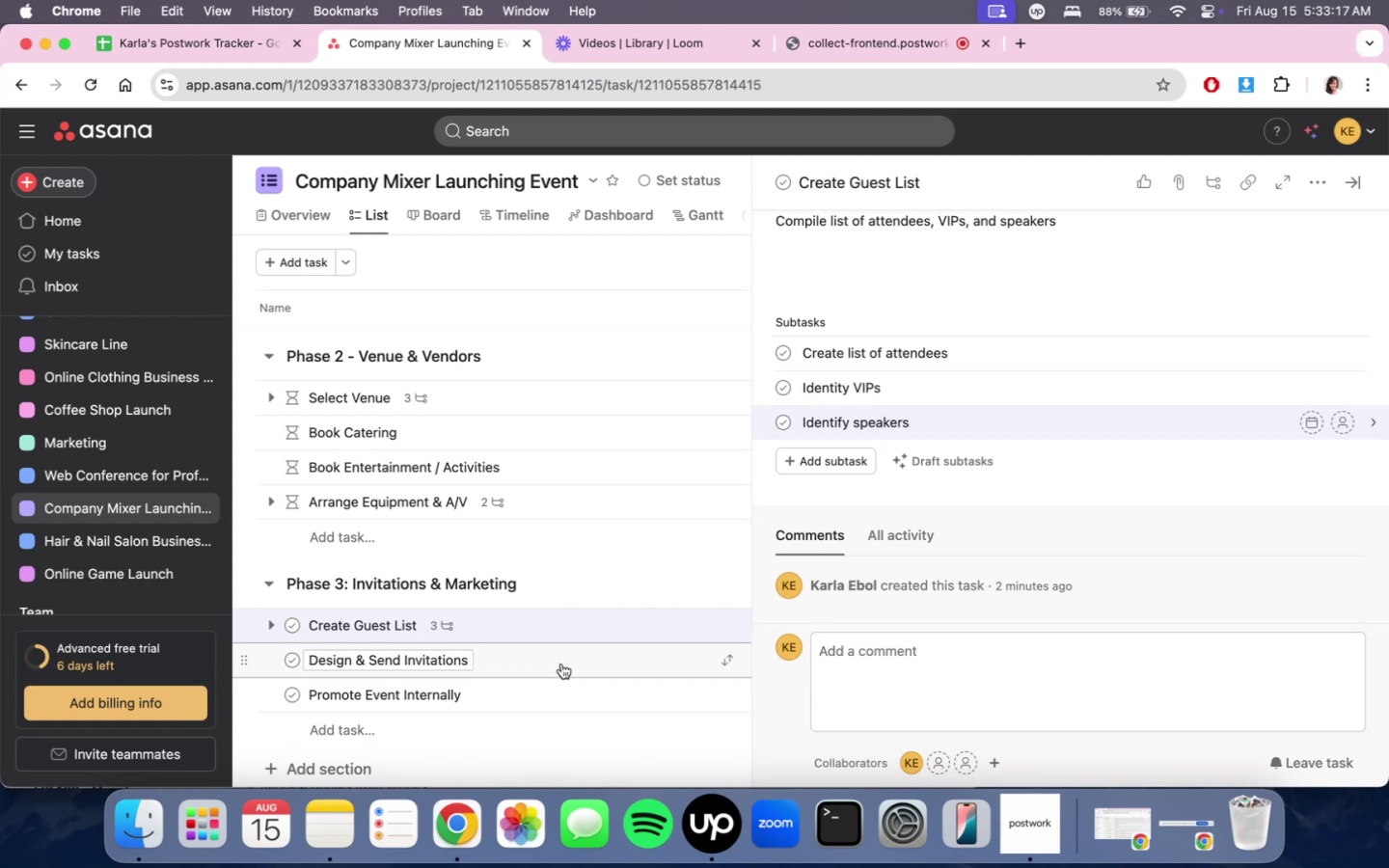 
scroll: coordinate [1081, 404], scroll_direction: up, amount: 7.0
 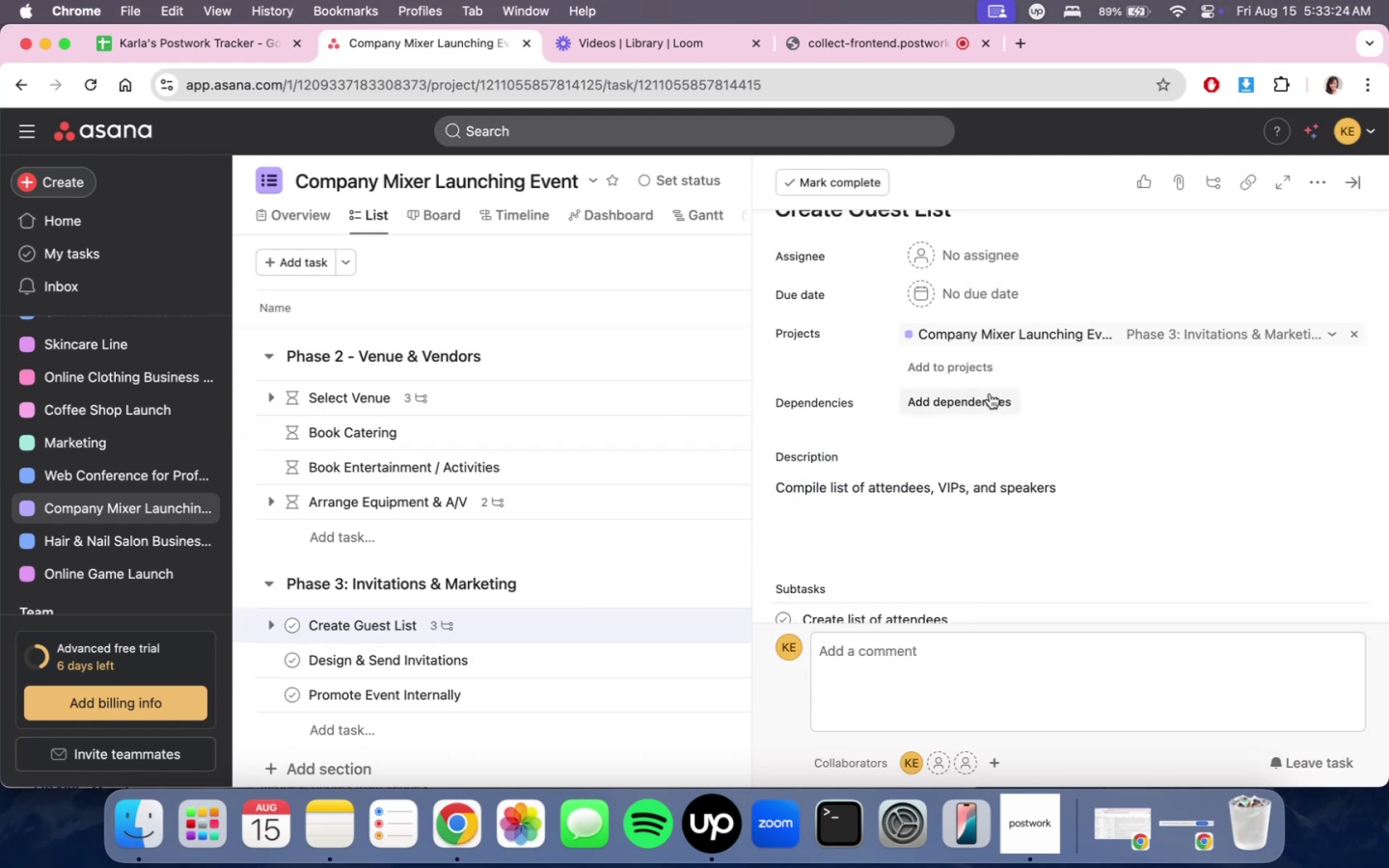 
left_click([990, 393])
 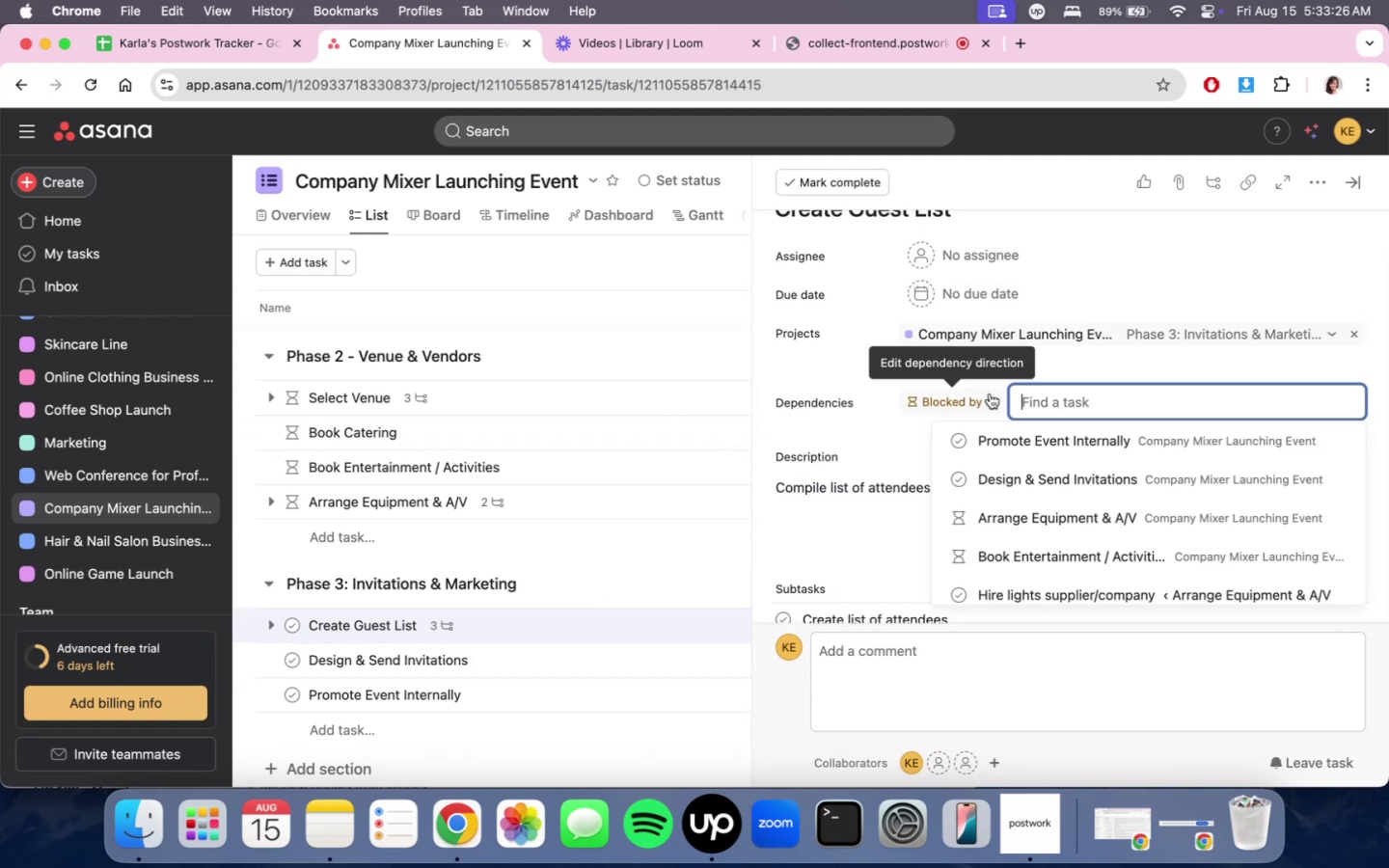 
type(de)
 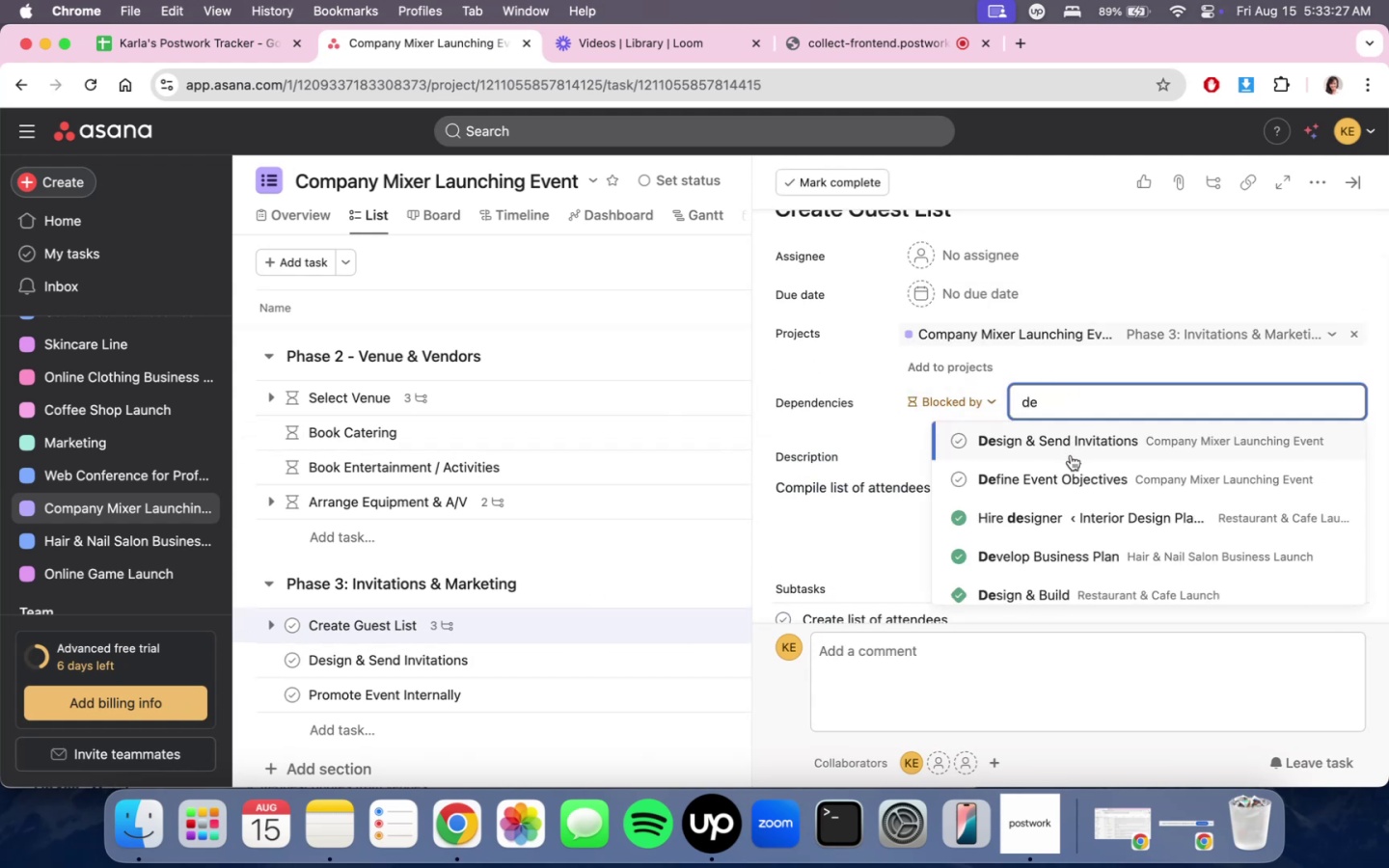 
left_click([1071, 463])
 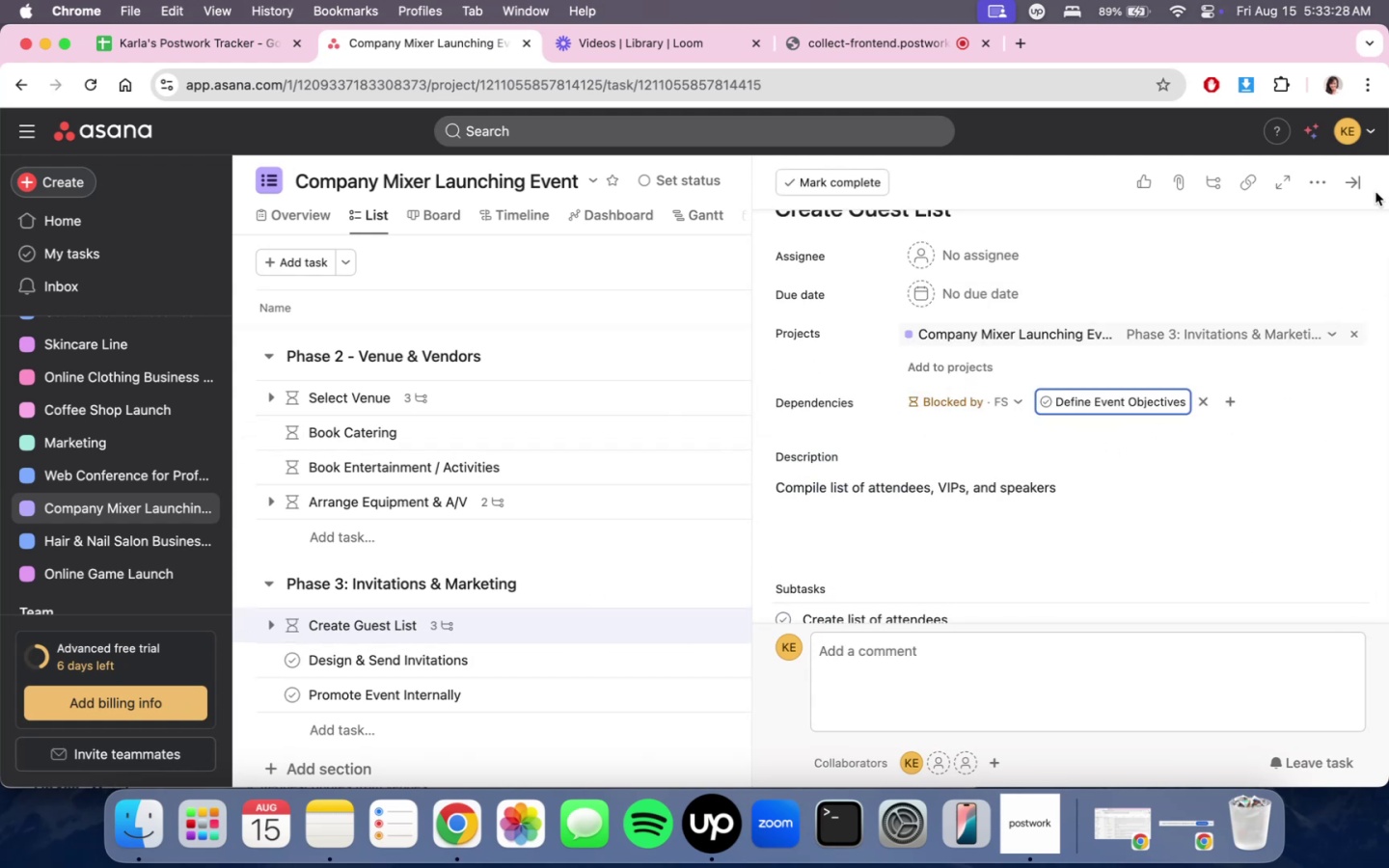 
left_click([1348, 176])
 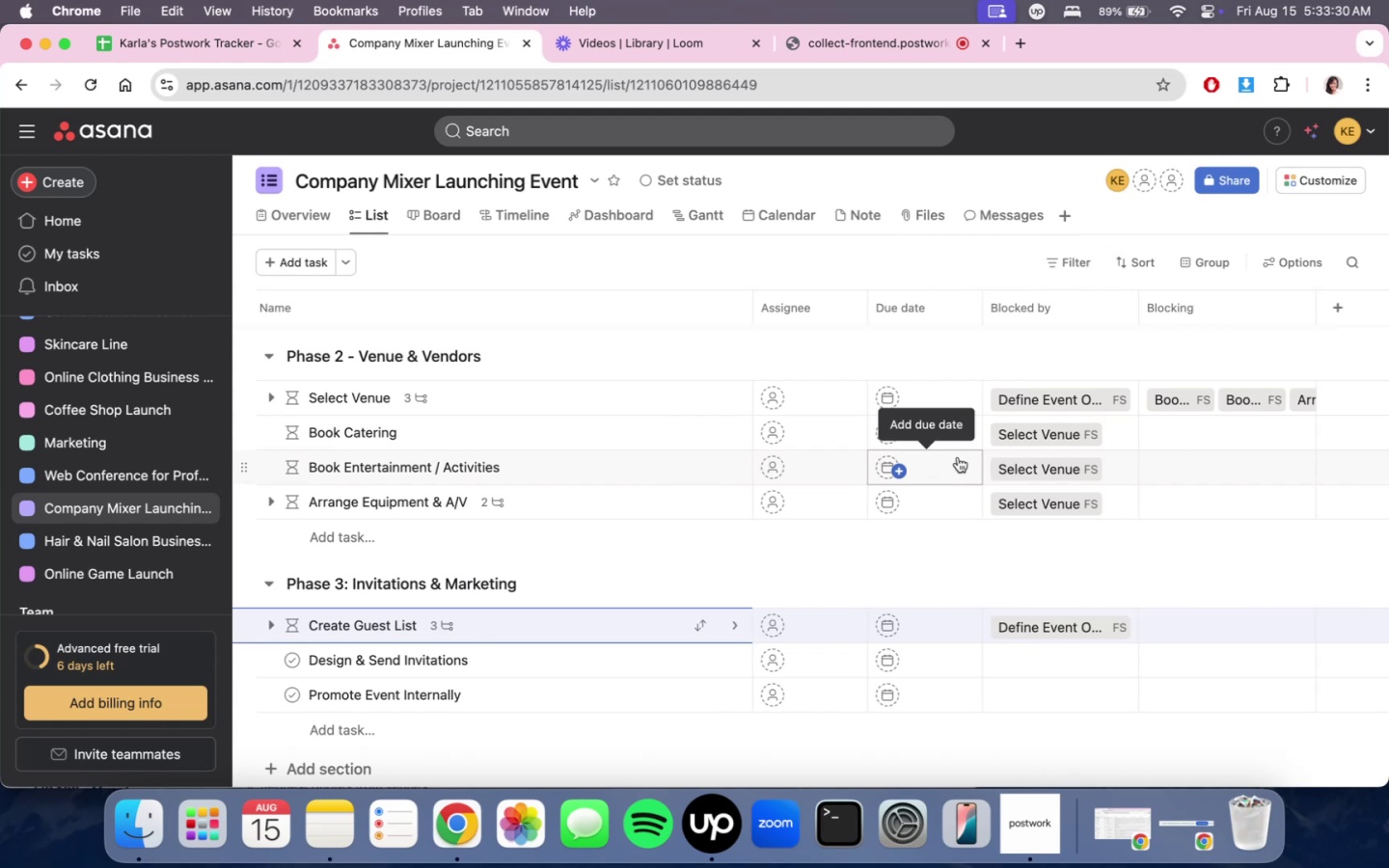 
scroll: coordinate [1176, 517], scroll_direction: down, amount: 17.0
 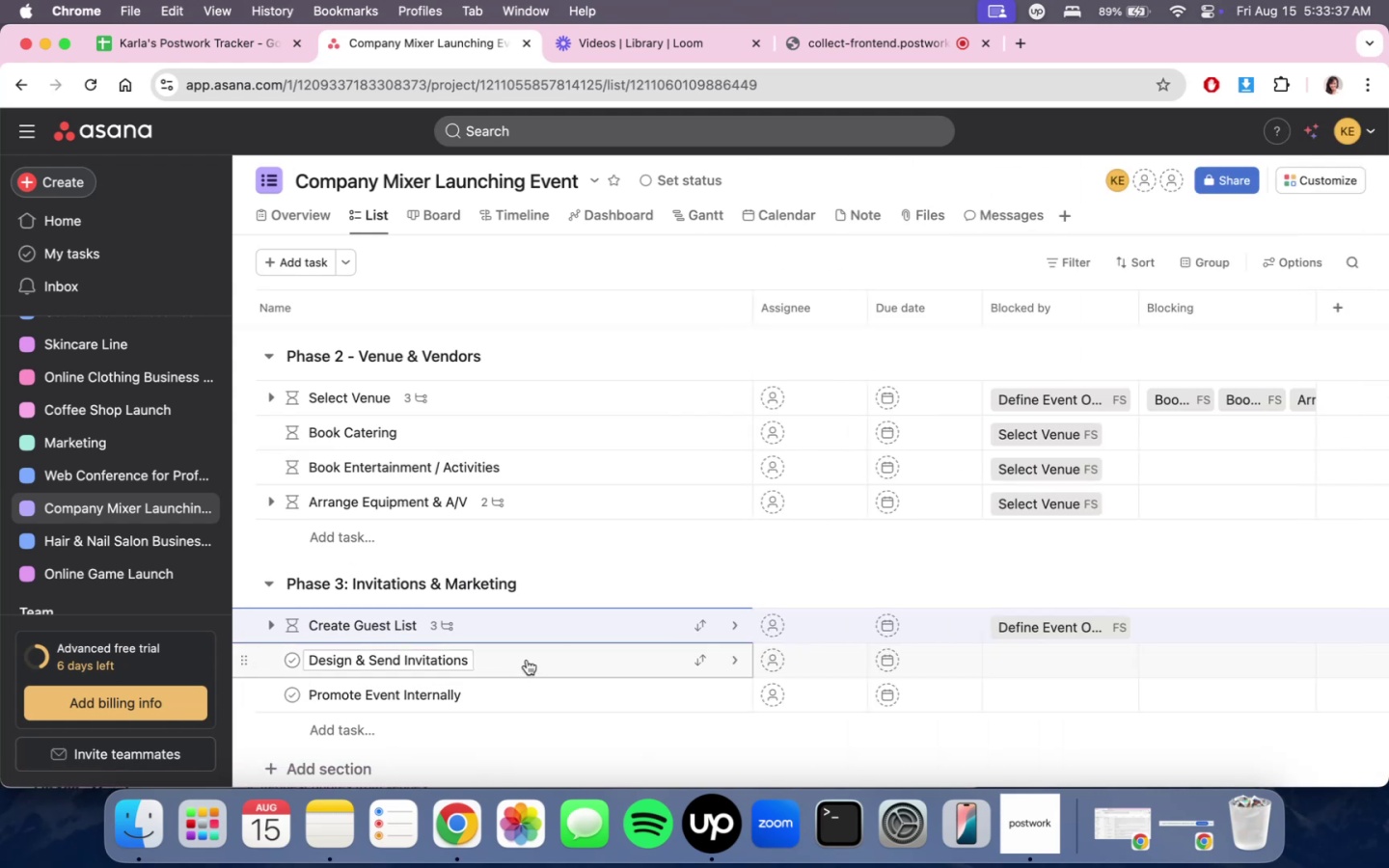 
wait(5.55)
 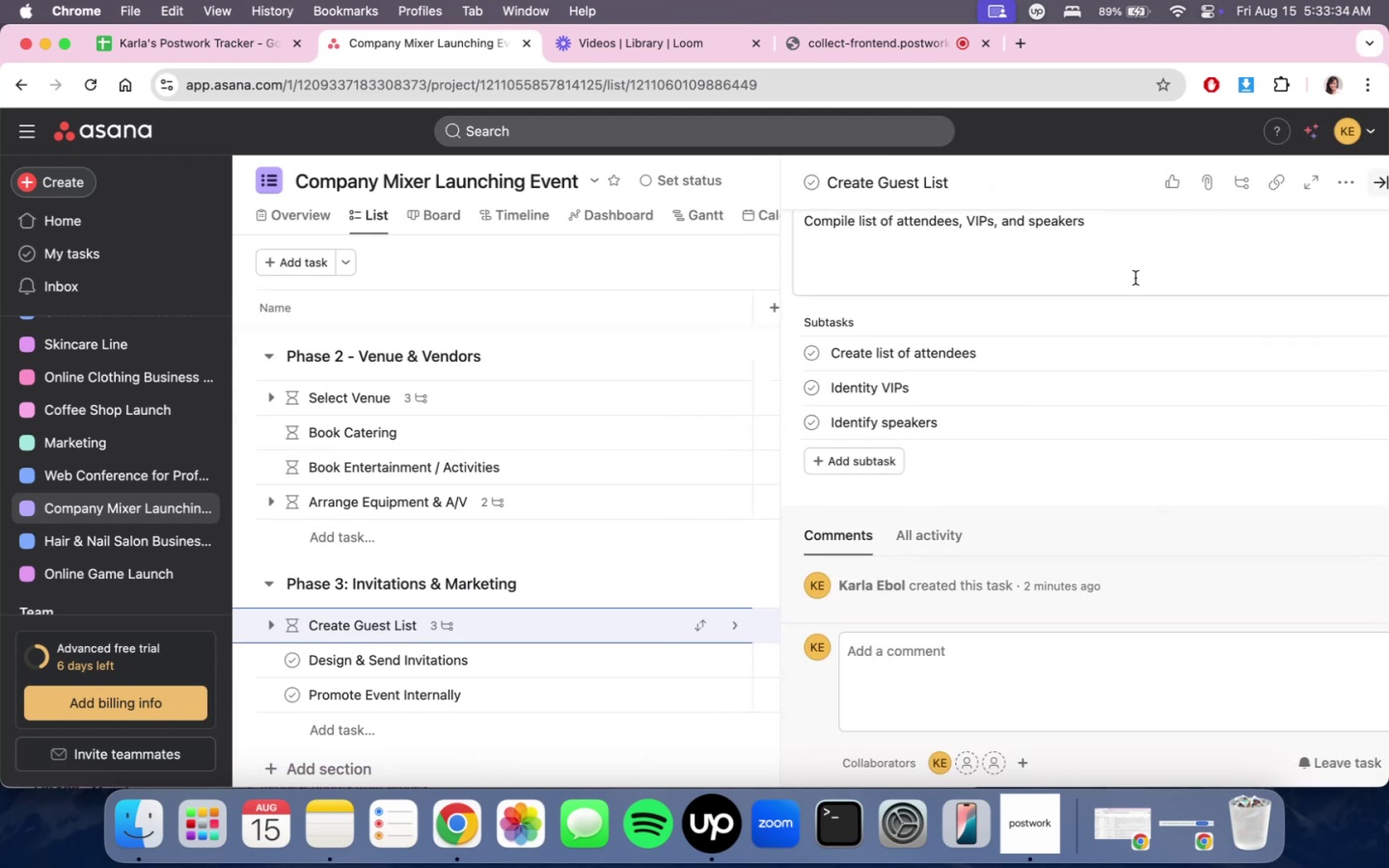 
left_click([527, 660])
 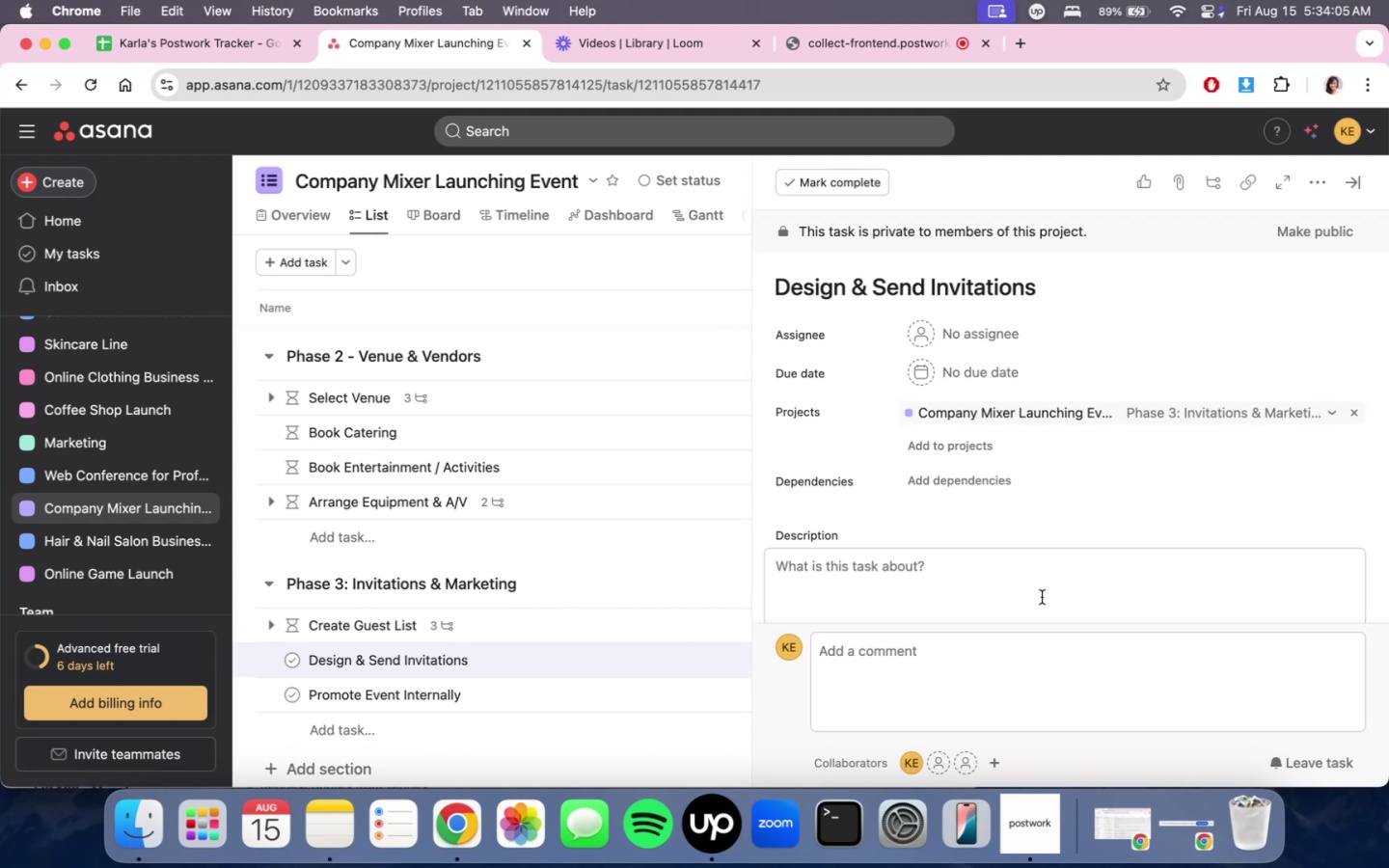 
wait(31.99)
 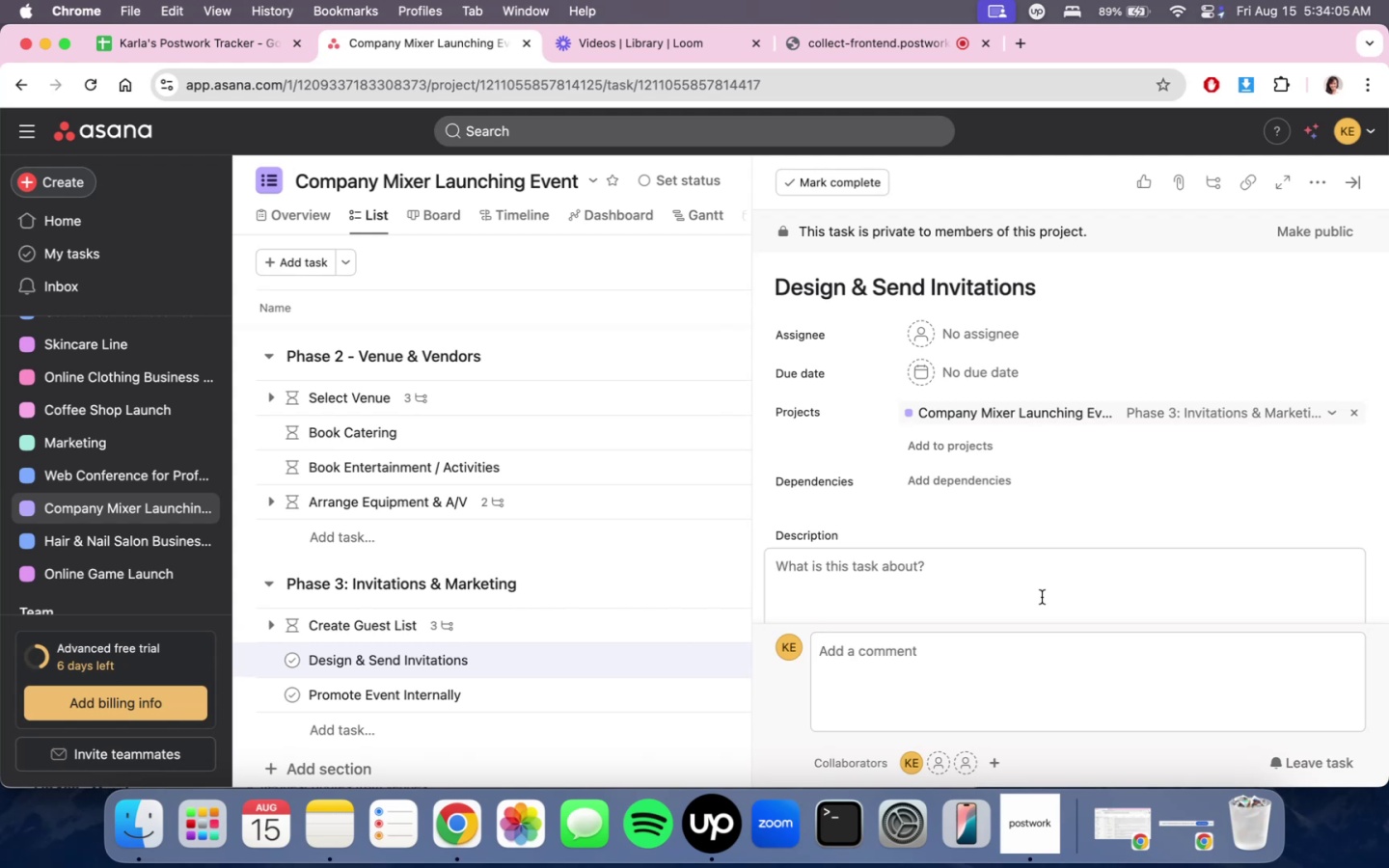 
scroll: coordinate [612, 541], scroll_direction: down, amount: 2.0
 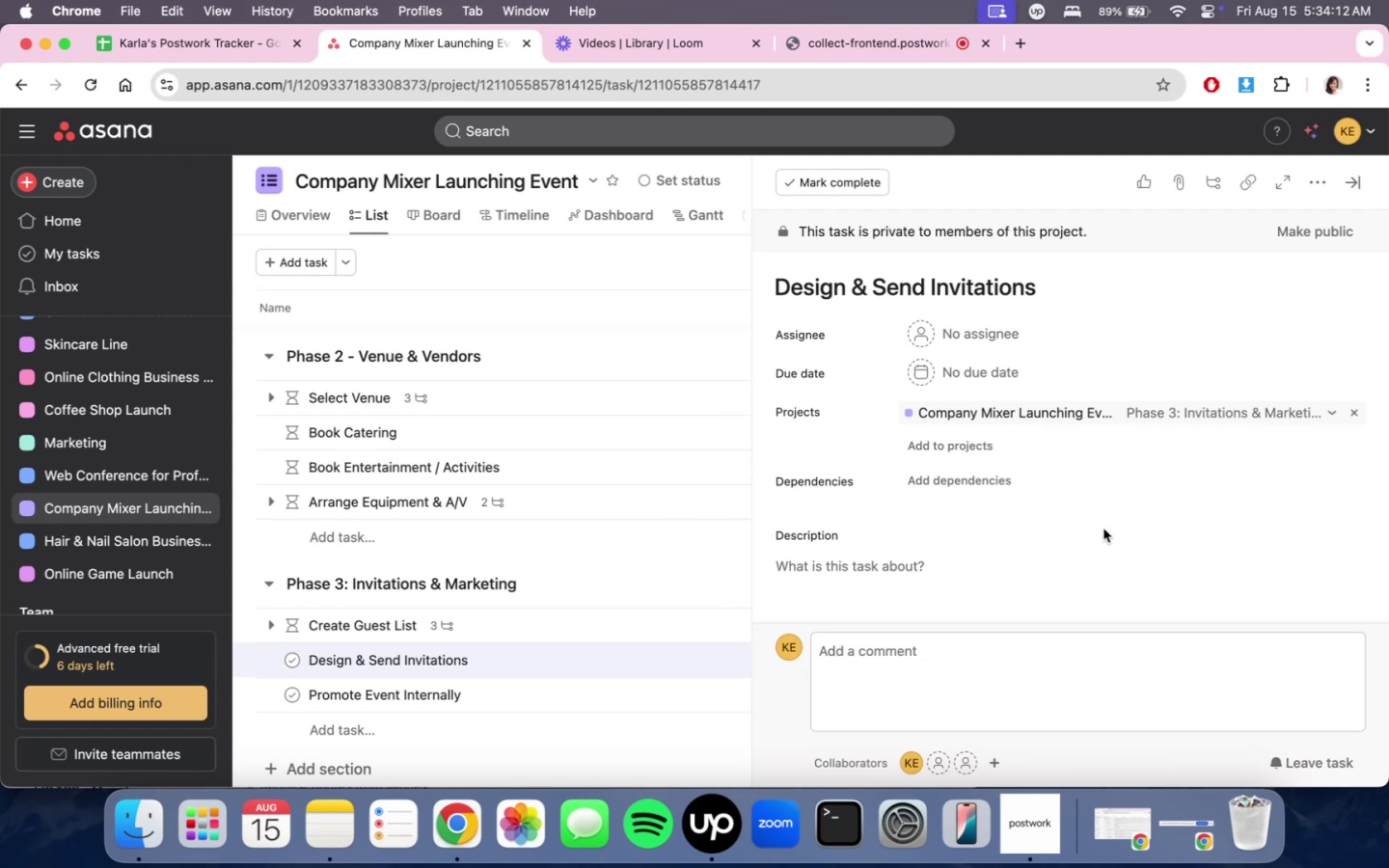 
left_click([871, 598])
 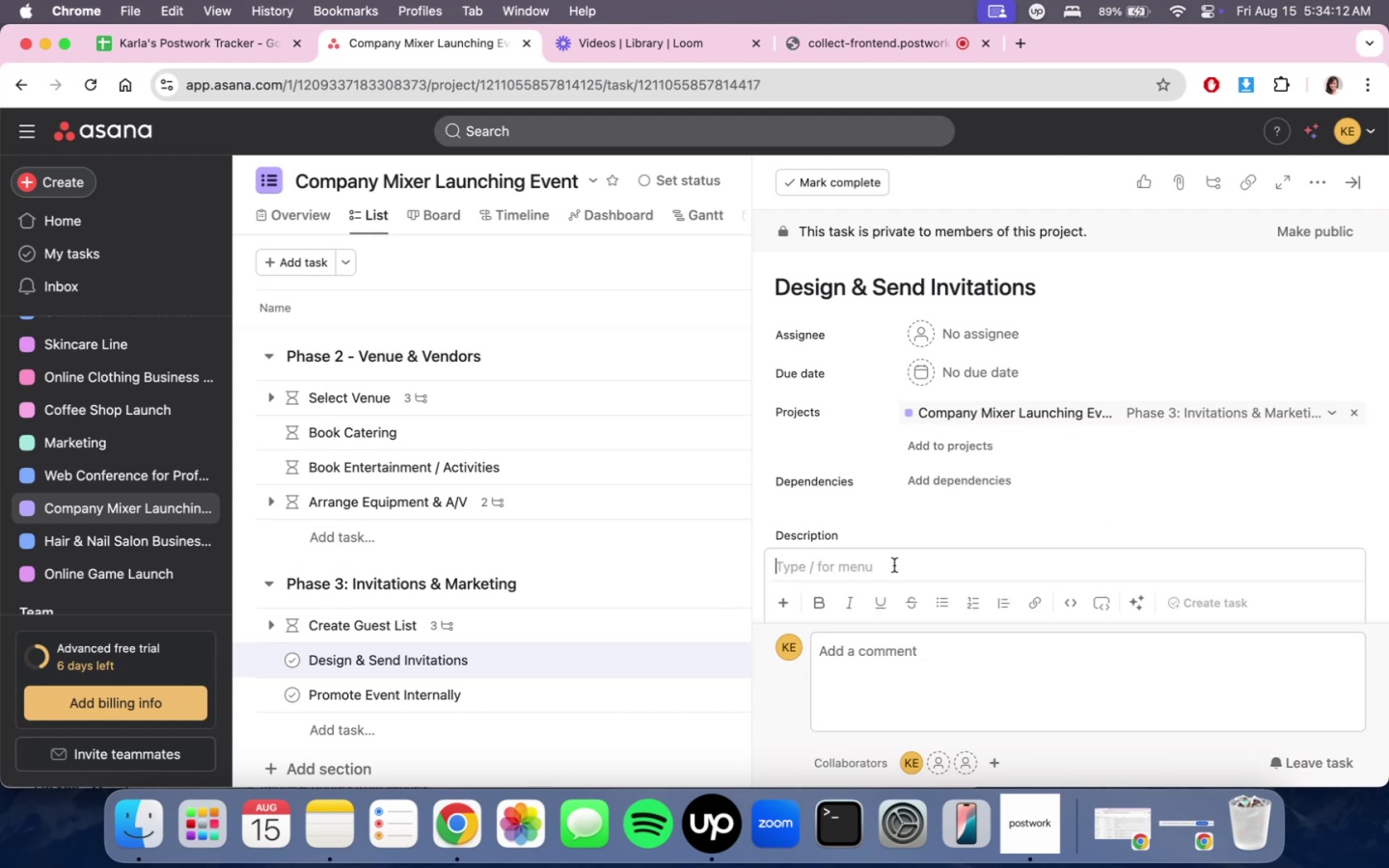 
type(Creaet )
key(Backspace)
key(Backspace)
key(Backspace)
type(te digital or printed invites, trach )
key(Backspace)
key(Backspace)
type(k RSVPs)
 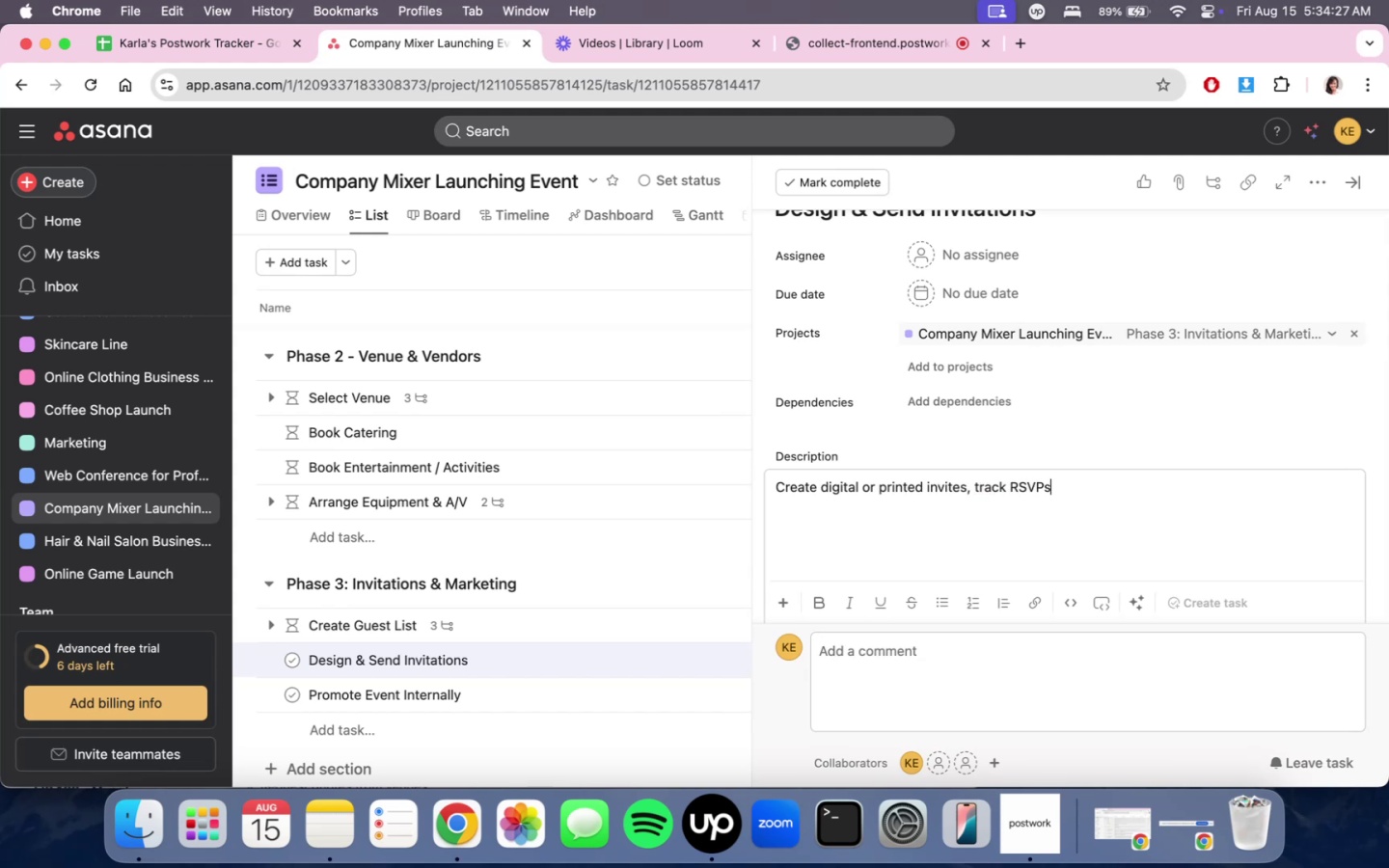 
wait(41.76)
 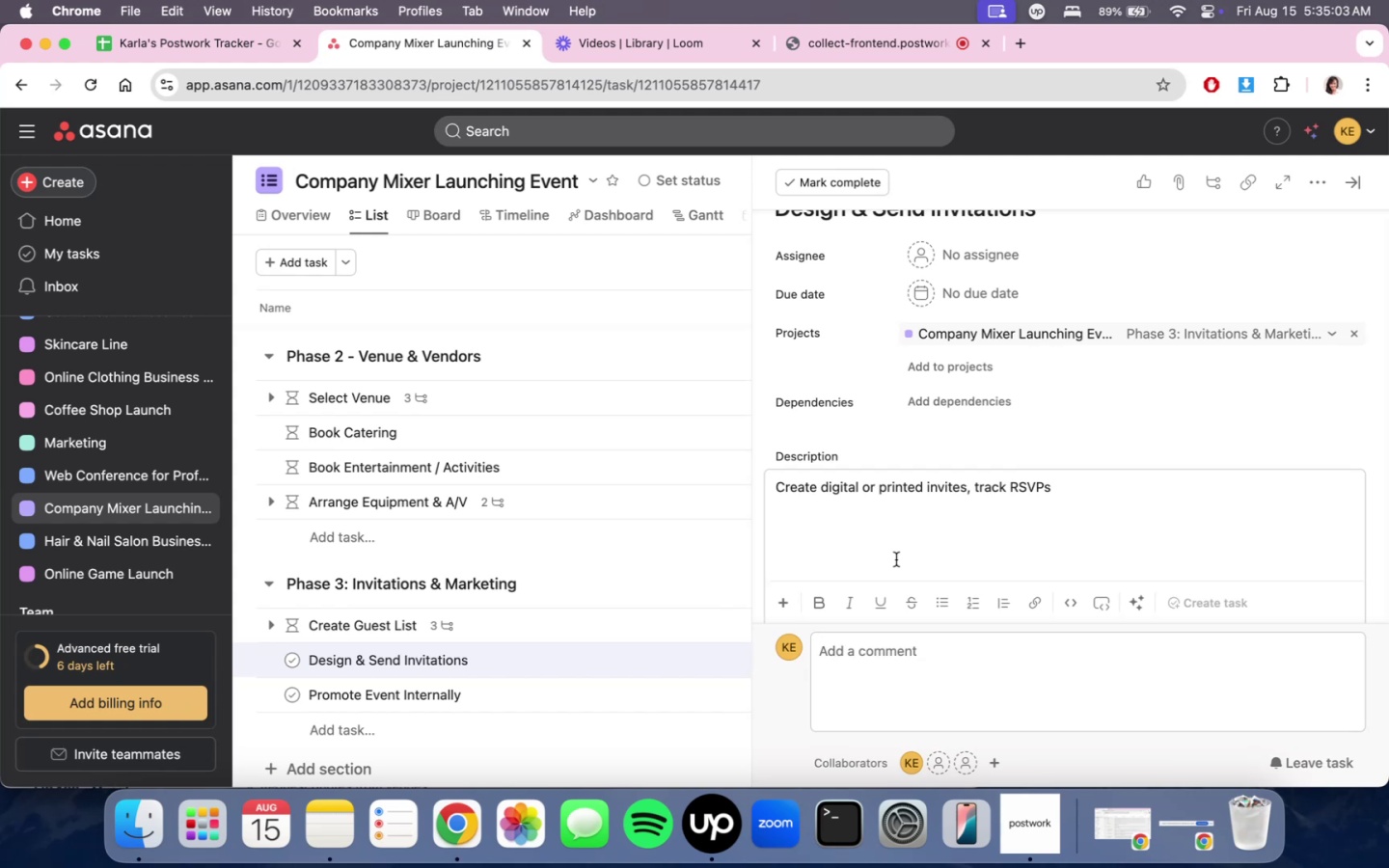 
left_click([981, 397])
 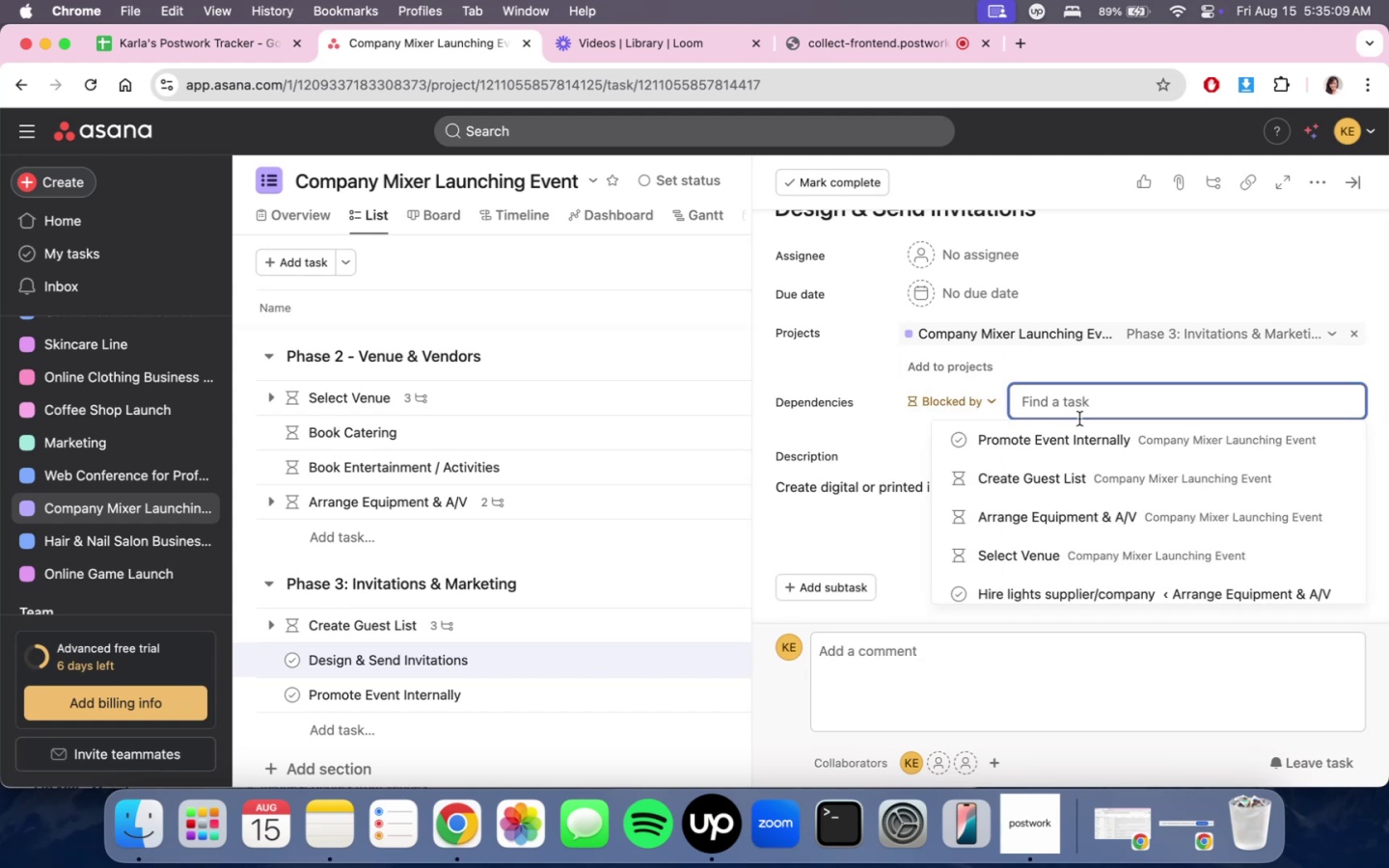 
left_click([1078, 464])
 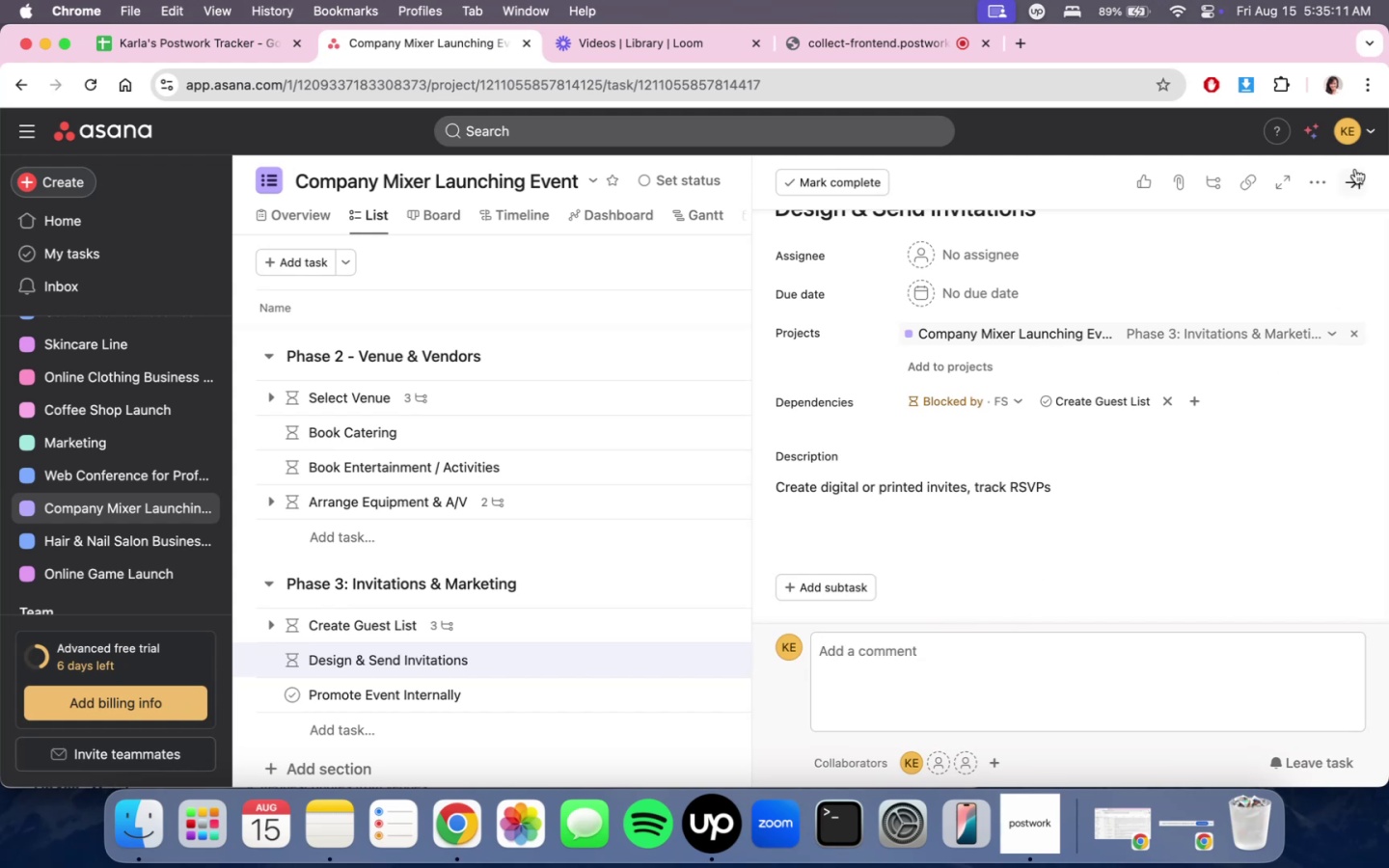 
left_click([1354, 174])
 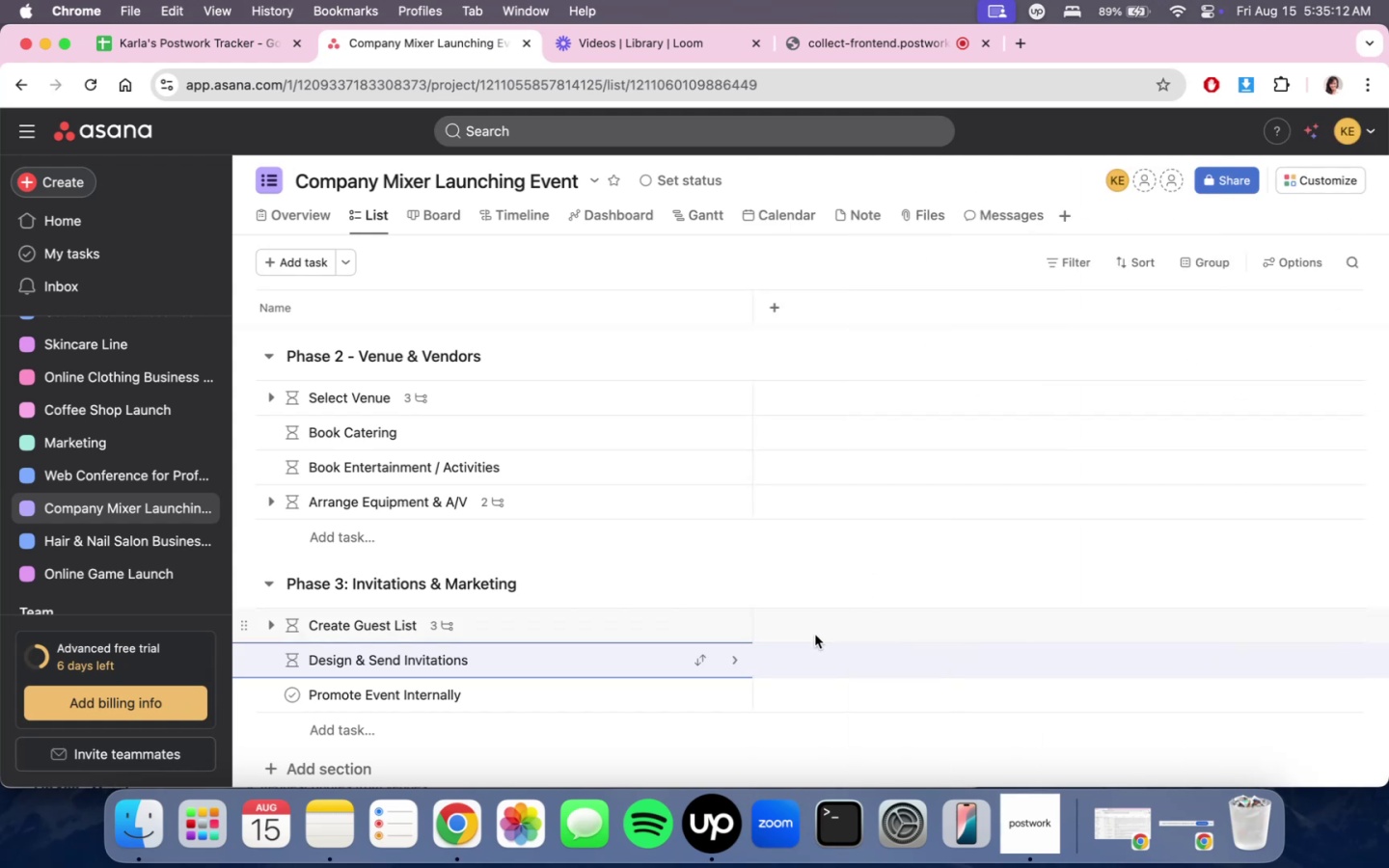 
scroll: coordinate [764, 608], scroll_direction: down, amount: 3.0
 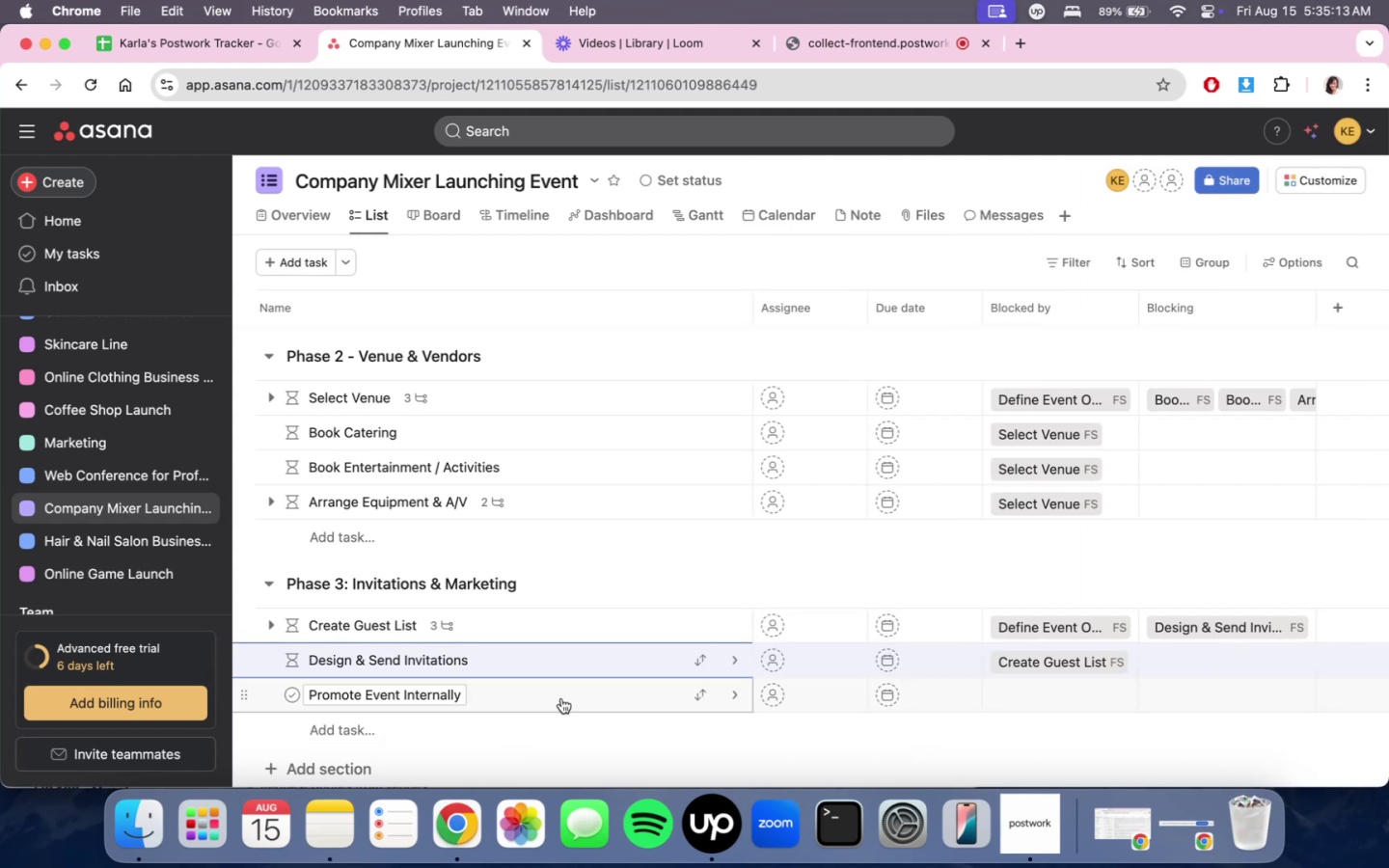 
left_click([564, 696])
 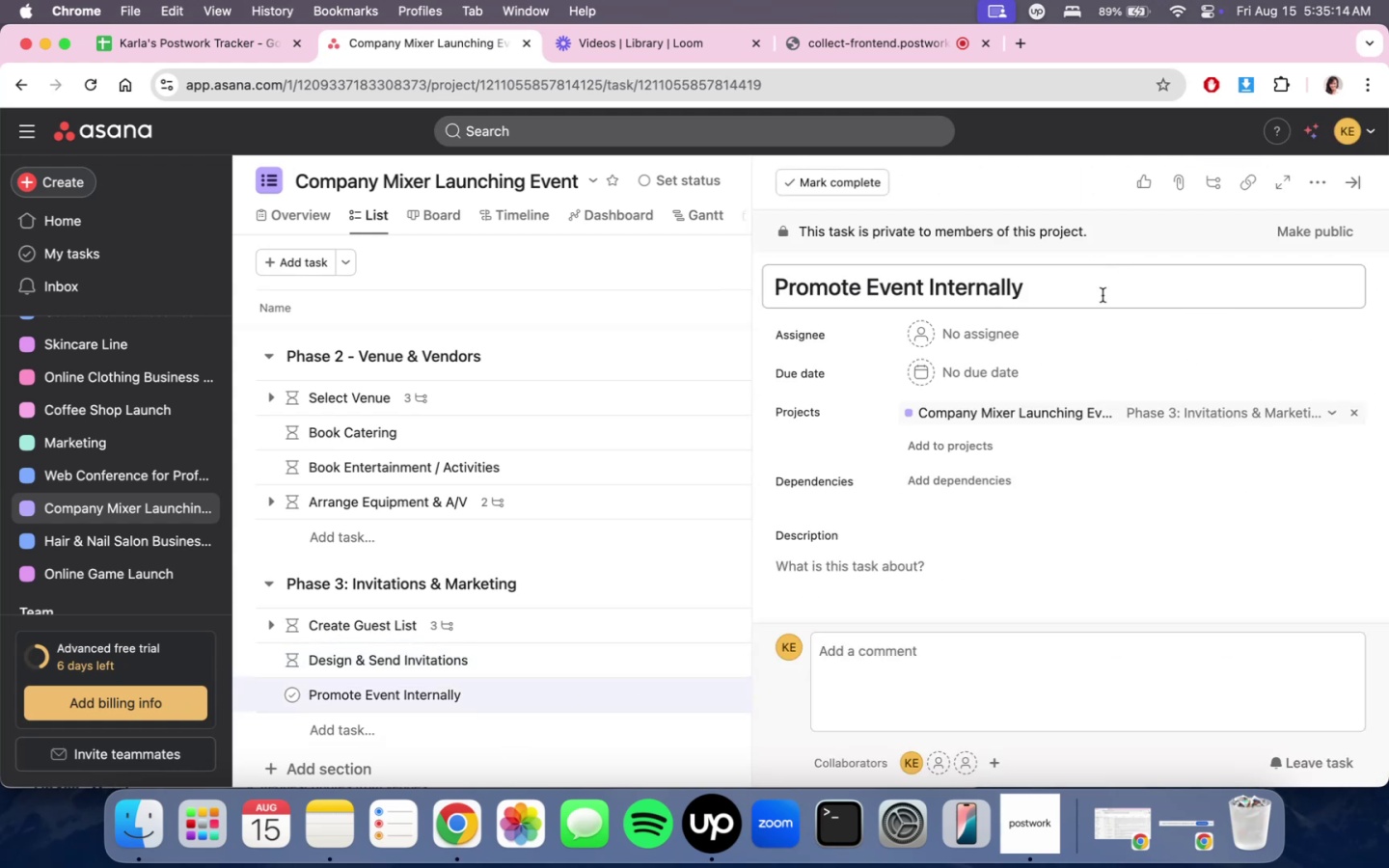 
scroll: coordinate [991, 434], scroll_direction: down, amount: 4.0
 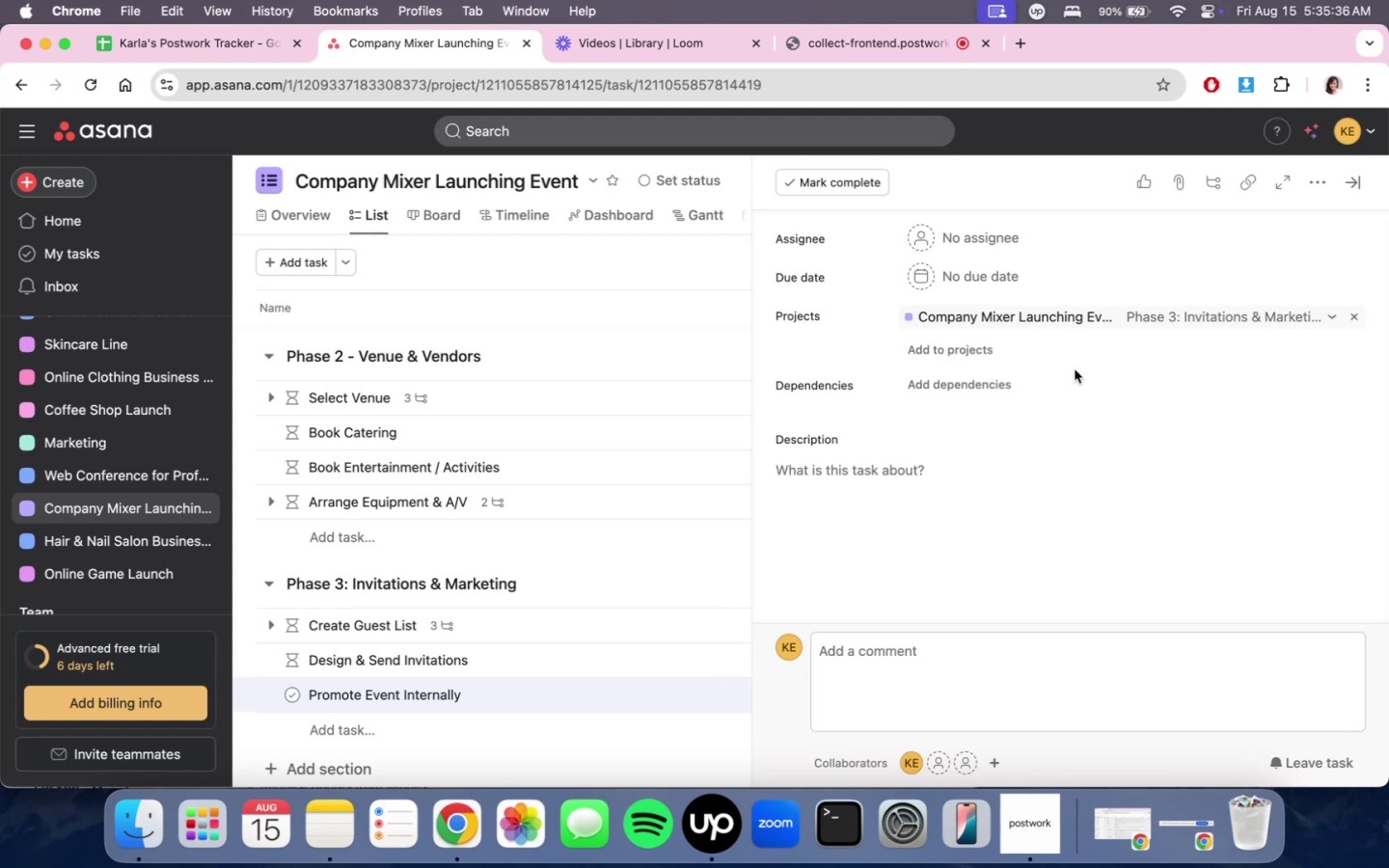 
wait(26.38)
 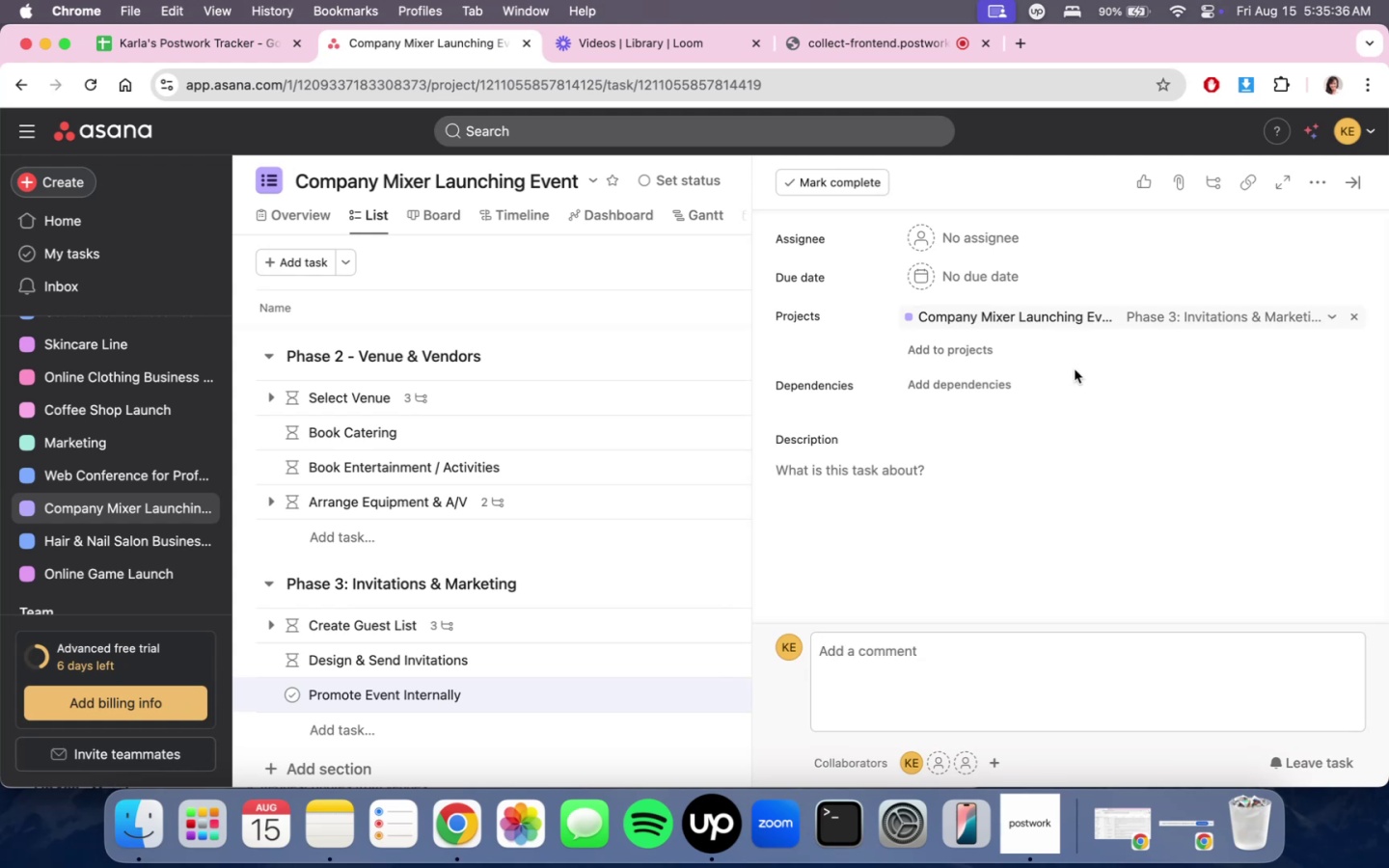 
scroll: coordinate [1027, 566], scroll_direction: down, amount: 2.0
 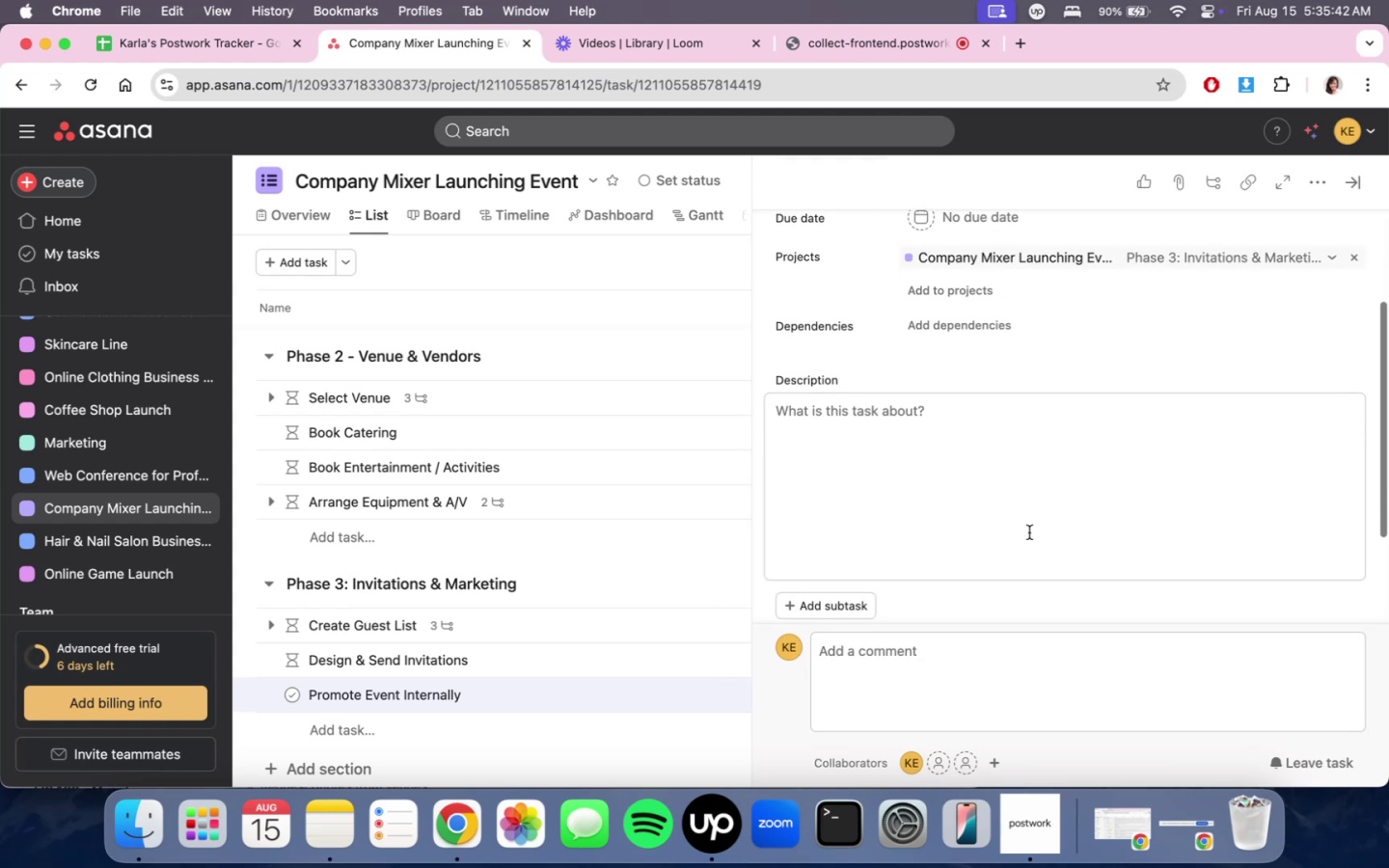 
left_click([1029, 530])
 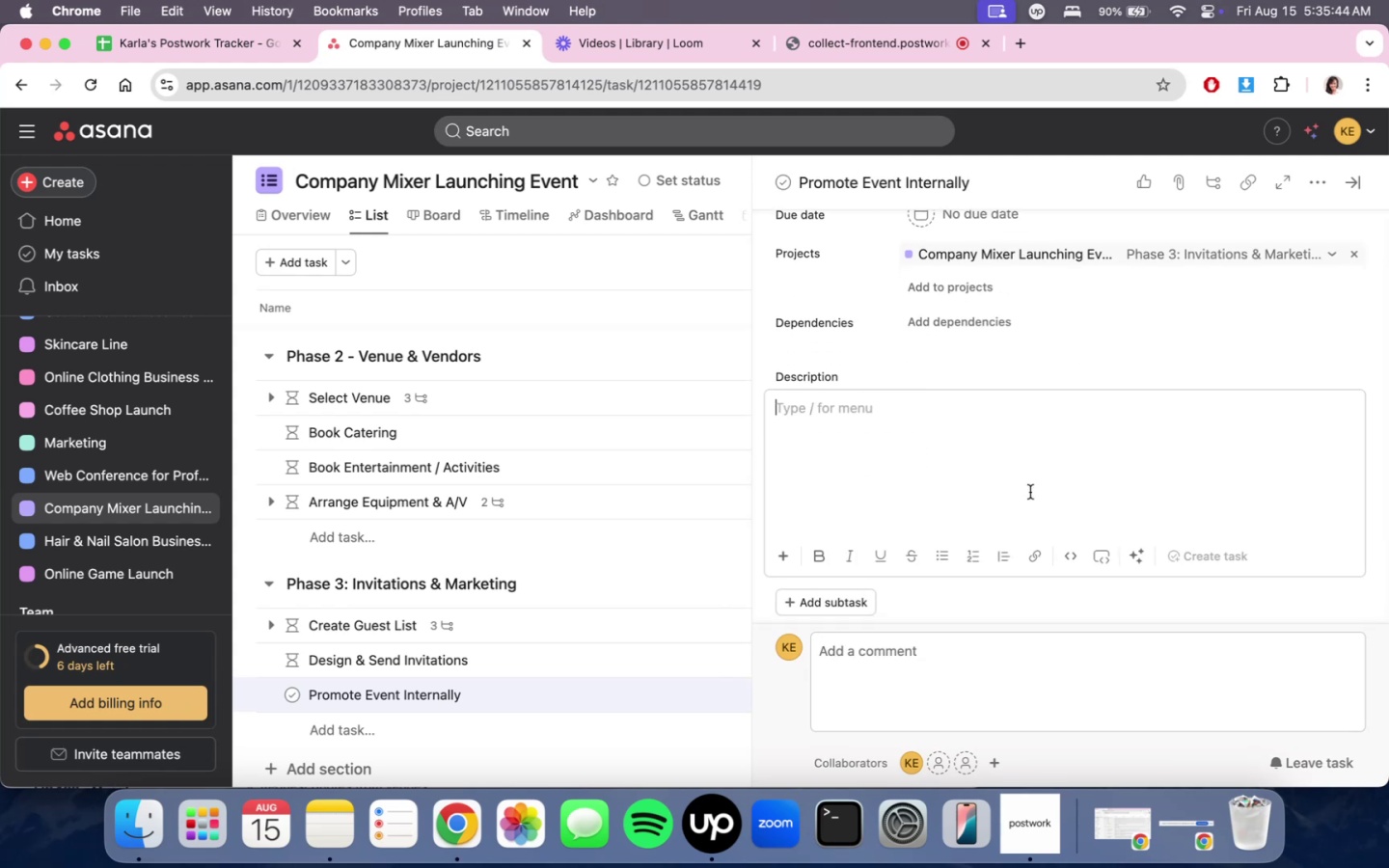 
type(Use email, intranet, )
 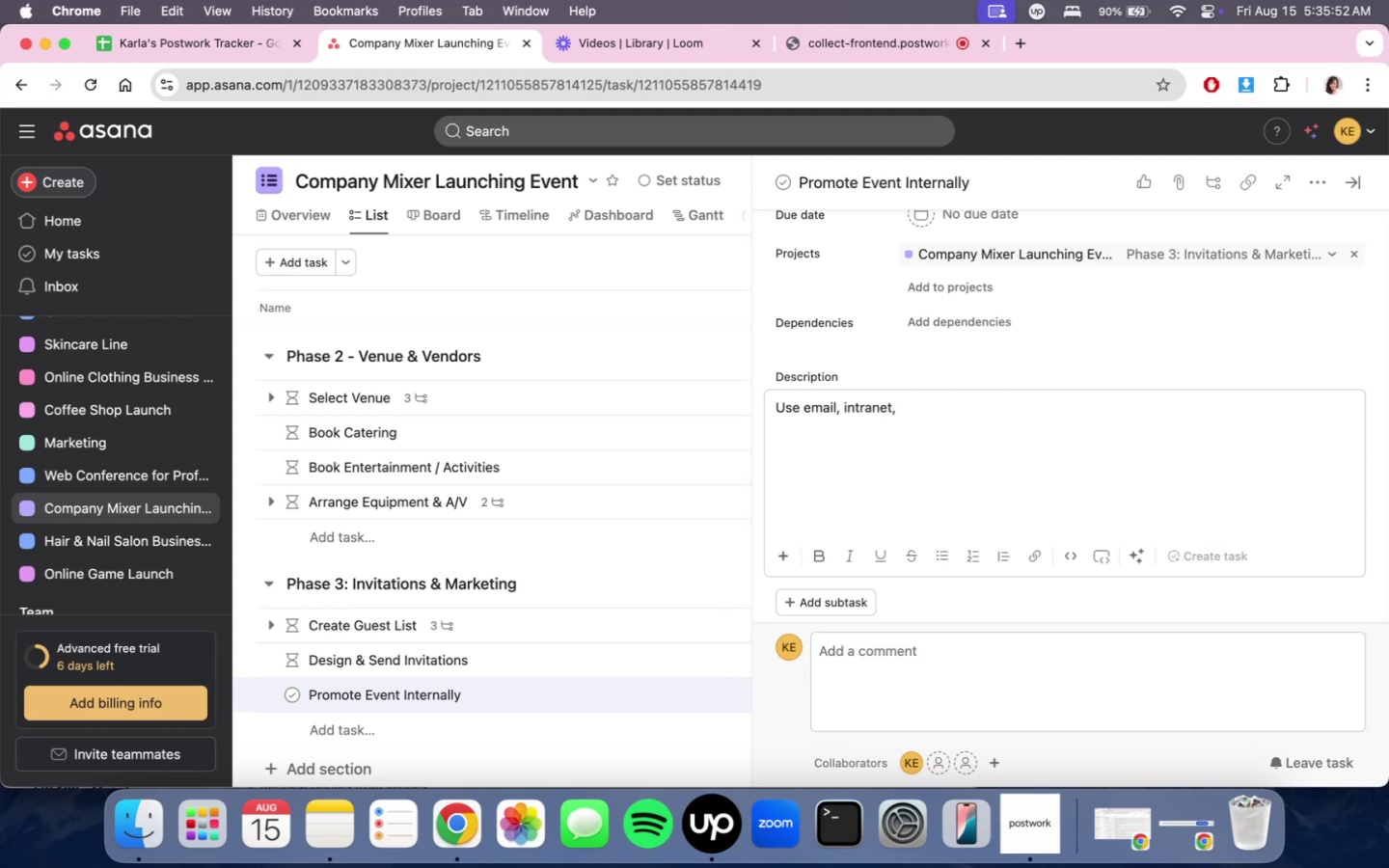 
type(Slack, nad post)
key(Backspace)
key(Backspace)
key(Backspace)
key(Backspace)
key(Backspace)
key(Backspace)
key(Backspace)
key(Backspace)
key(Backspace)
type( and posters )
 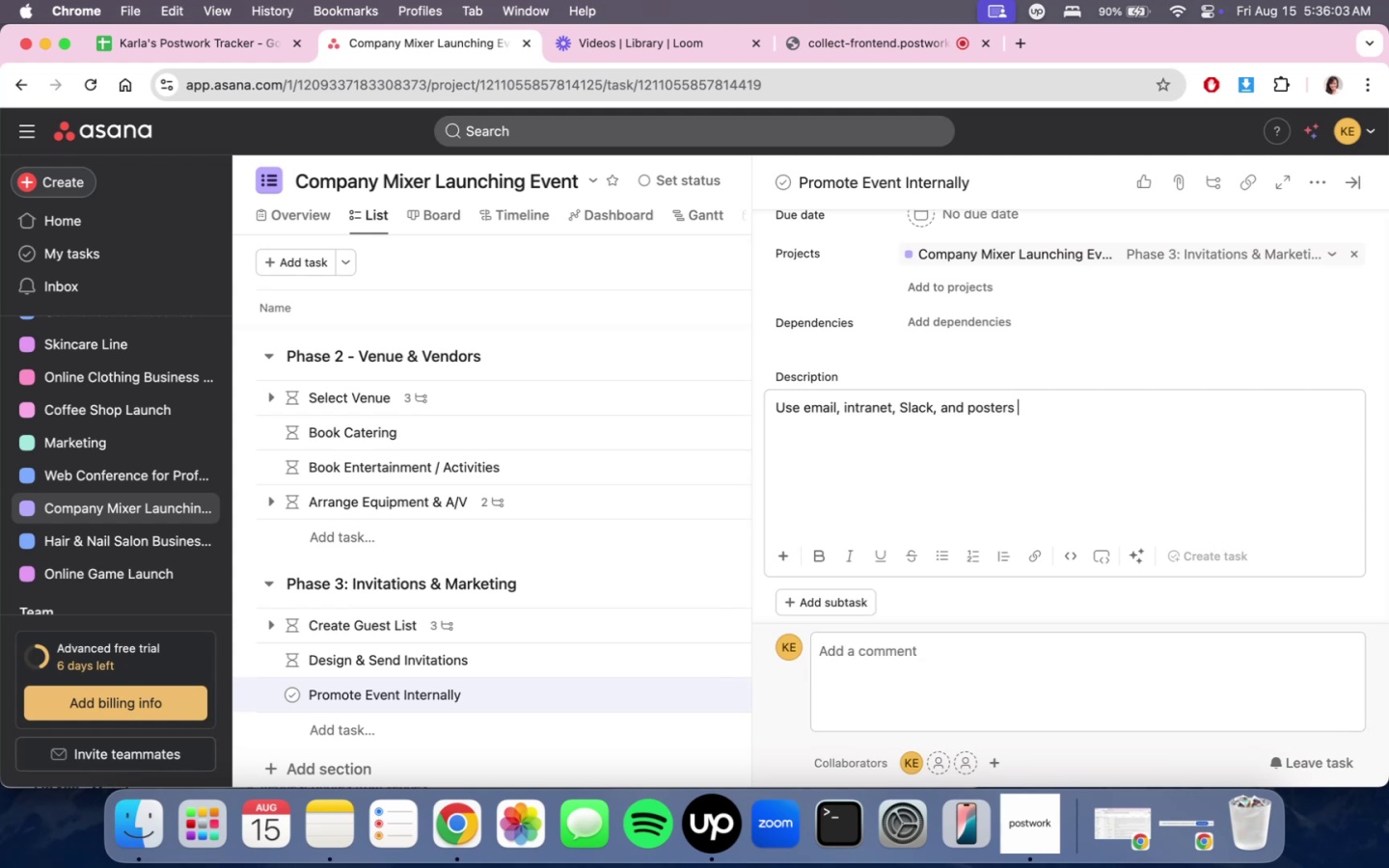 
type(to build excitement.)
 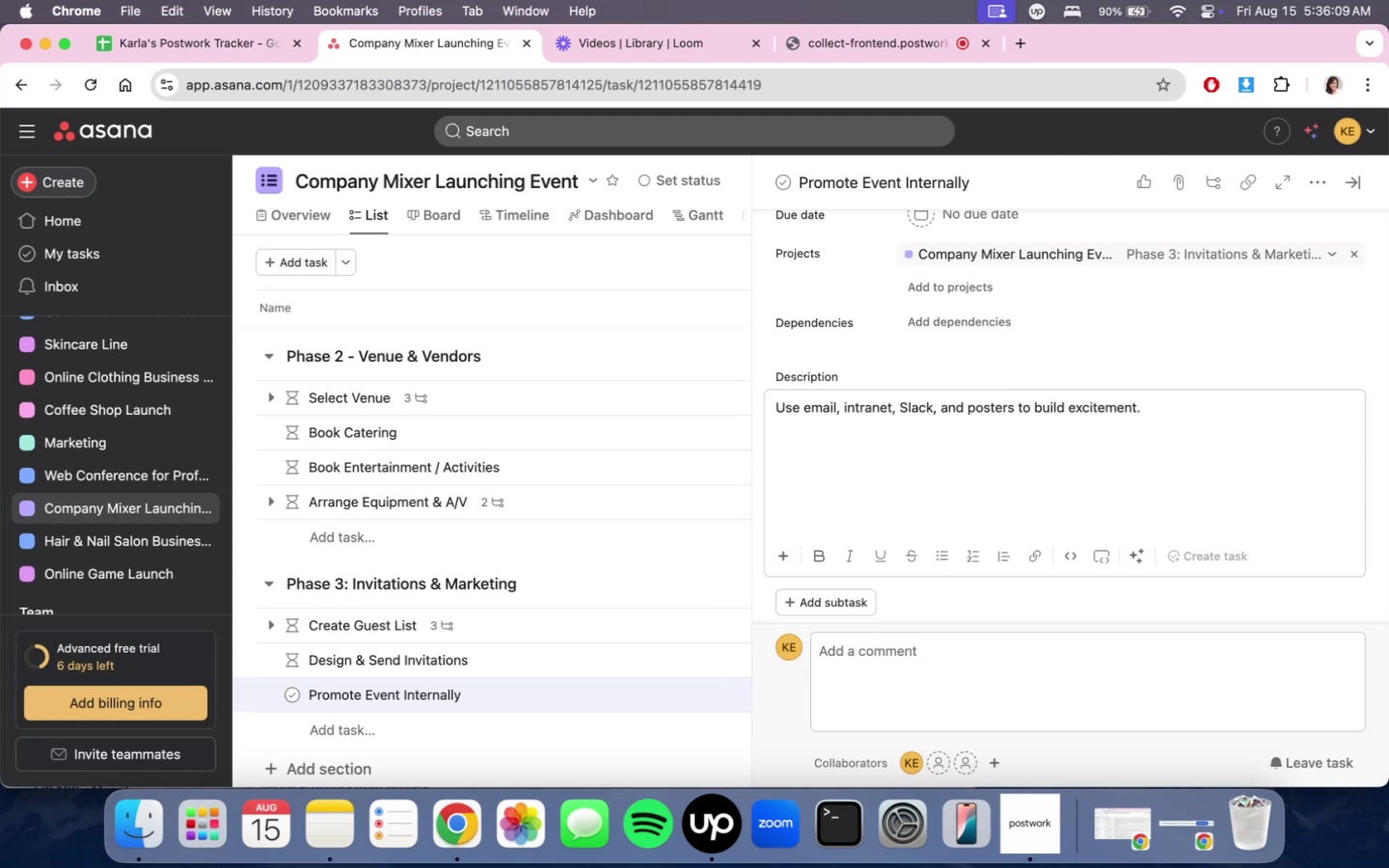 
scroll: coordinate [989, 513], scroll_direction: down, amount: 17.0
 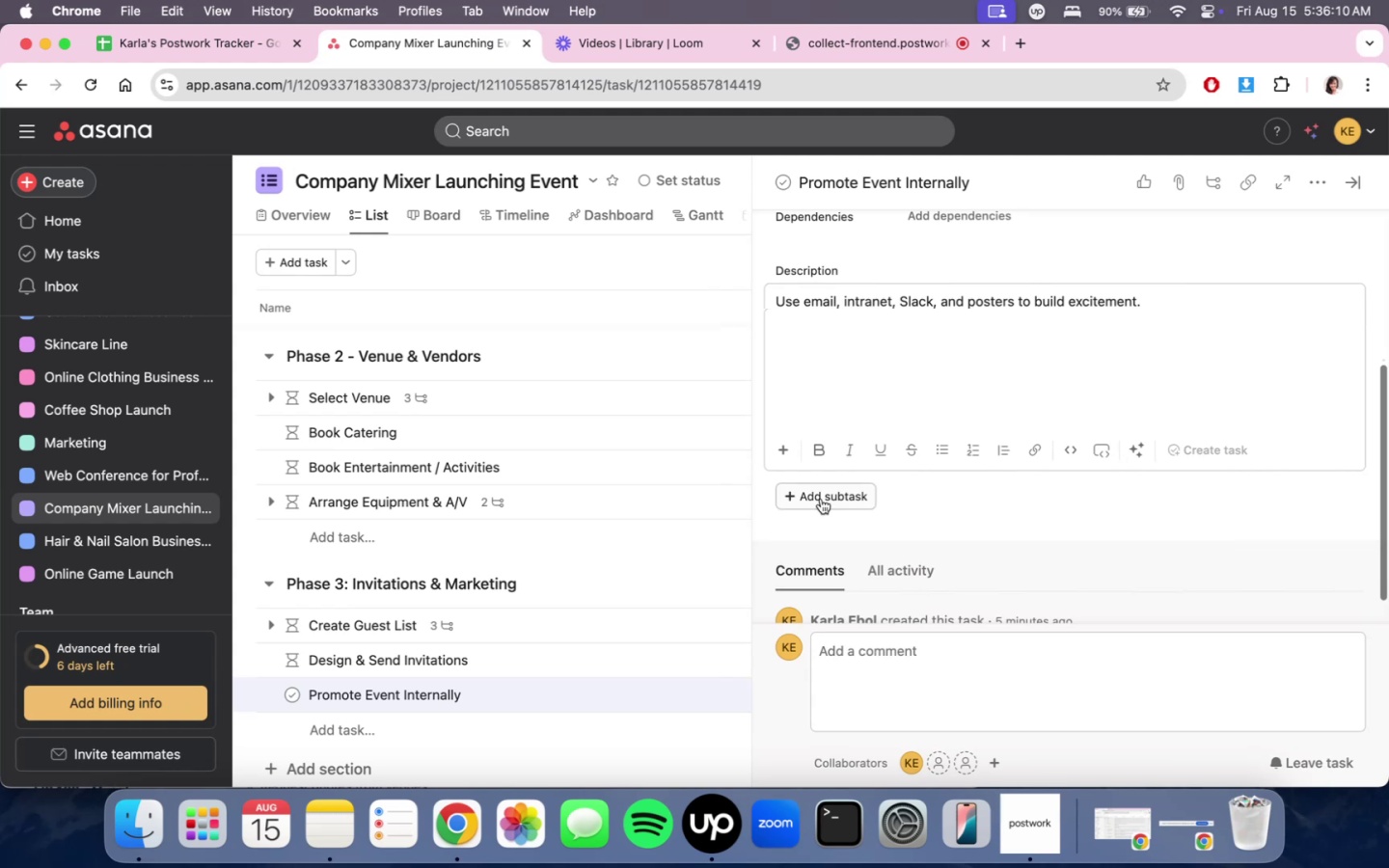 
left_click([820, 499])
 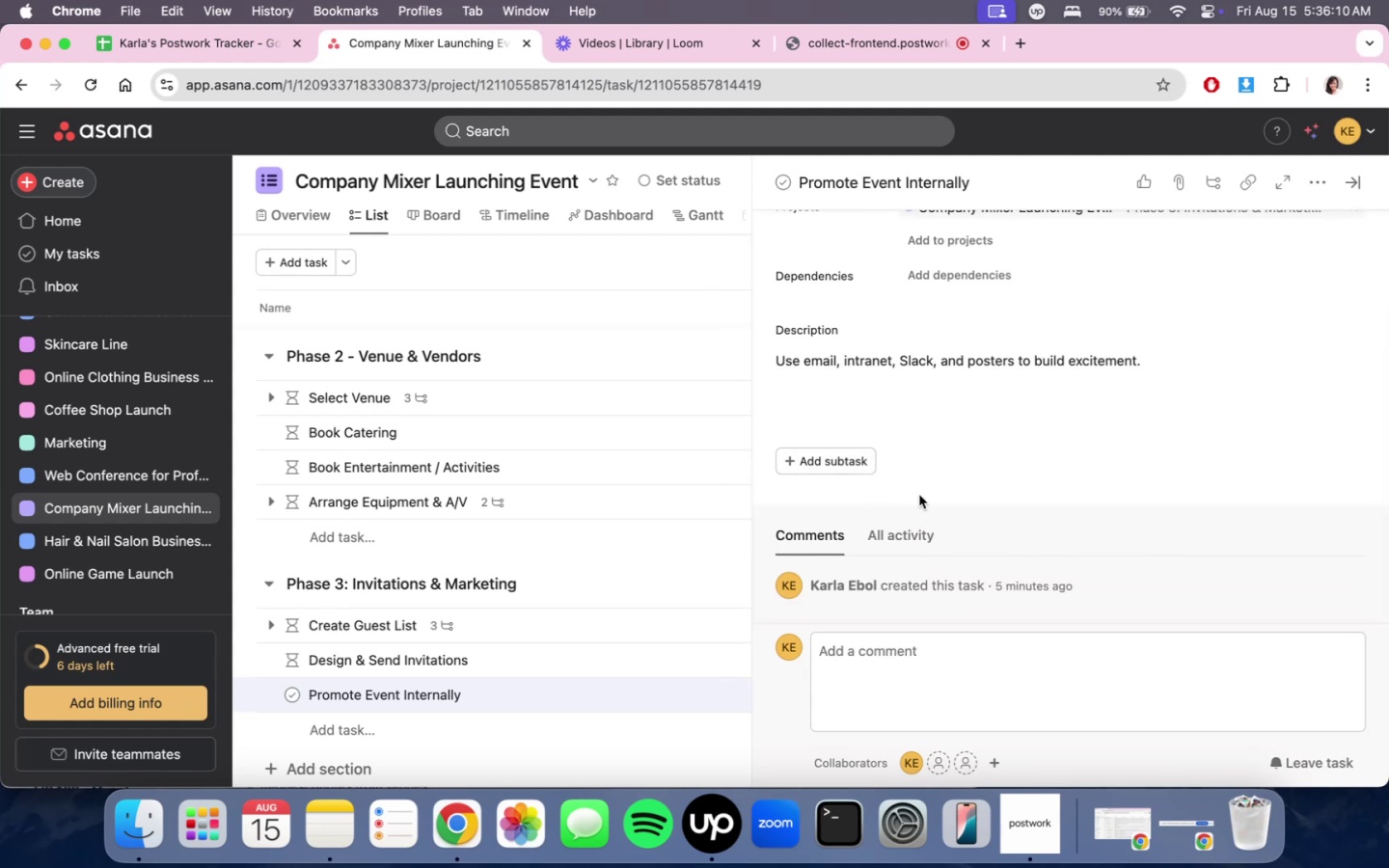 
scroll: coordinate [888, 509], scroll_direction: down, amount: 4.0
 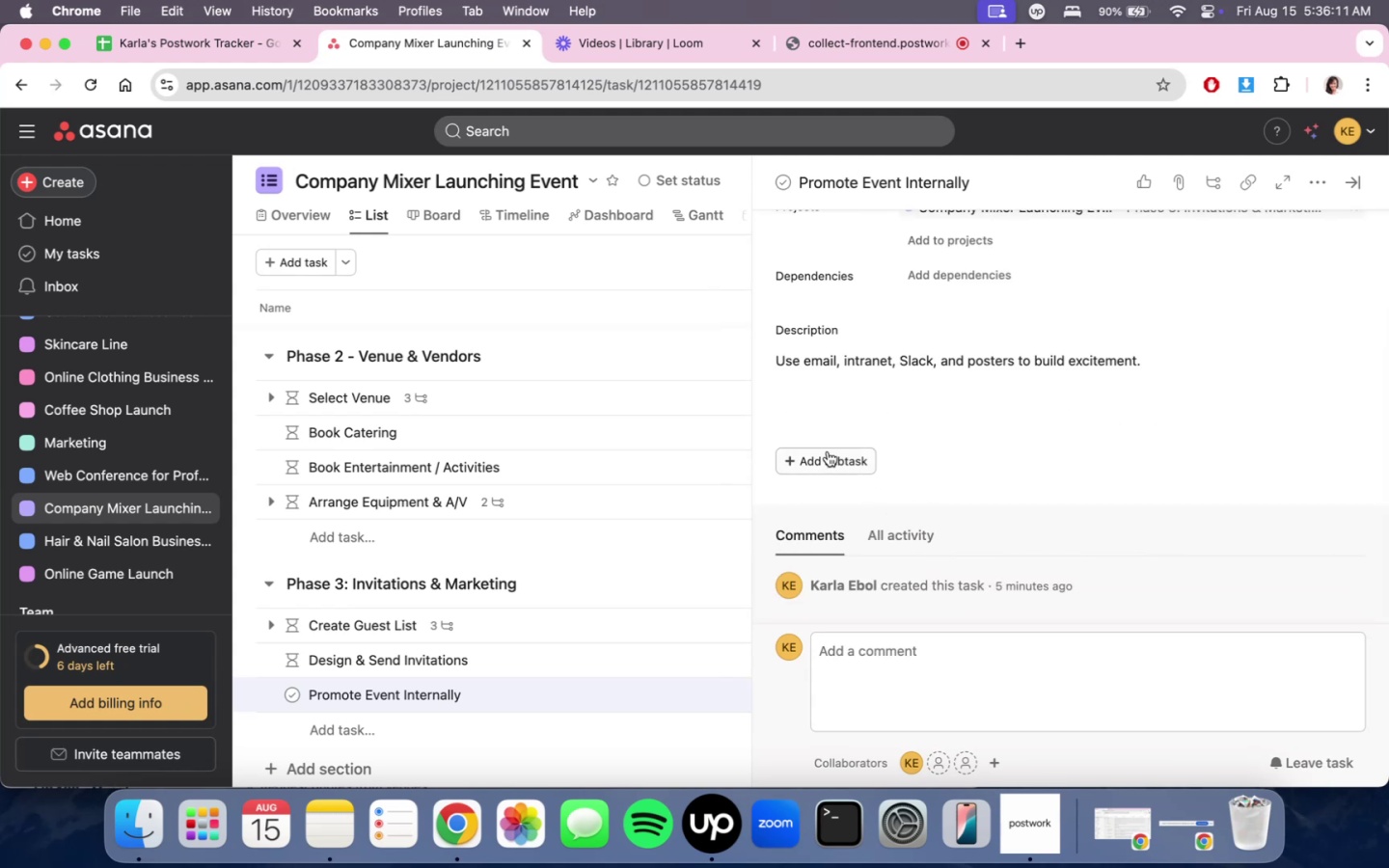 
left_click([828, 451])
 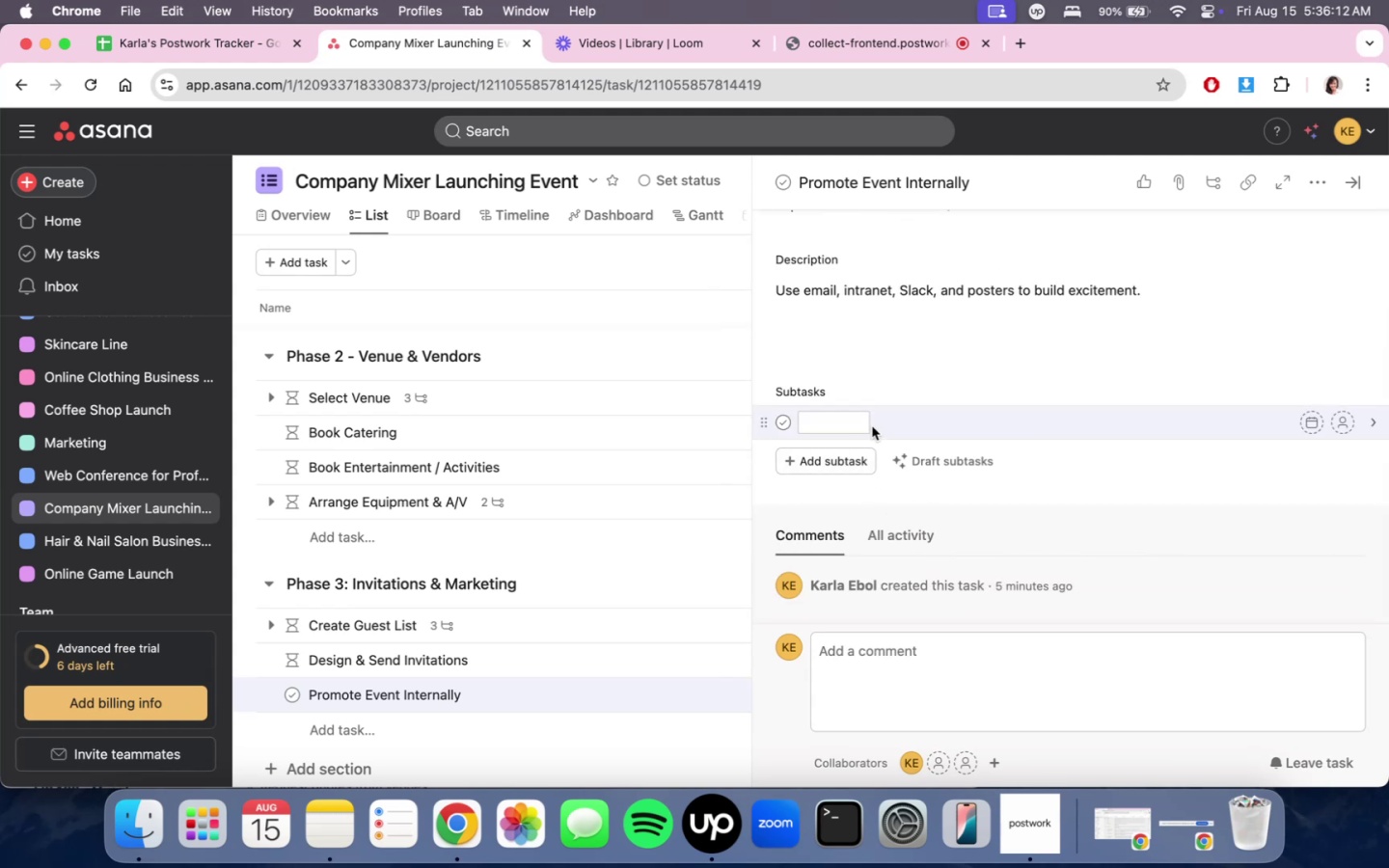 
type(Create posters for prom)
key(Backspace)
key(Backspace)
key(Backspace)
key(Backspace)
type(event po)
key(Backspace)
type(romoit)
key(Backspace)
key(Backspace)
type(tion)
 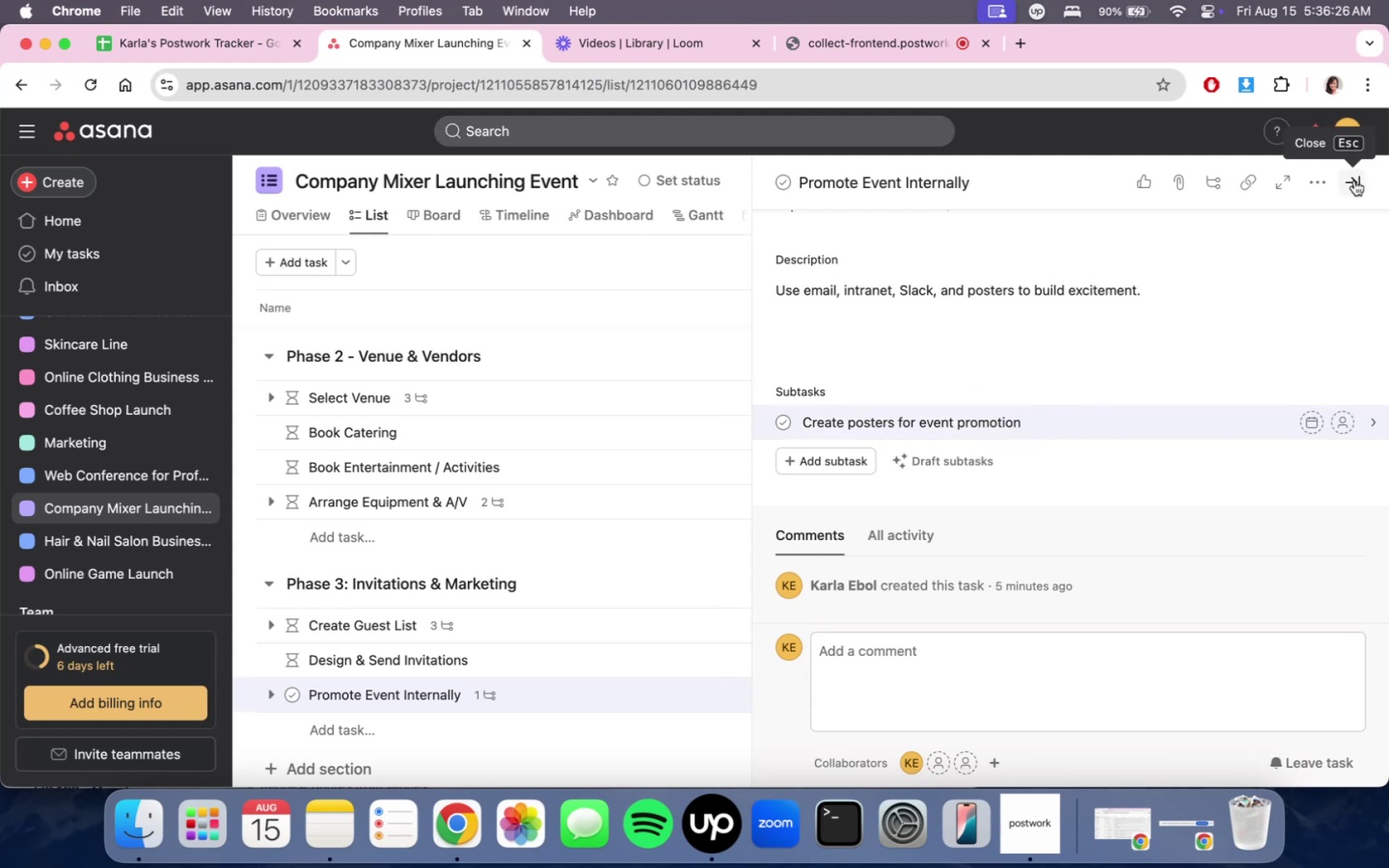 
scroll: coordinate [791, 575], scroll_direction: down, amount: 11.0
 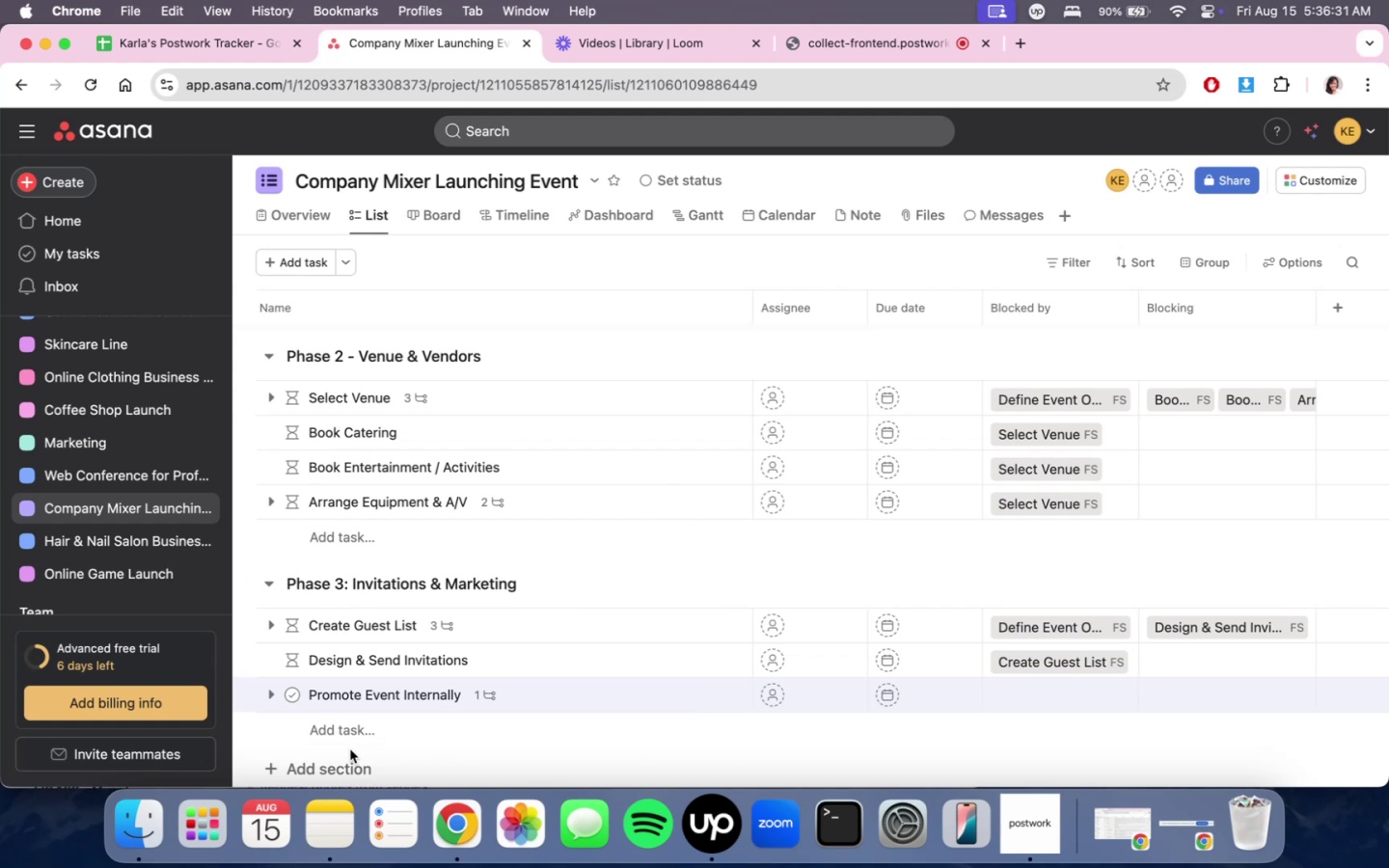 
double_click([351, 763])
 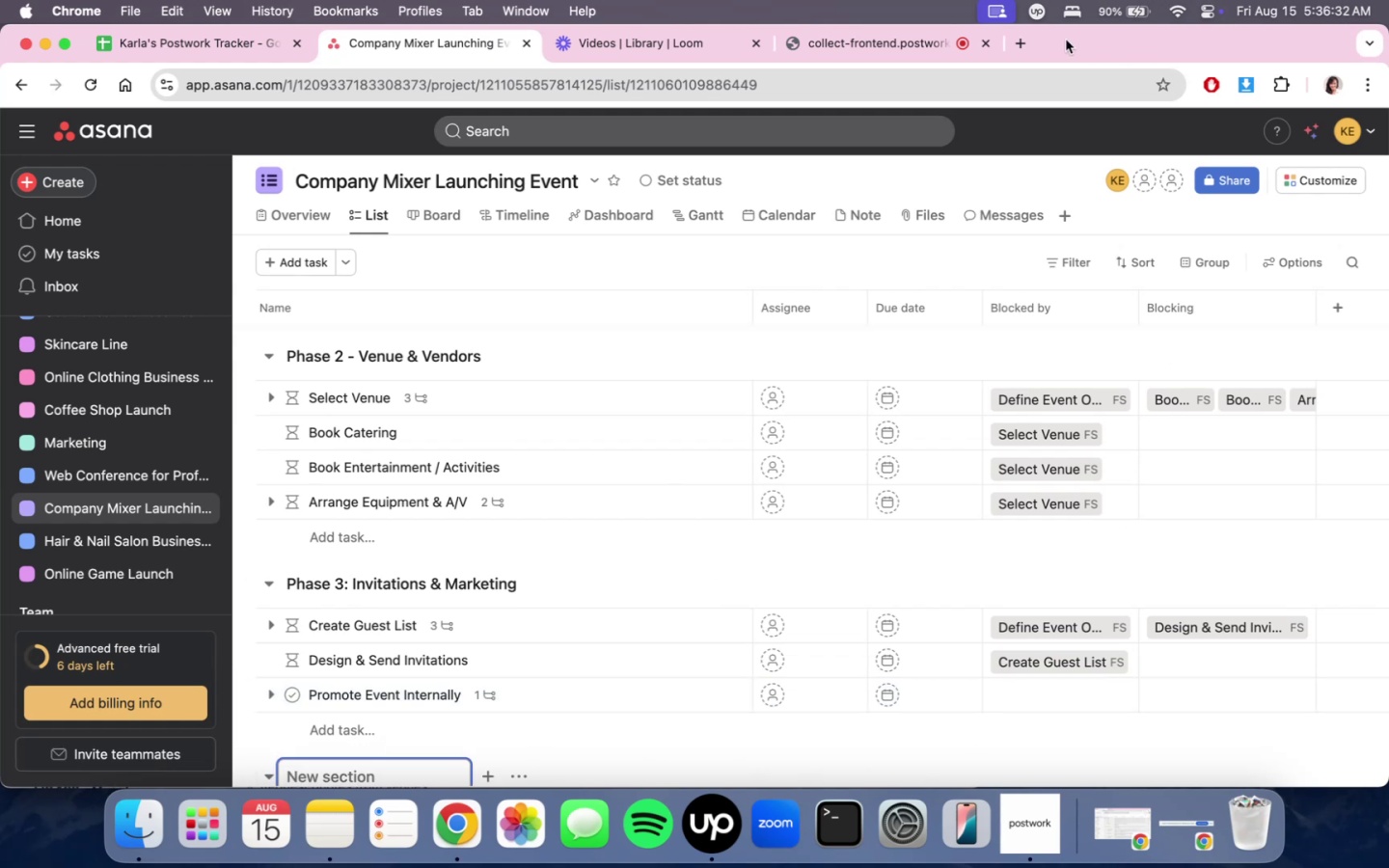 
left_click([841, 33])
 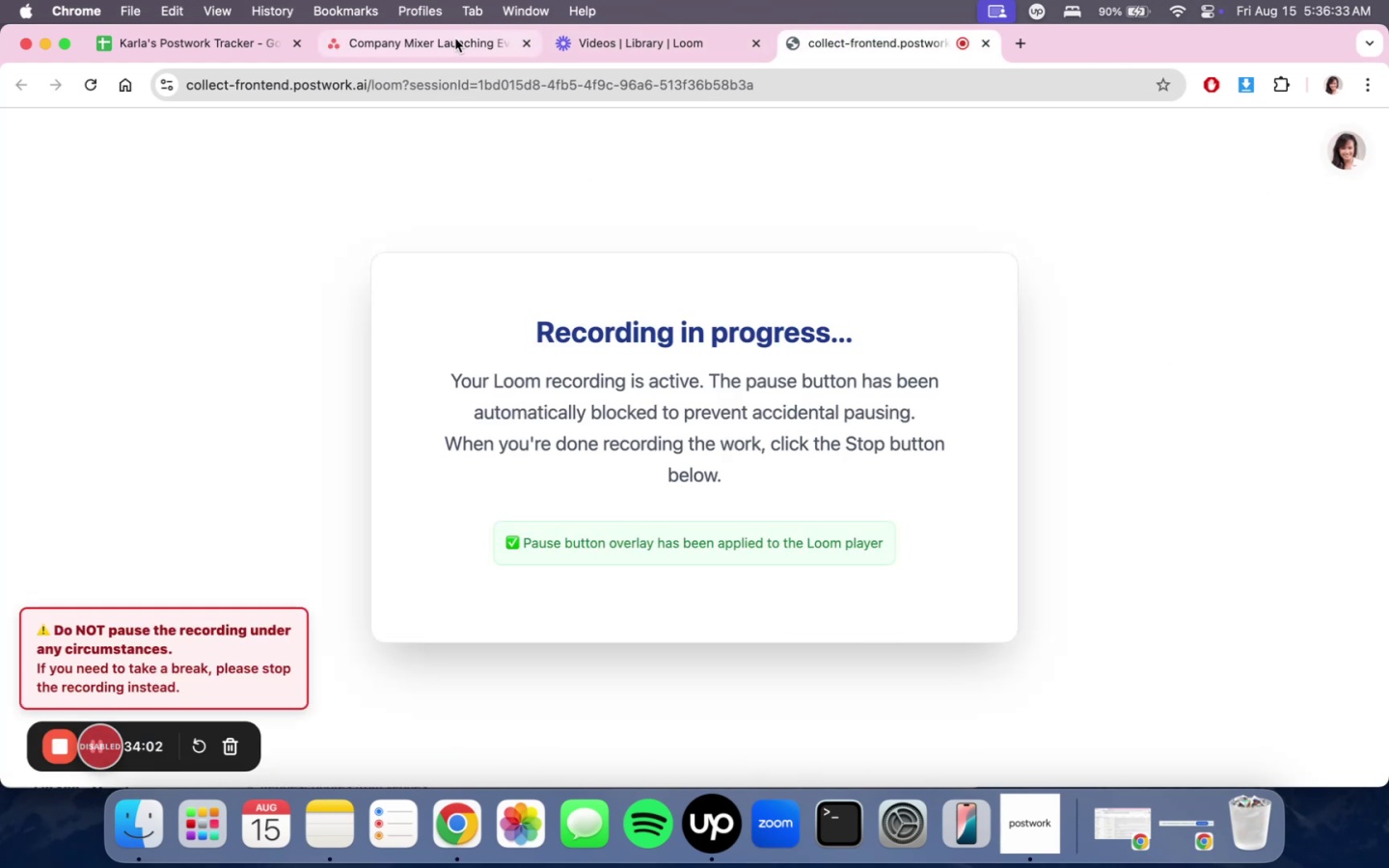 
left_click([455, 39])
 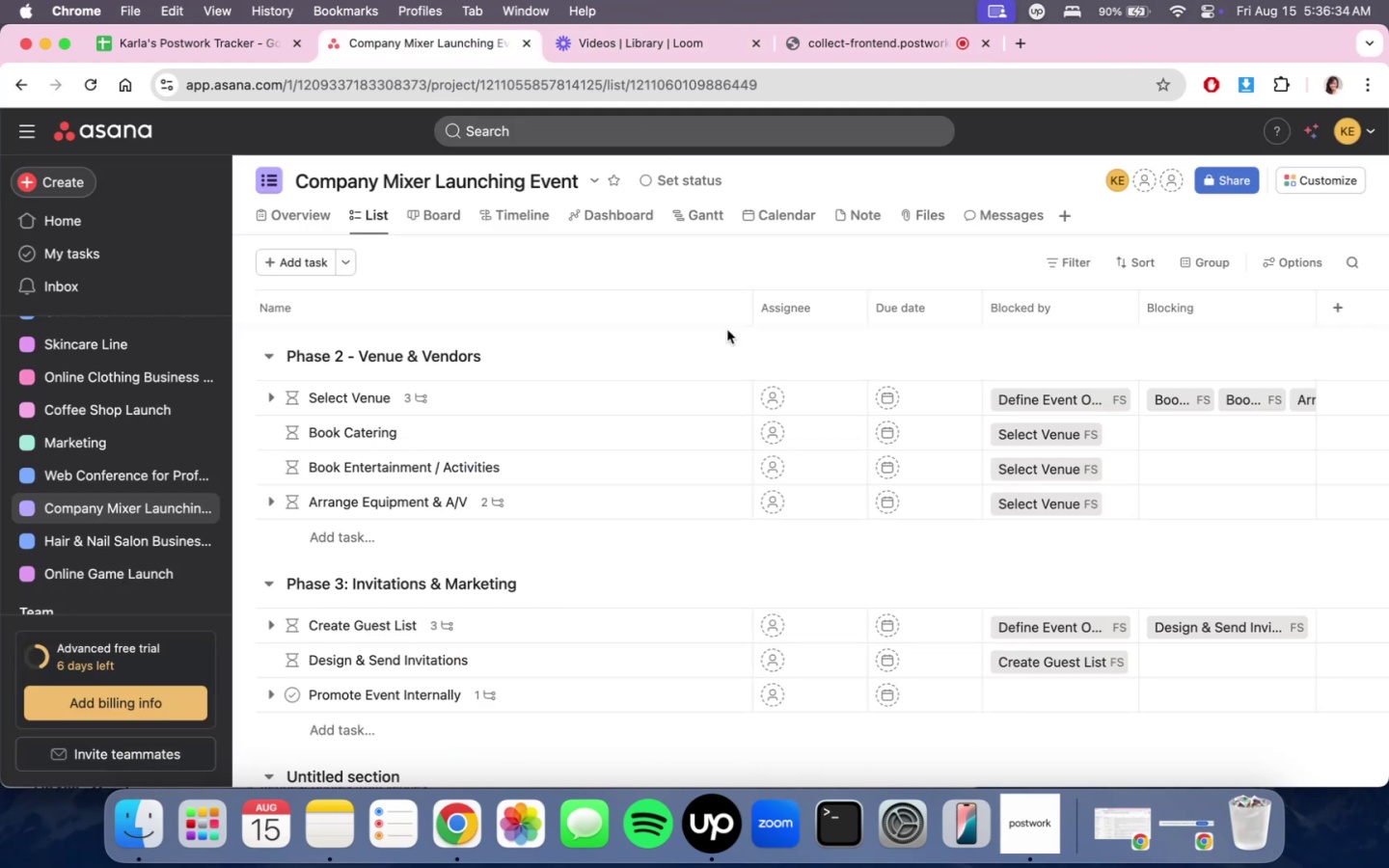 
scroll: coordinate [681, 447], scroll_direction: down, amount: 5.0
 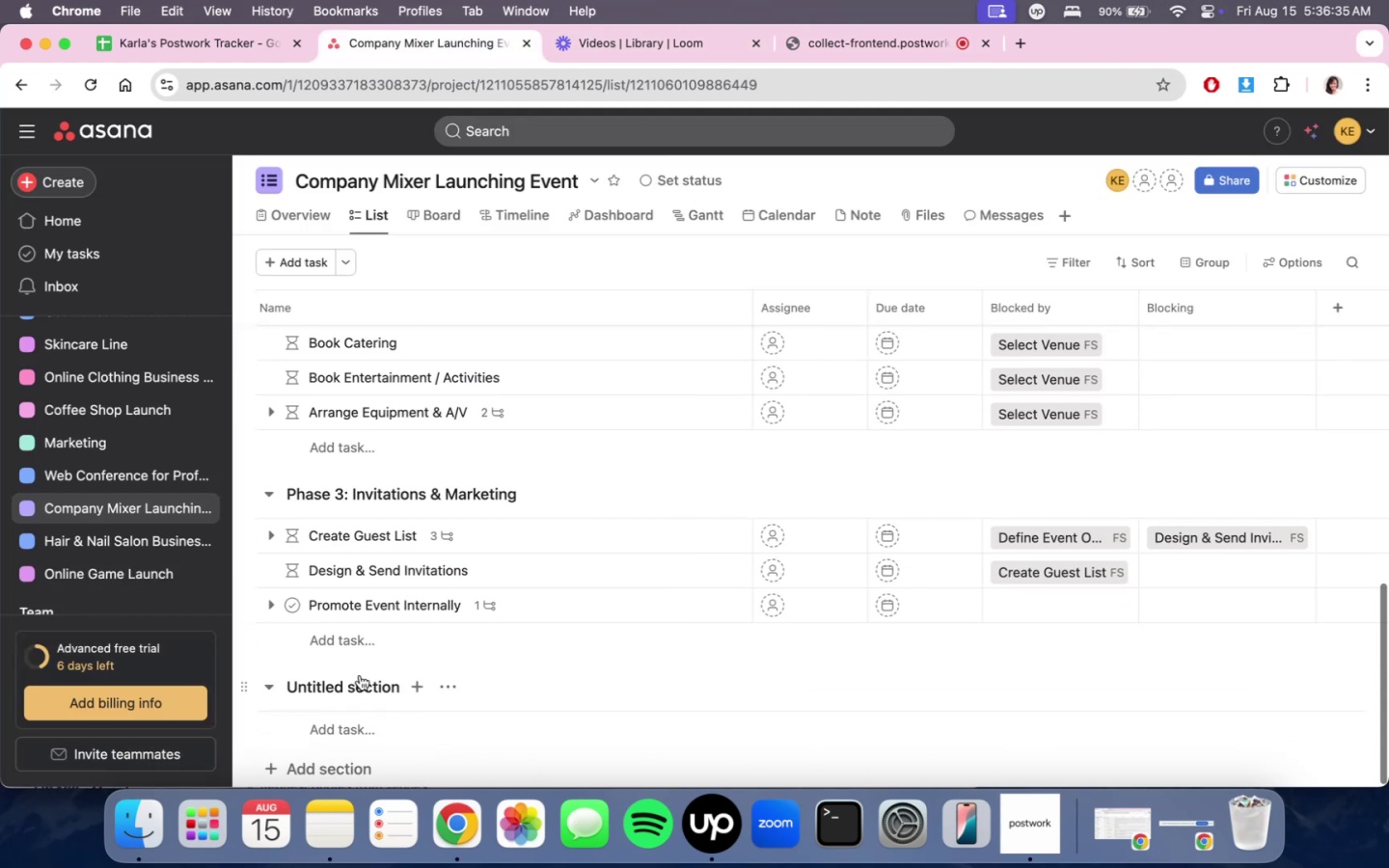 
left_click([354, 679])
 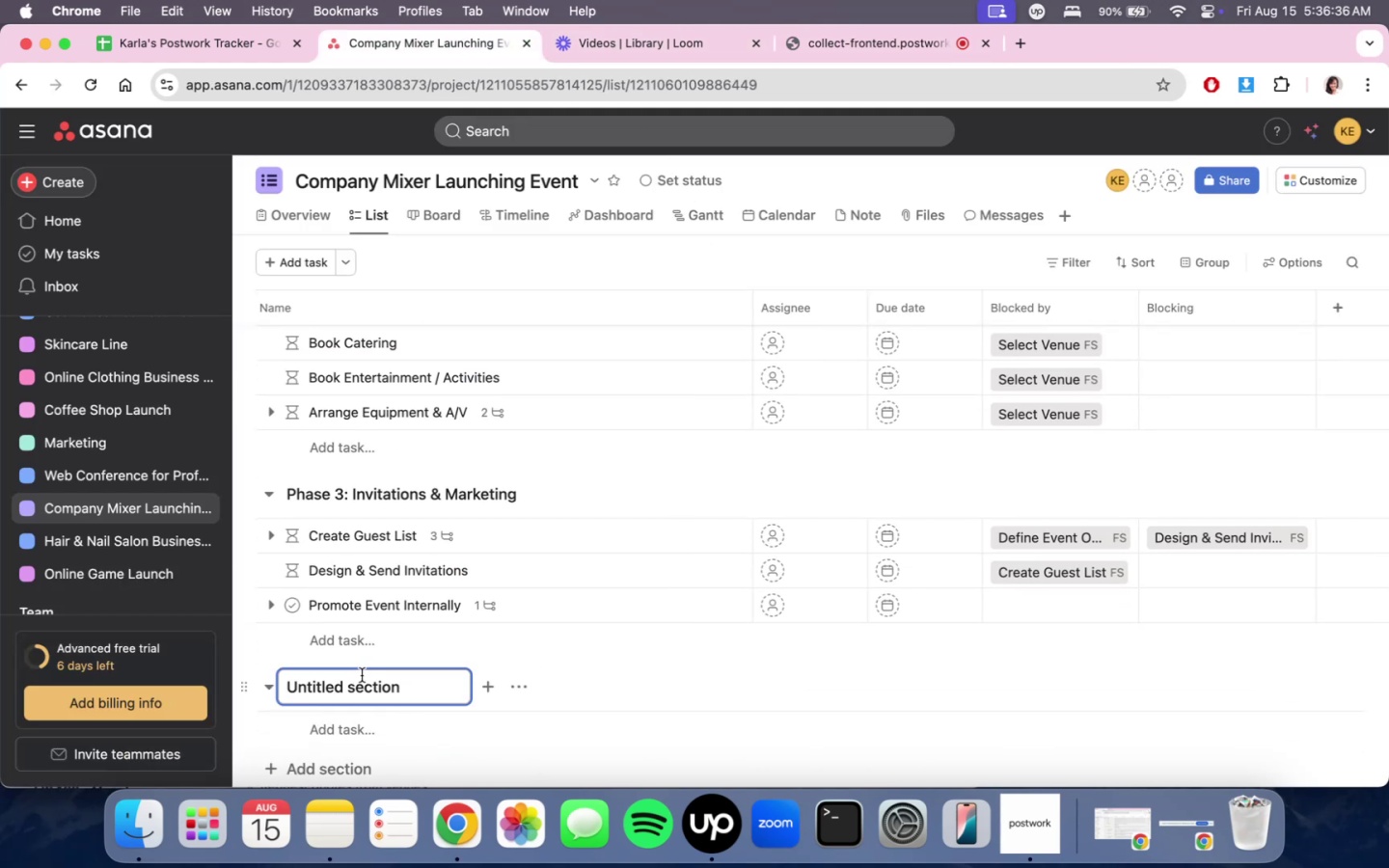 
key(Meta+CommandLeft)
 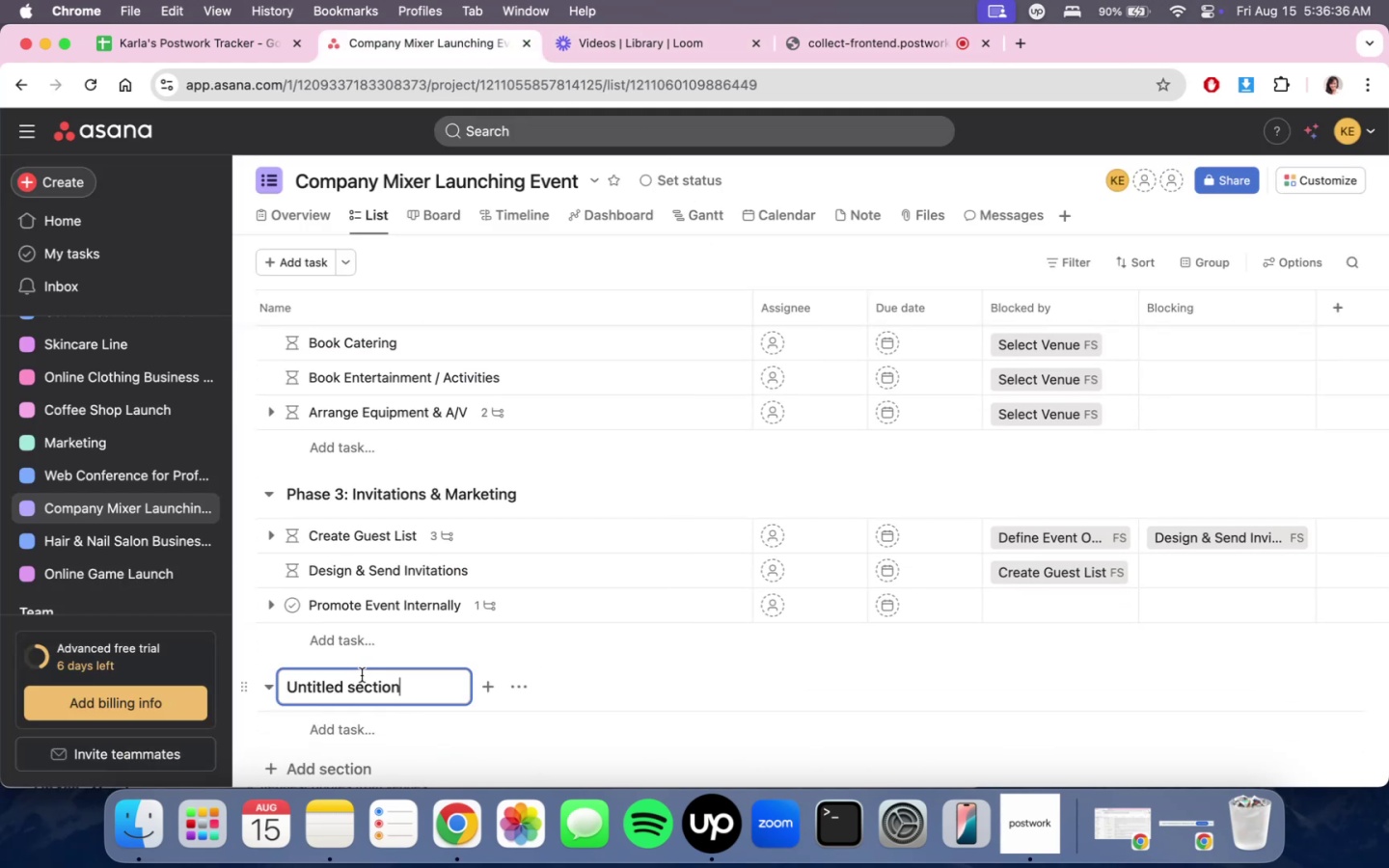 
key(Meta+CapsLock)
 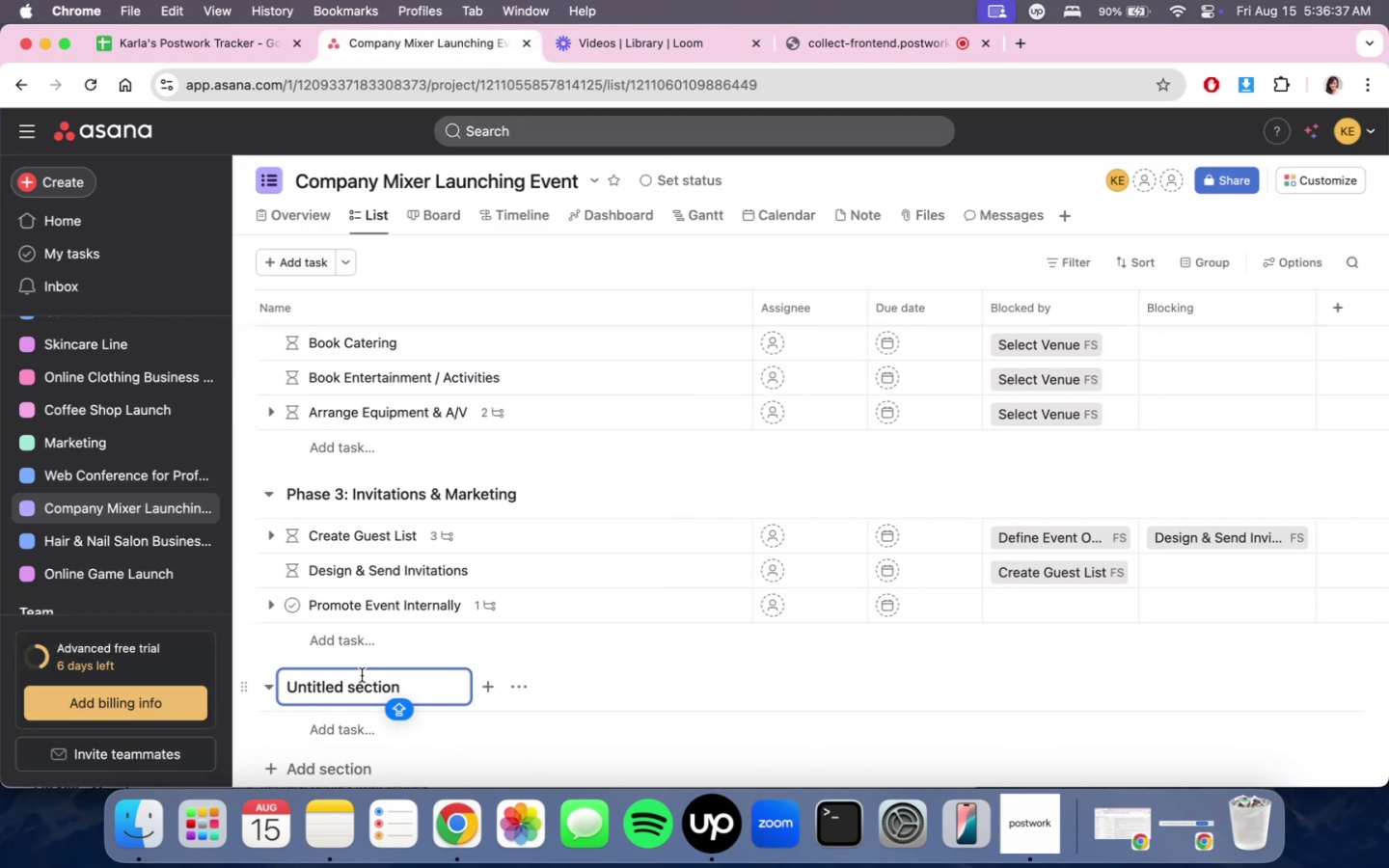 
key(P)
 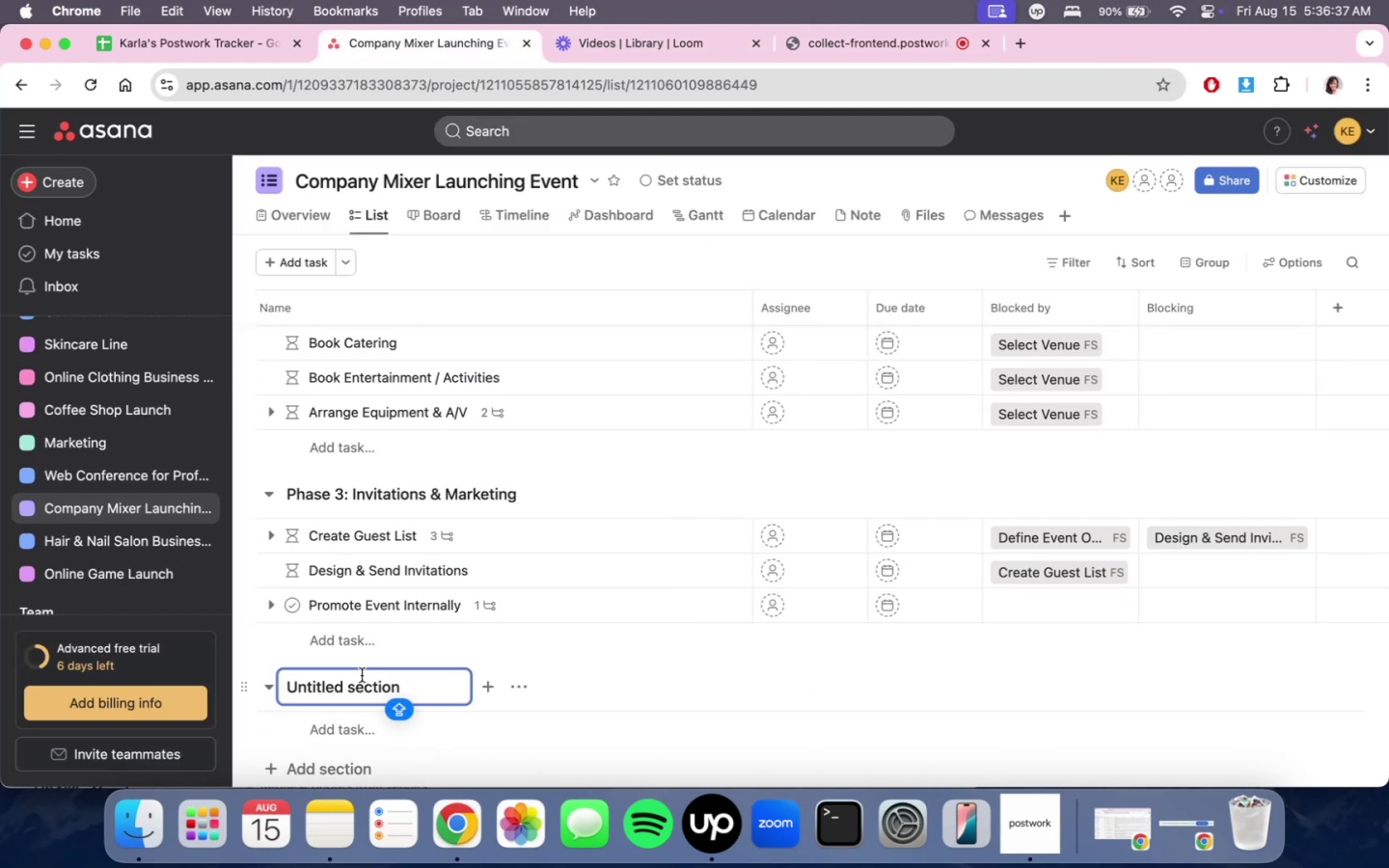 
hold_key(key=ShiftLeft, duration=0.46)
 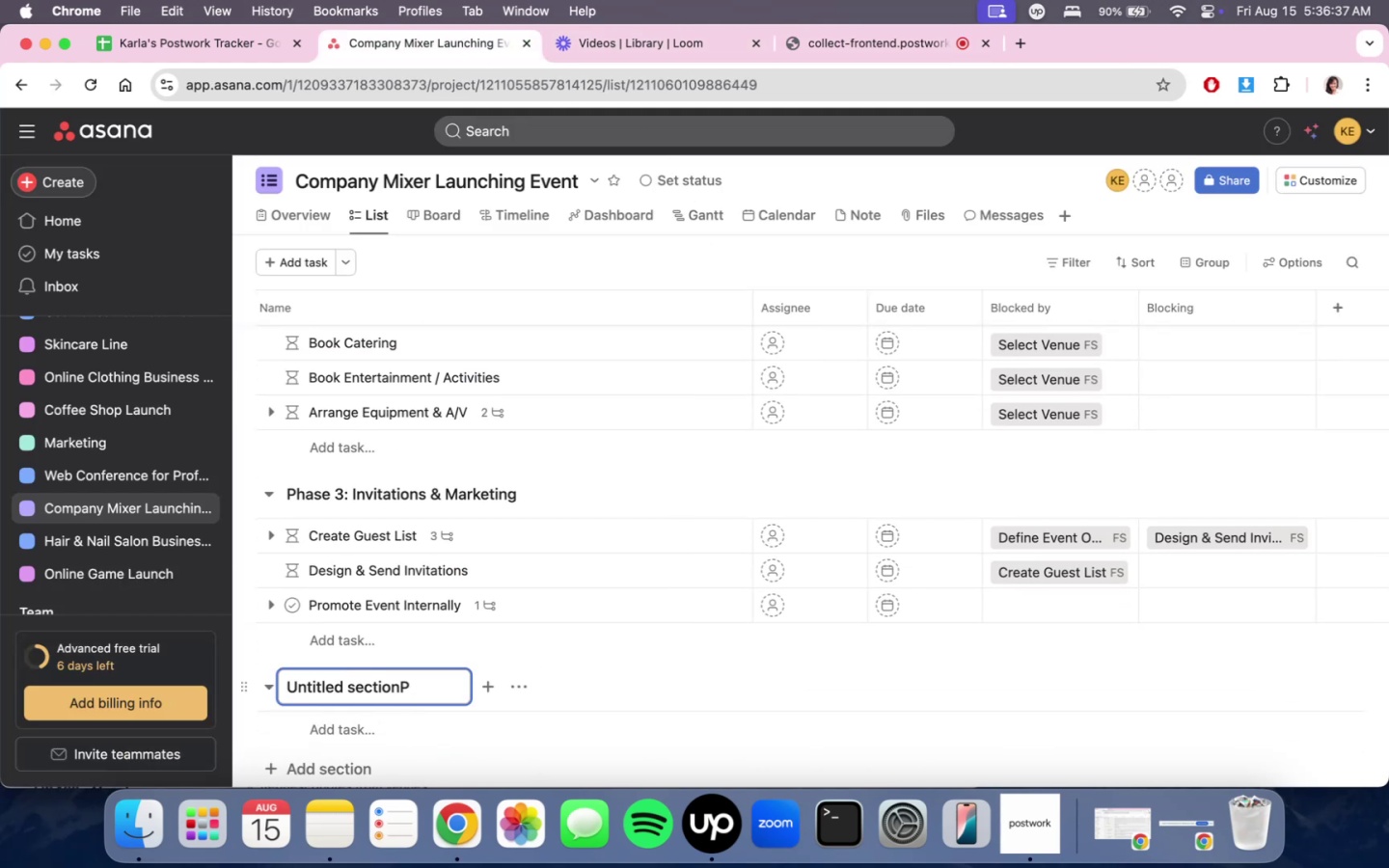 
key(Backspace)
 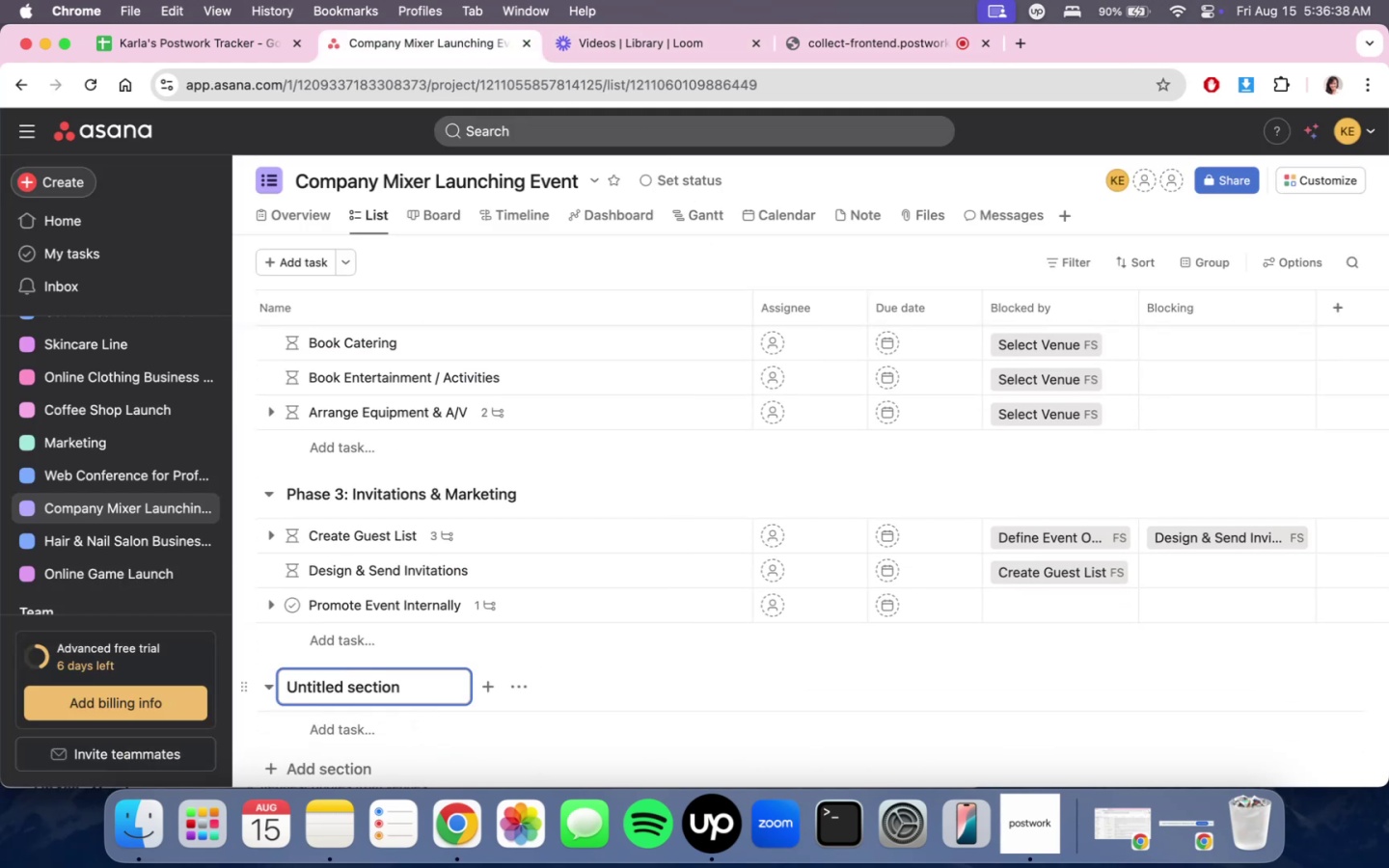 
key(Meta+CommandLeft)
 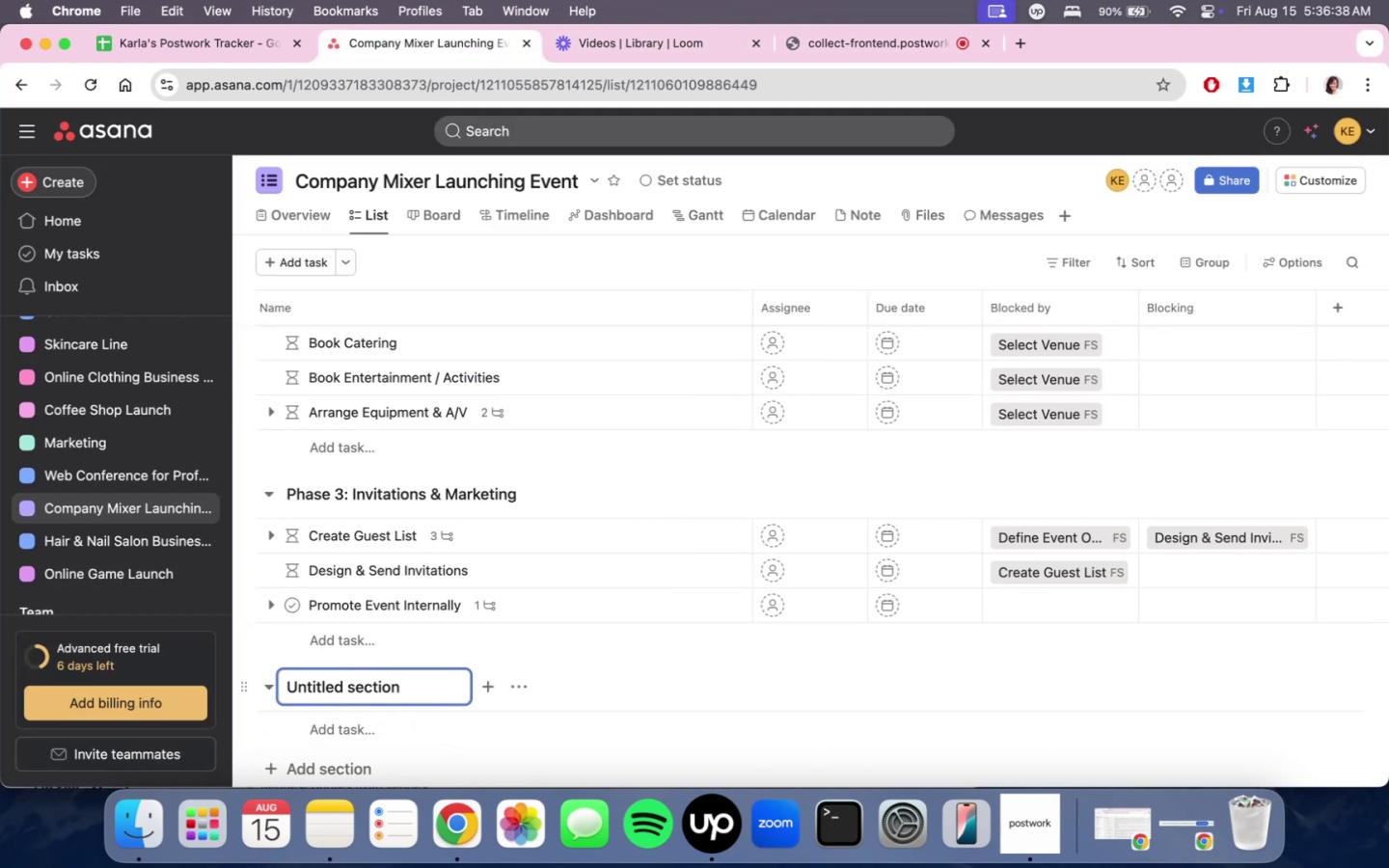 
key(Meta+A)
 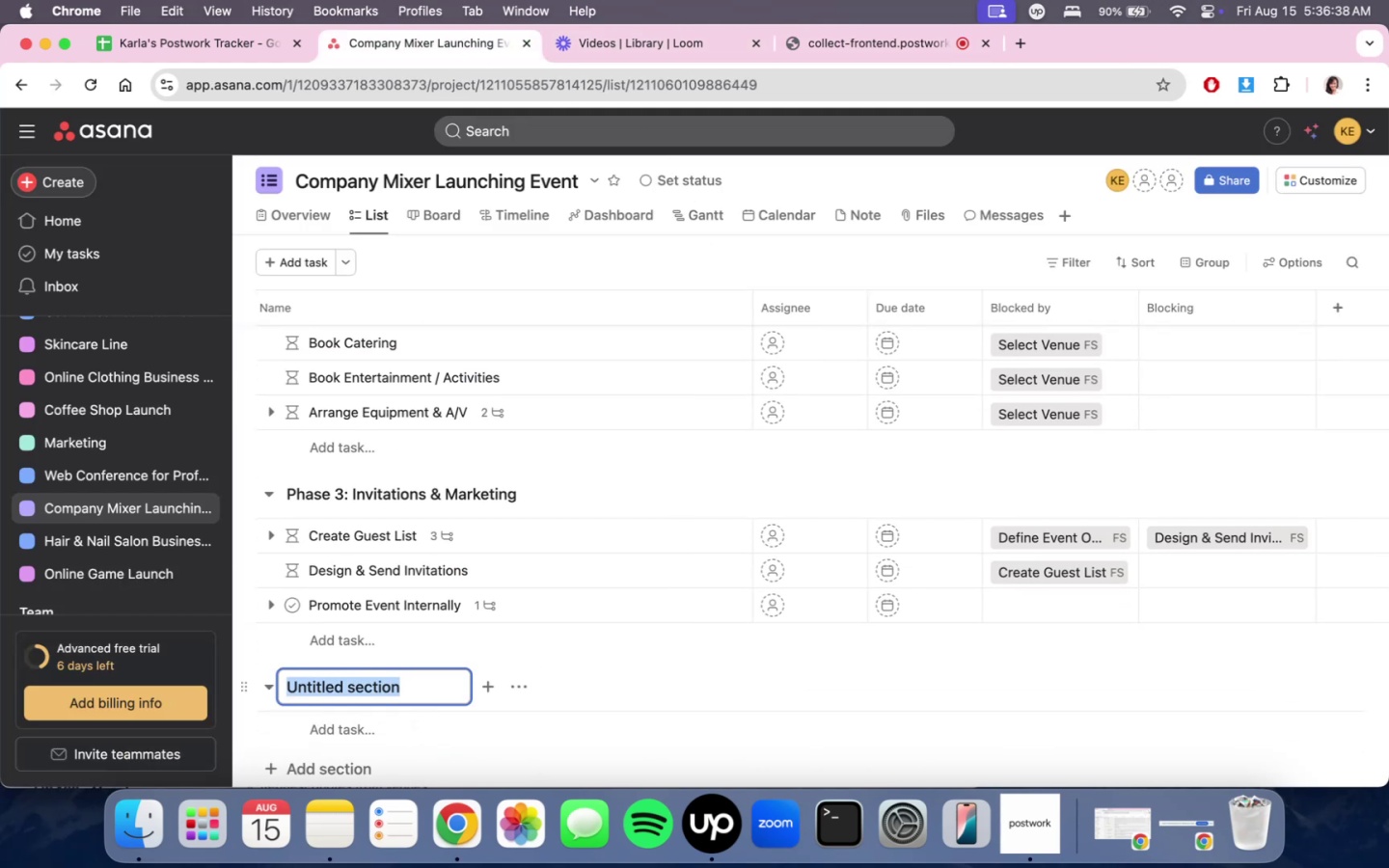 
type(Phas)
key(Backspace)
key(Backspace)
key(Backspace)
type(HASE 4 )
 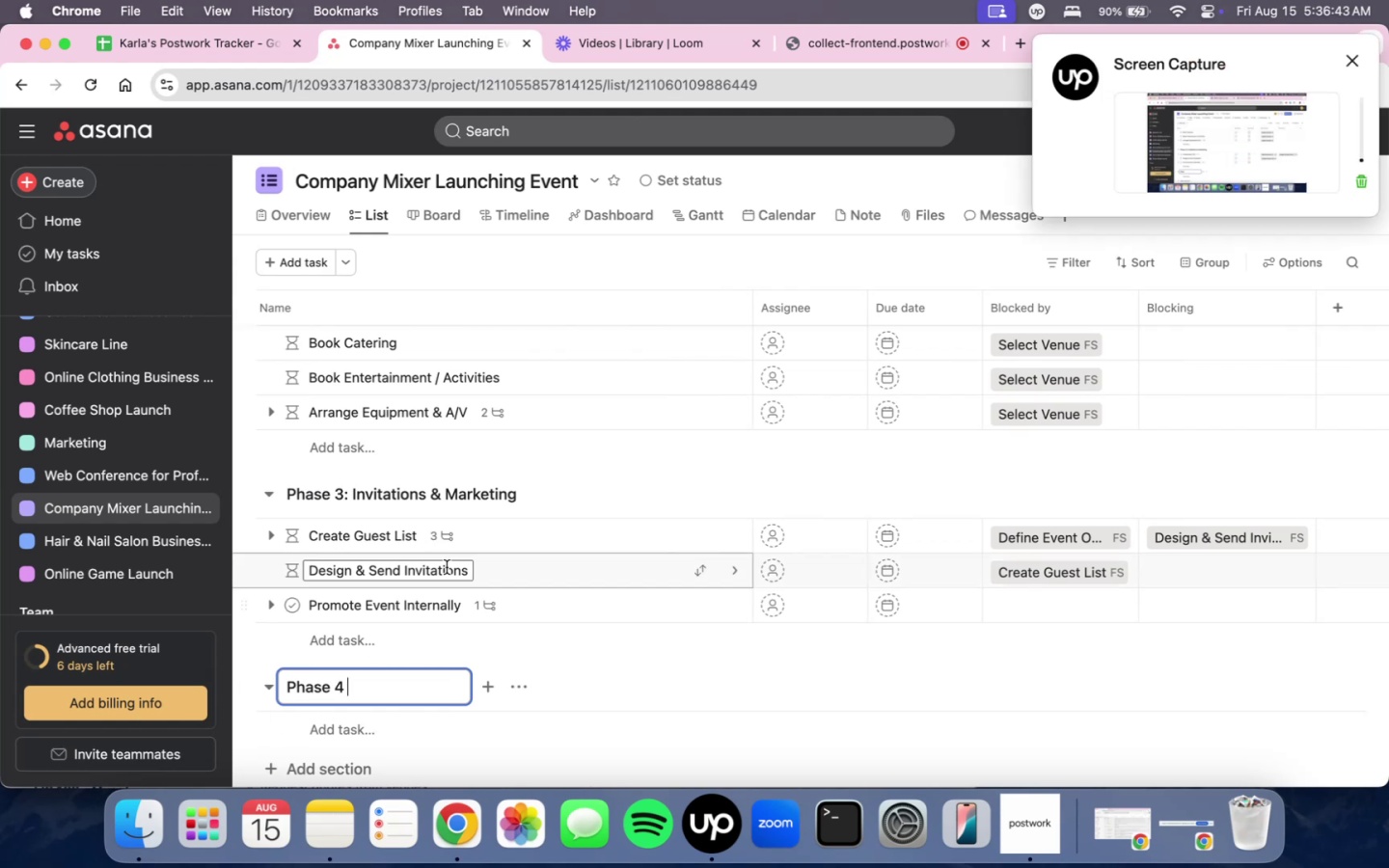 
scroll: coordinate [499, 535], scroll_direction: down, amount: 3.0
 